 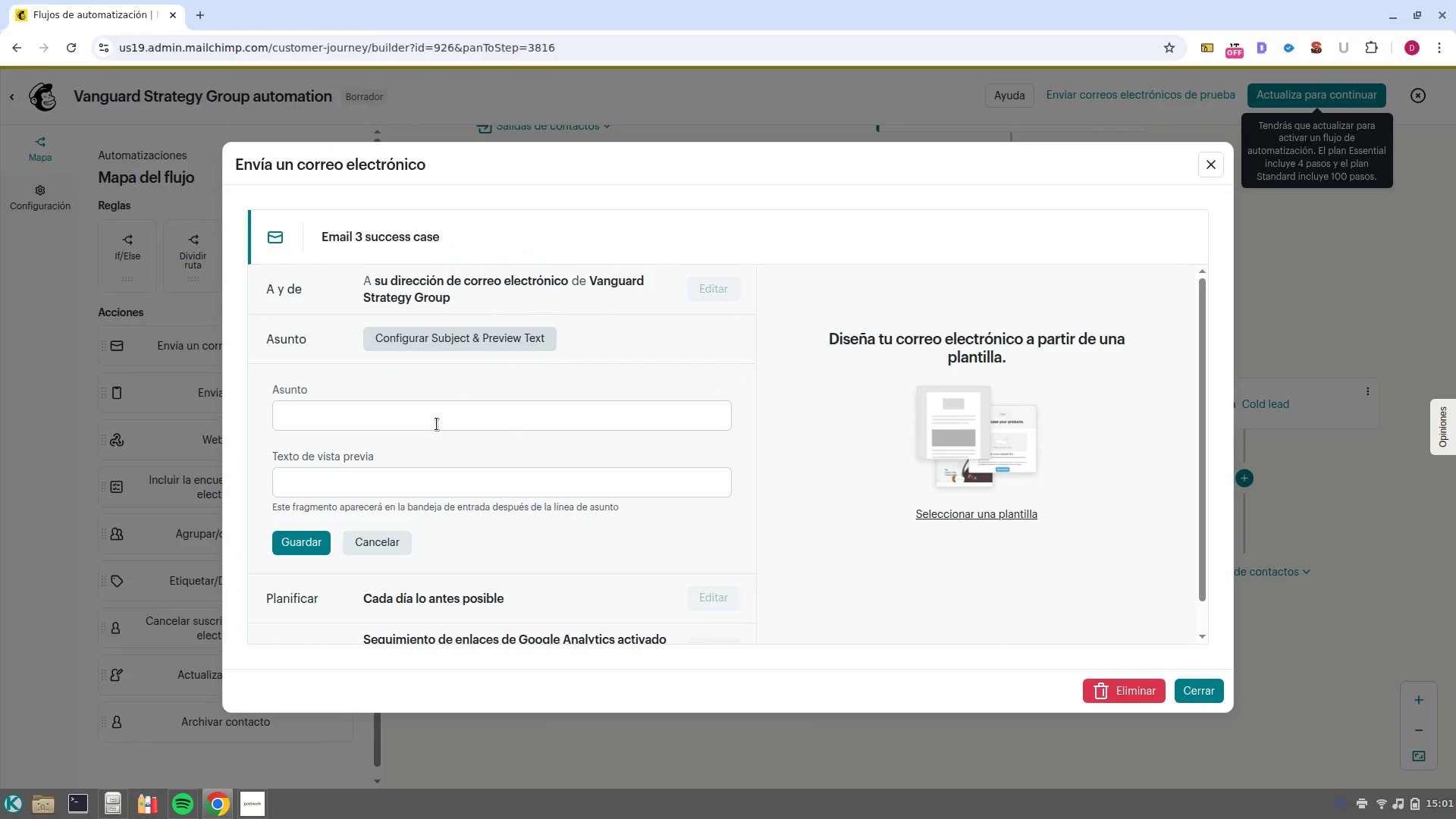 
left_click([436, 407])
 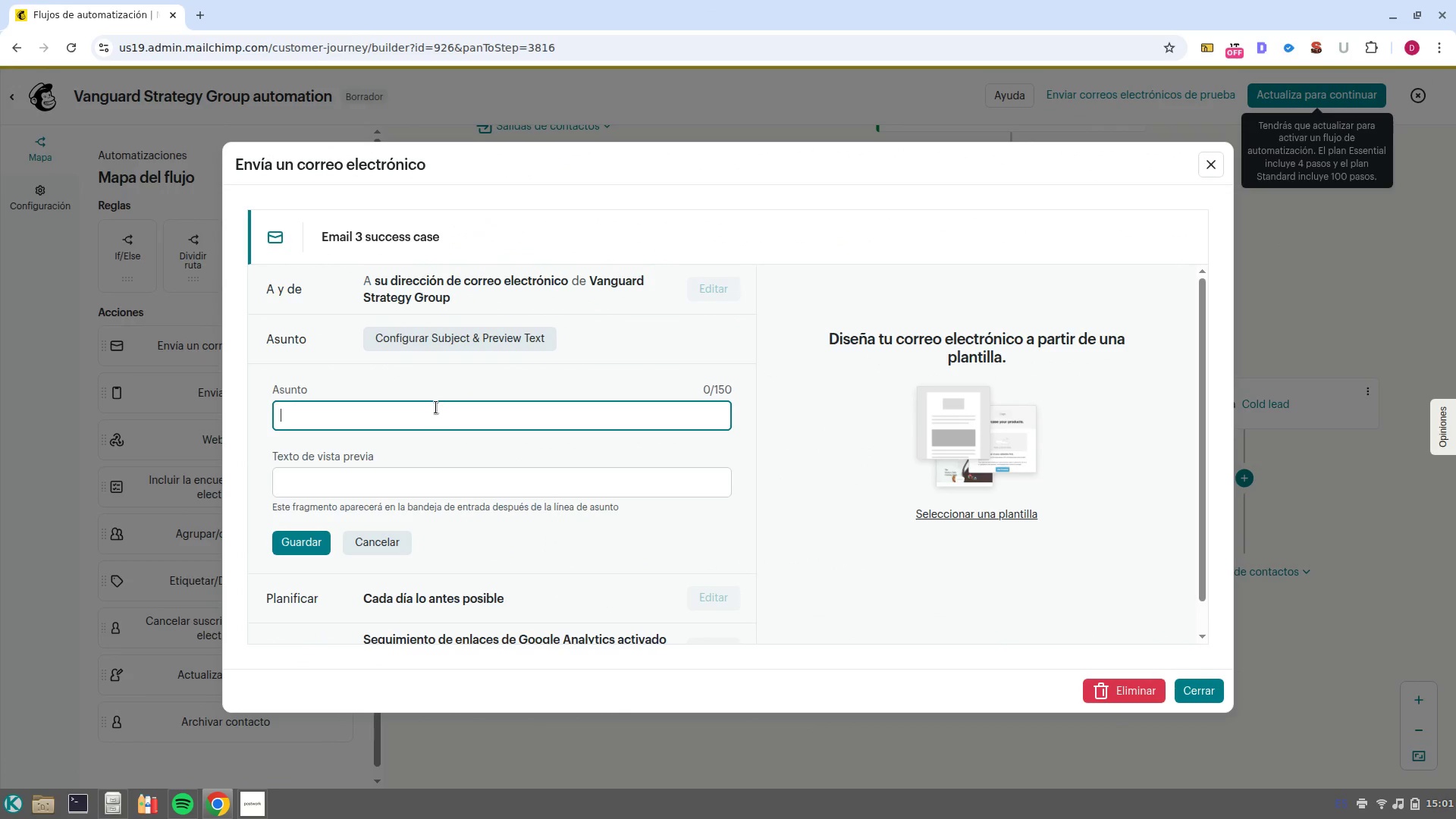 
type(Operational results at } 1)
 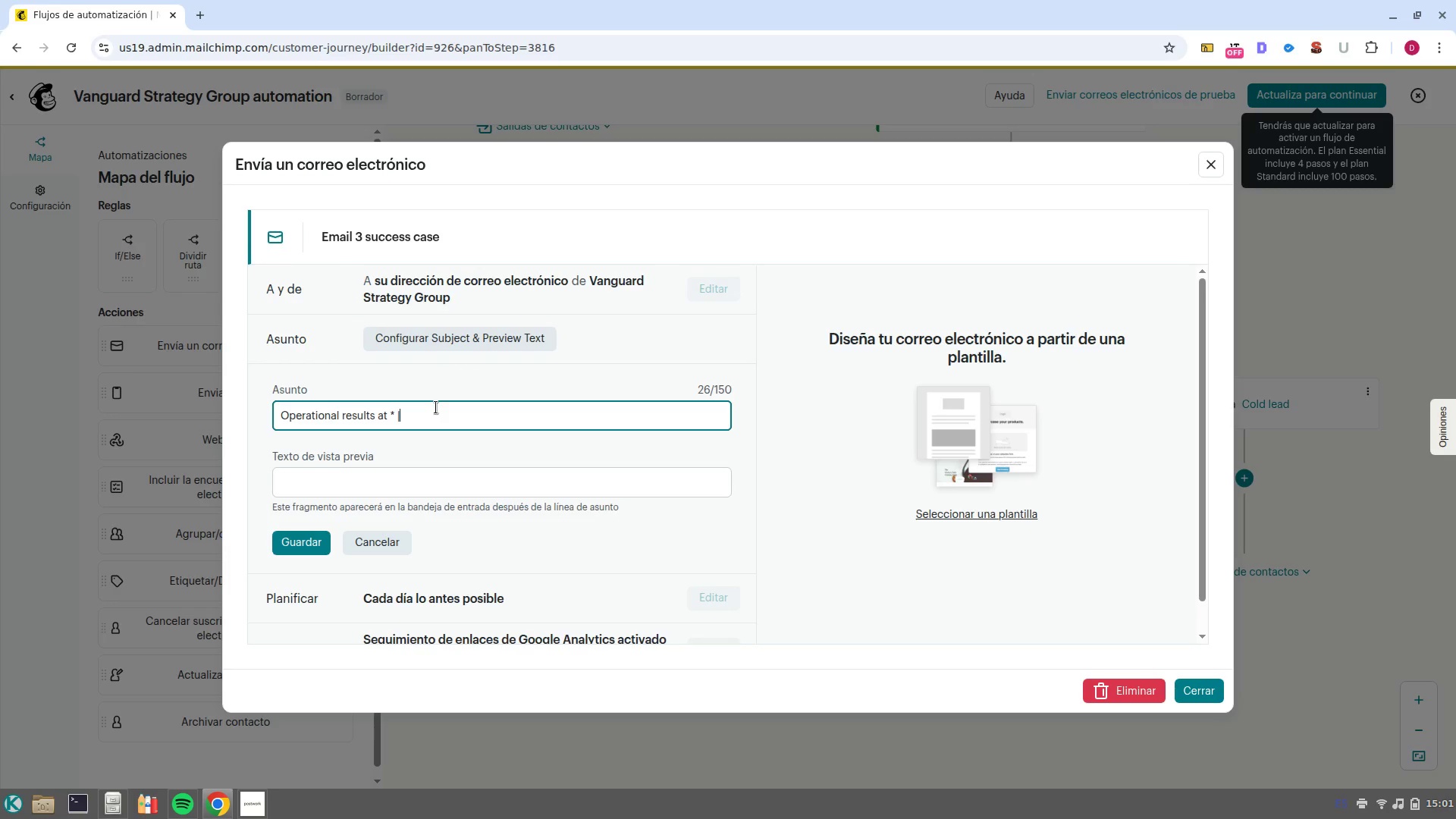 
hold_key(key=AltRight, duration=0.77)
 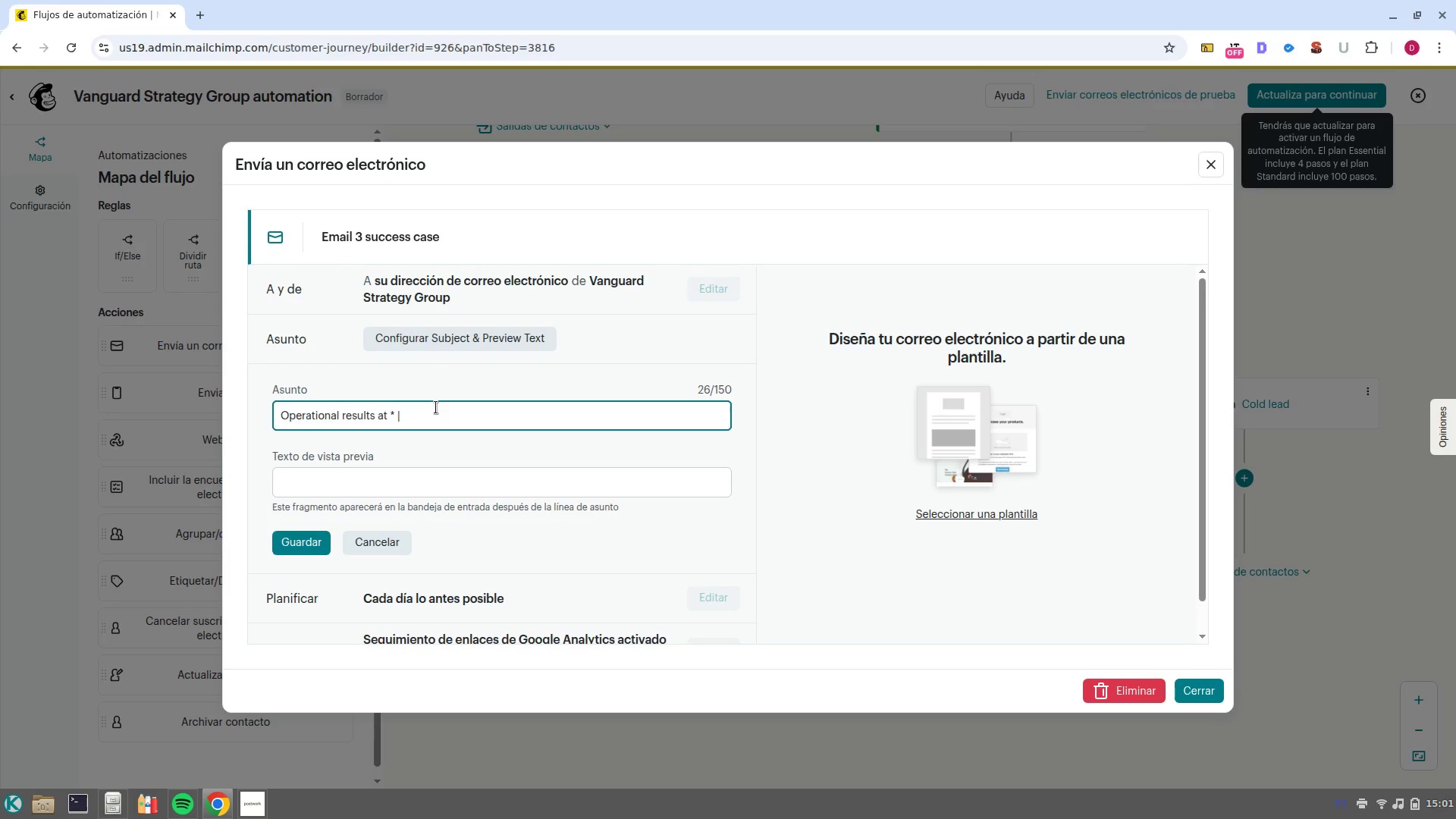 
key(ArrowLeft)
 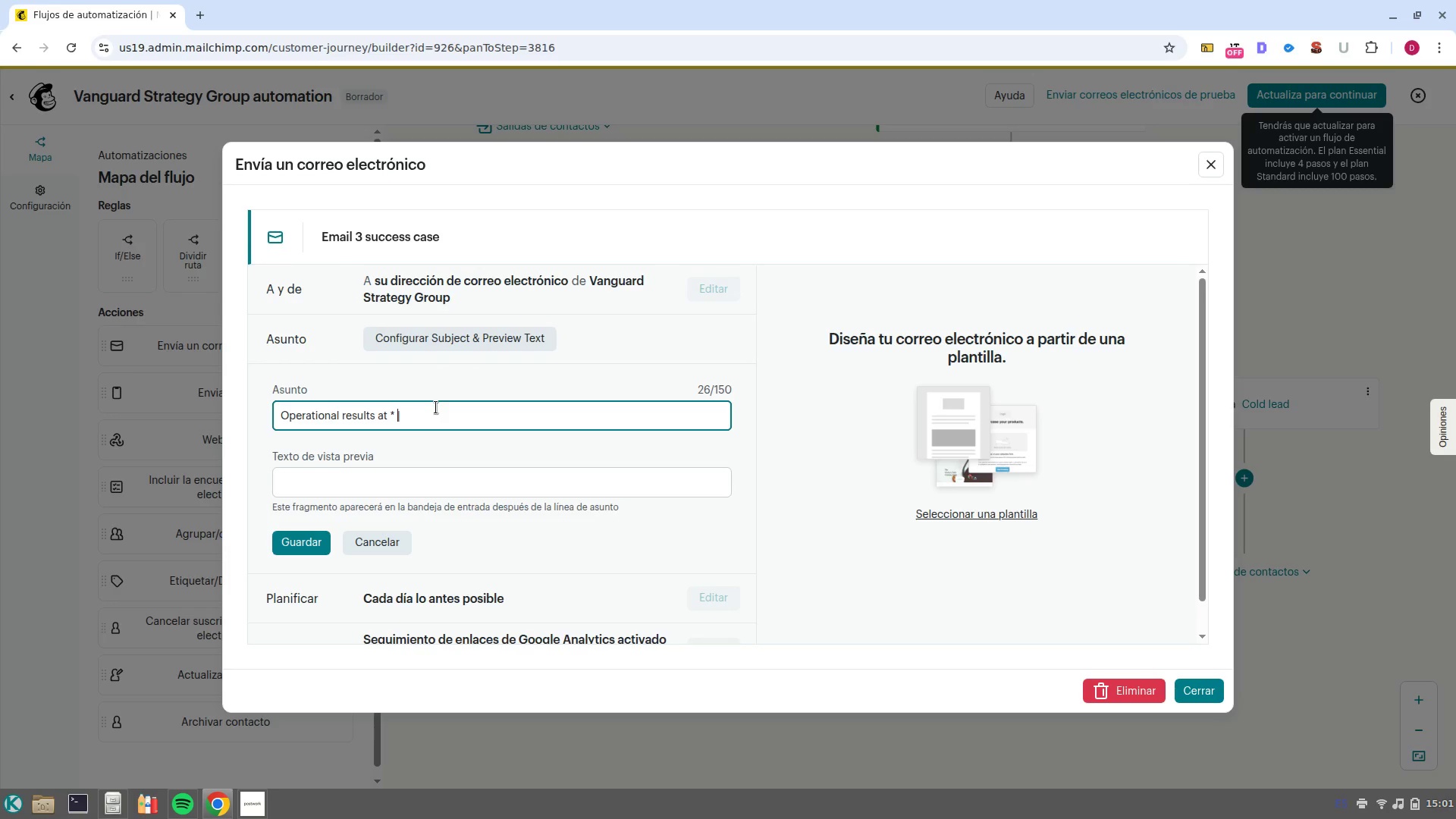 
key(Backspace)
 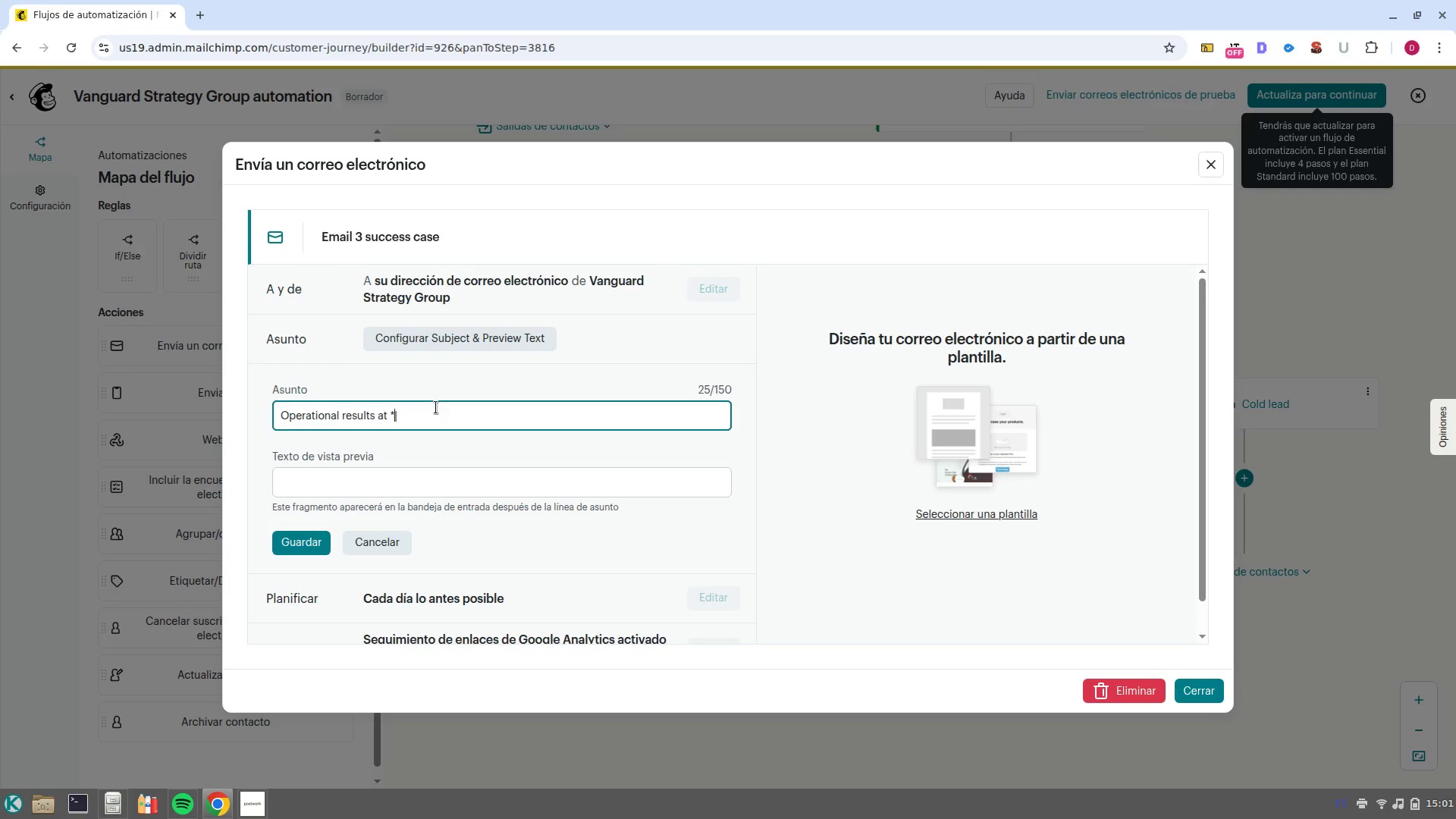 
key(CapsLock)
 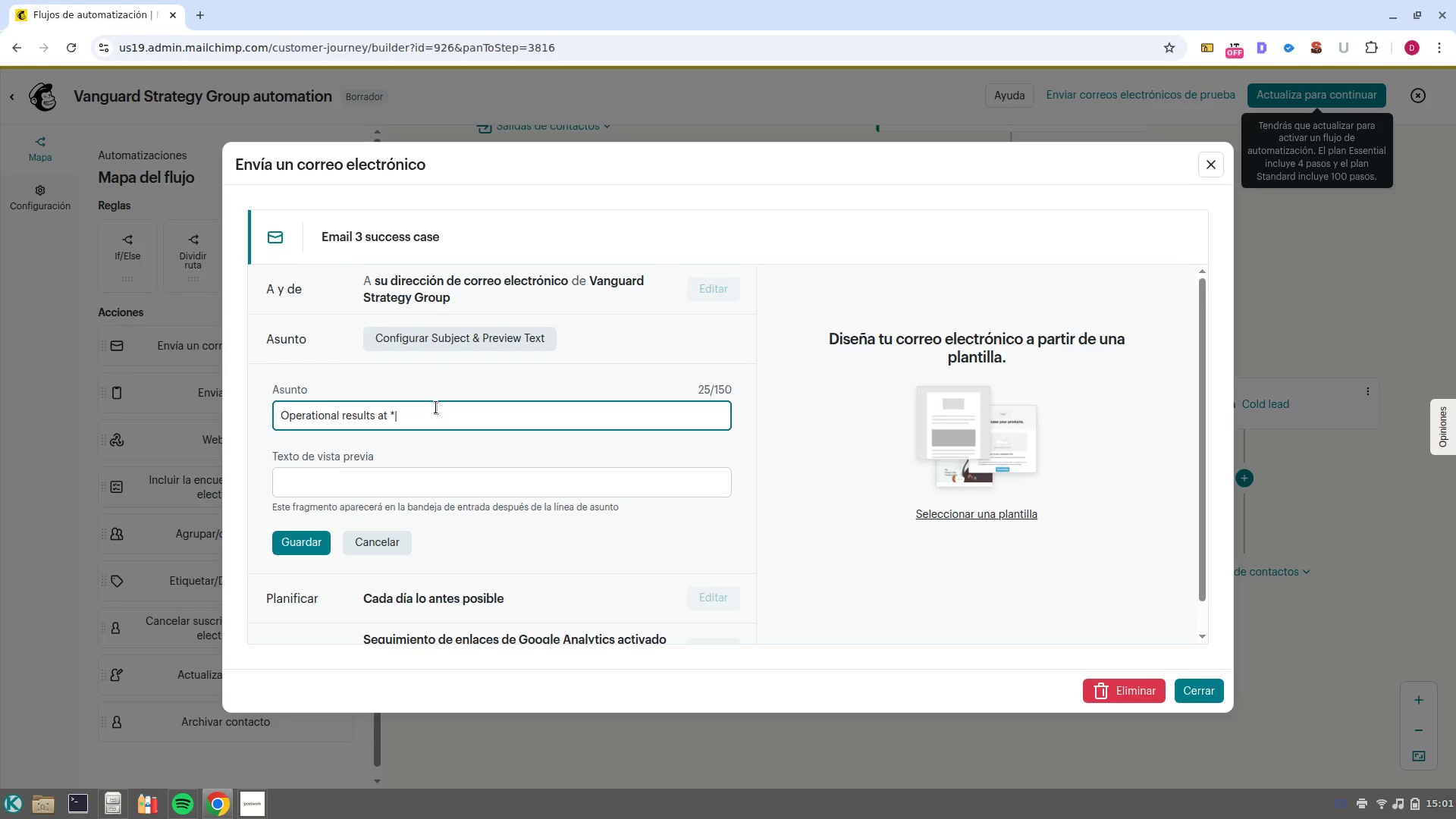 
key(ArrowRight)
 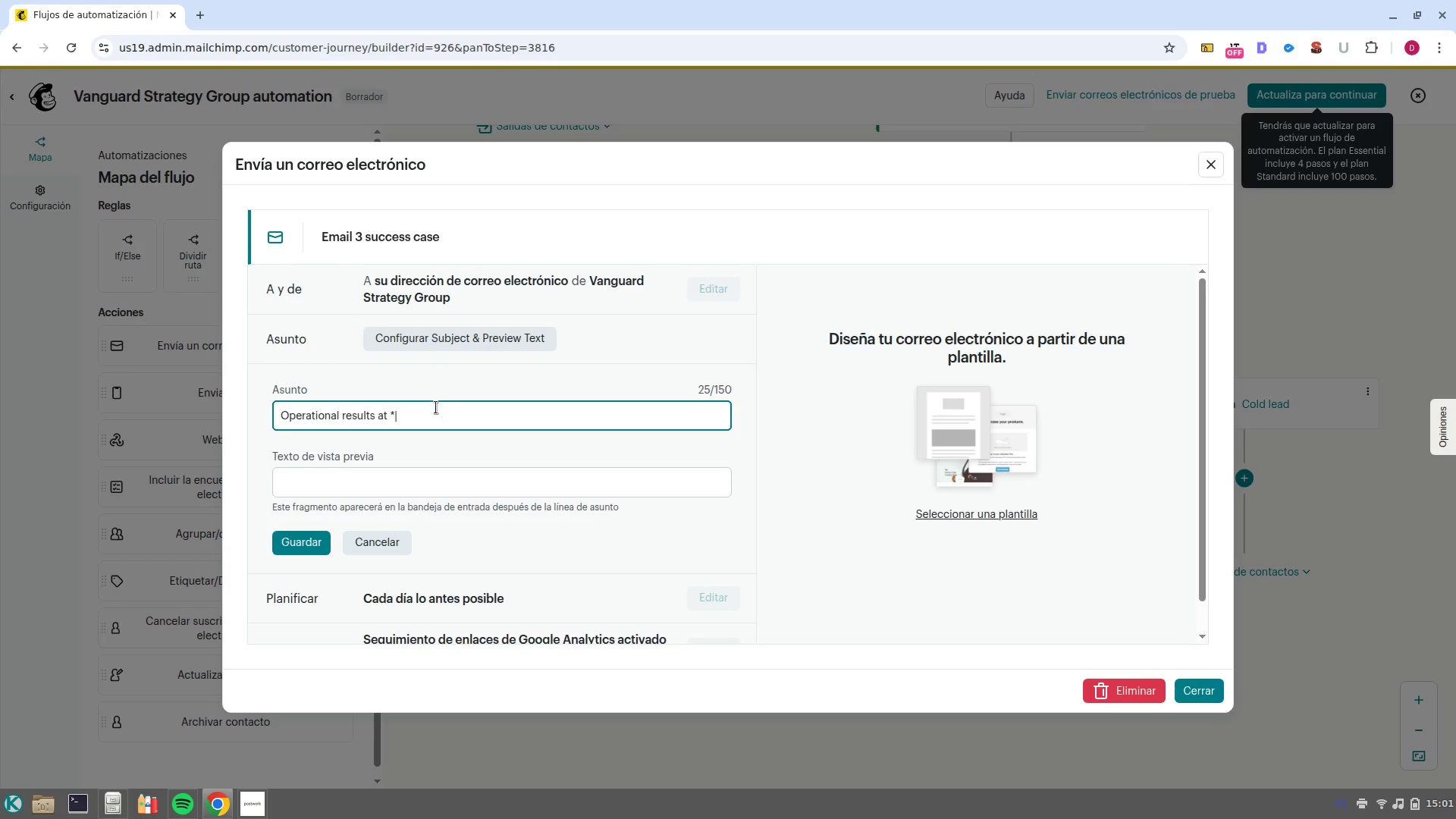 
type(COMPANY)
 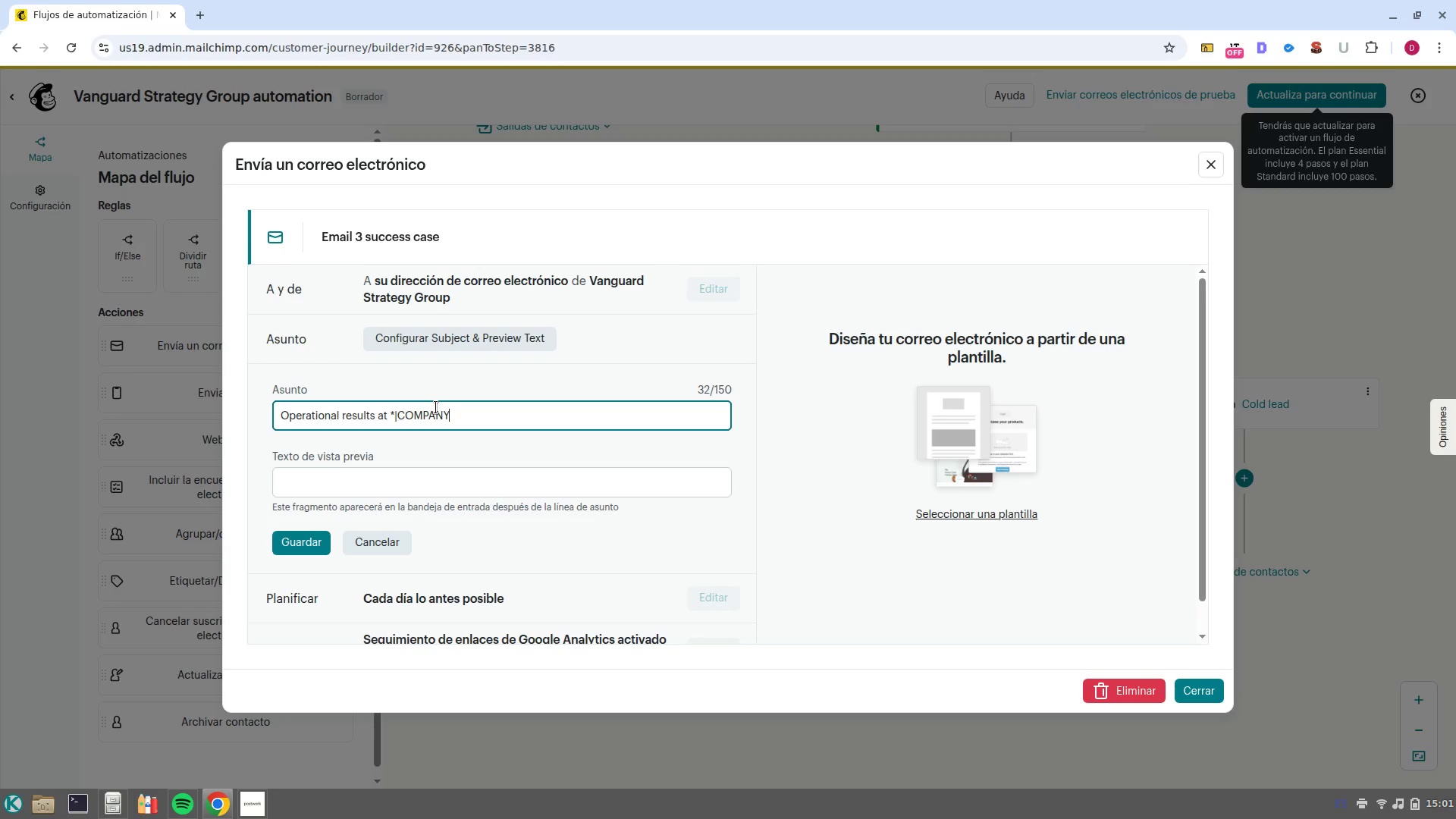 
key(Alt+AltRight)
 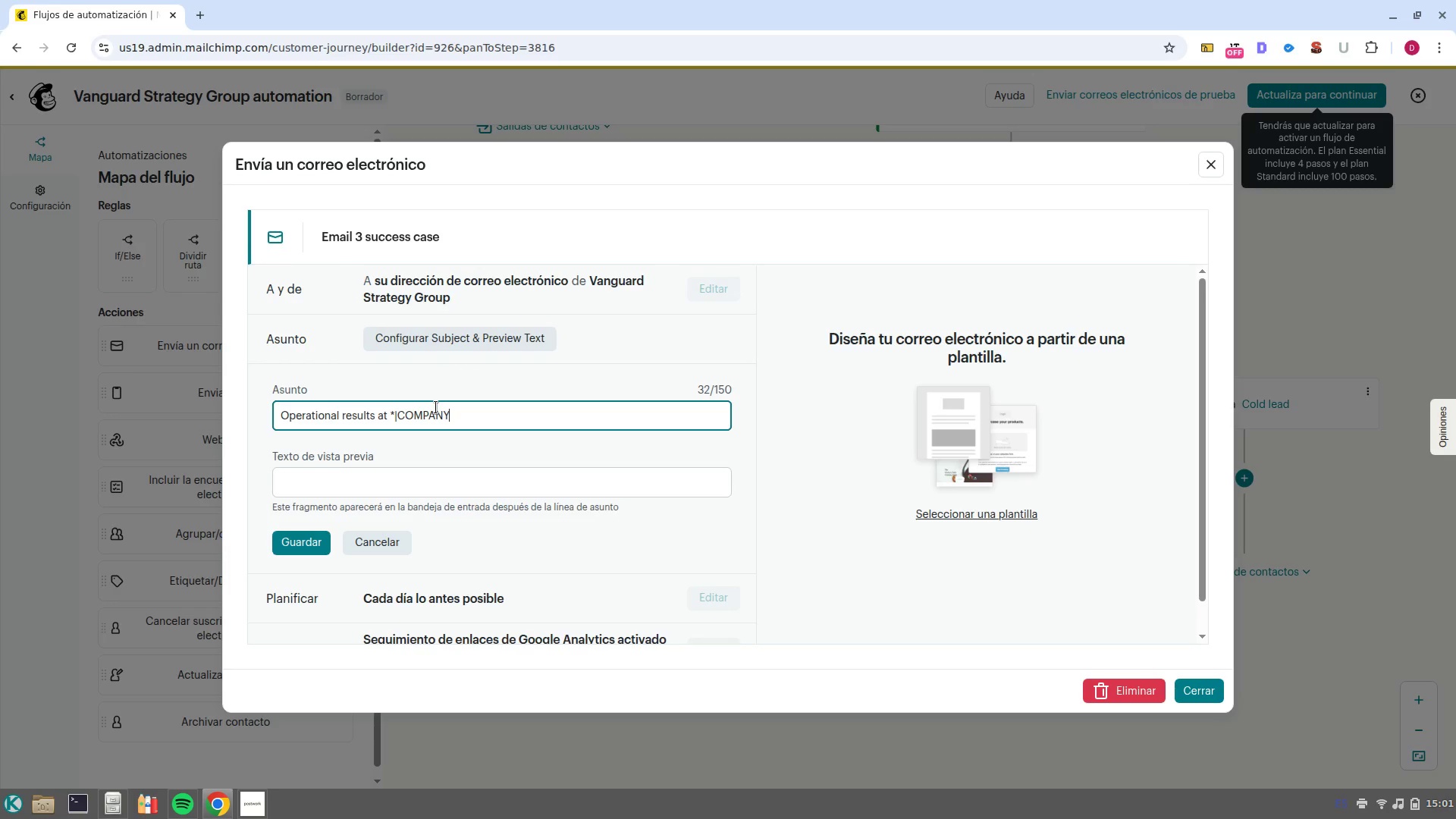 
key(Alt+1)
 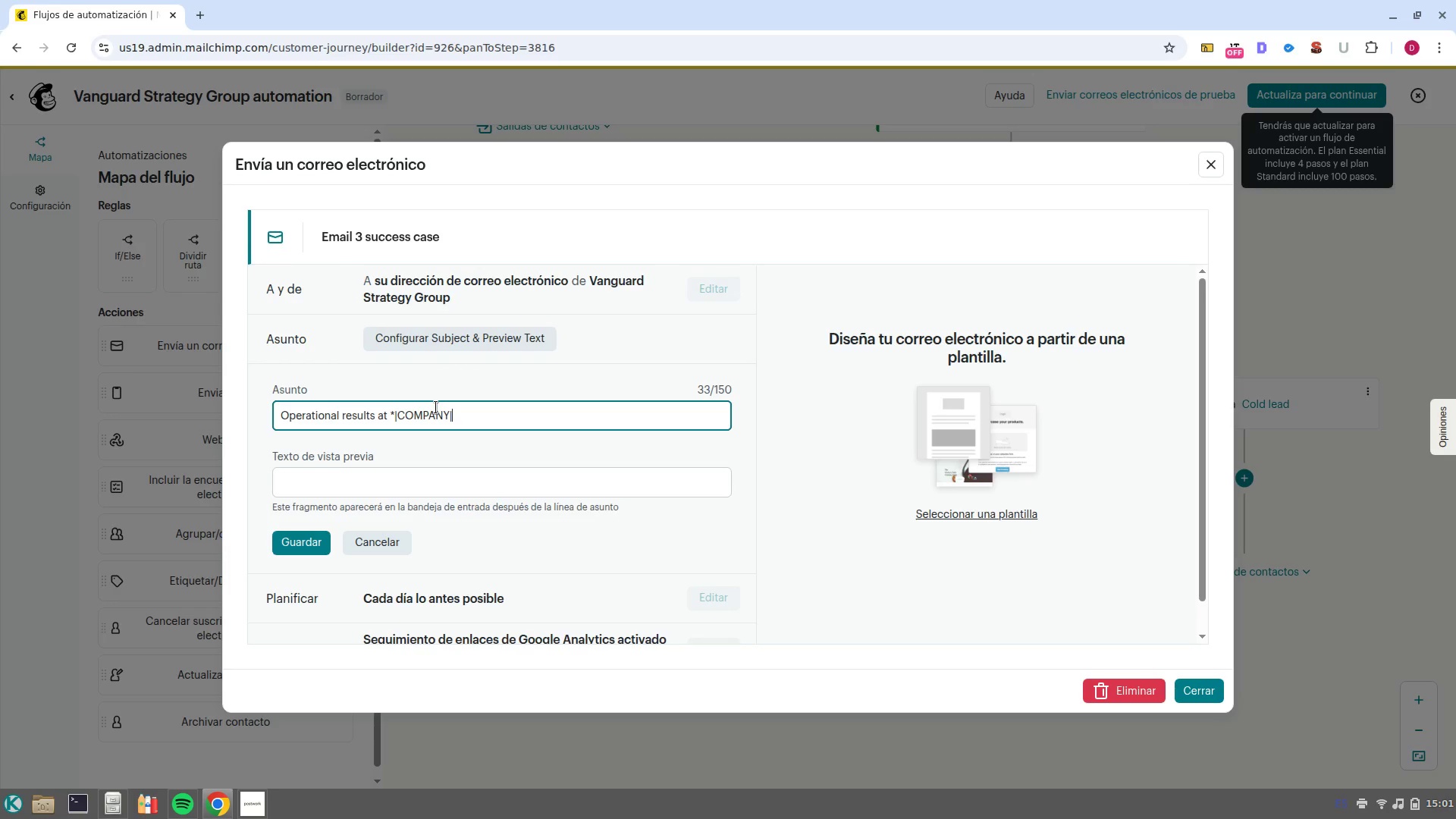 
key(Shift+ShiftRight)
 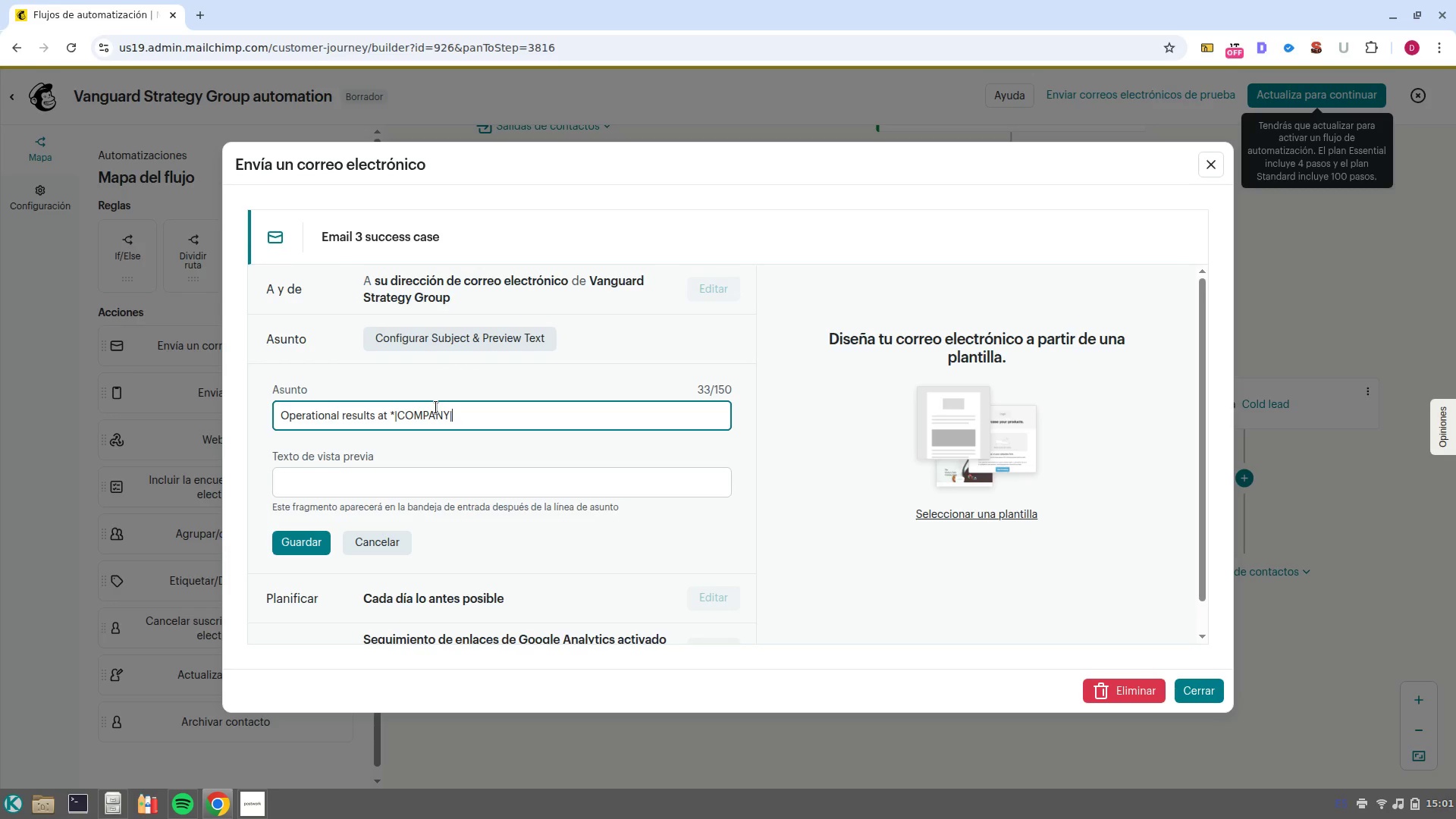 
key(Shift+BracketRight)
 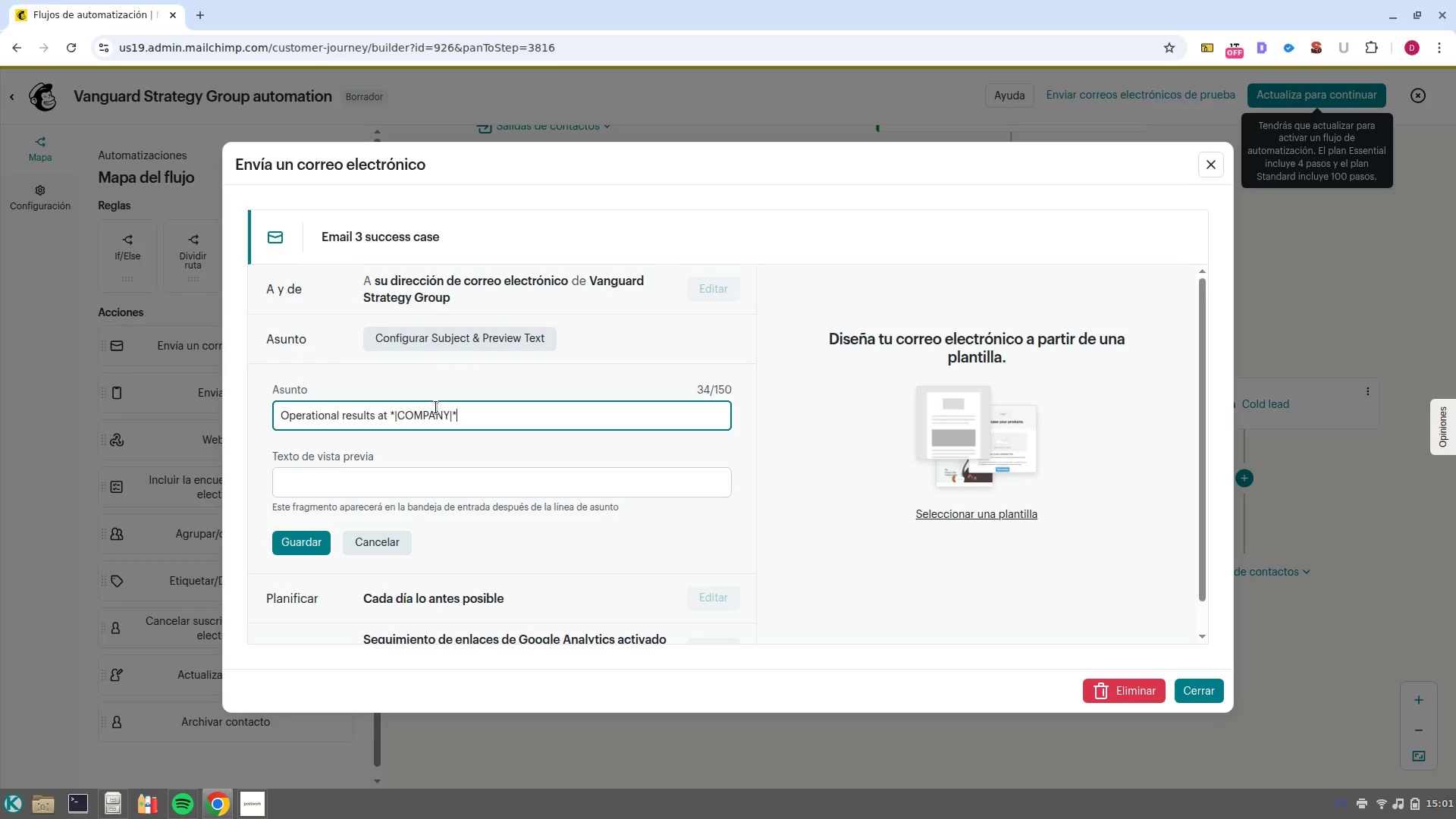 
key(CapsLock)
 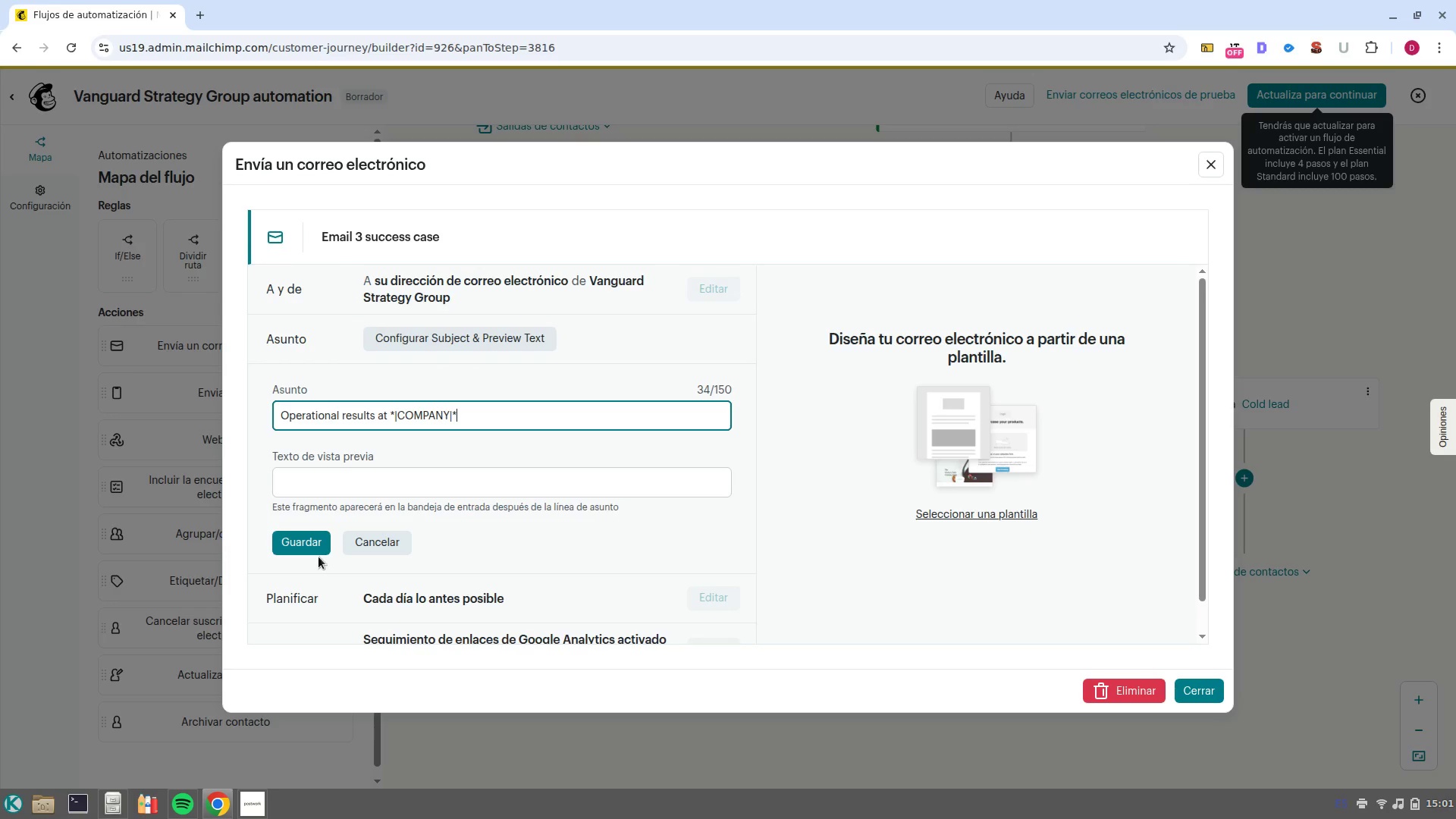 
left_click([312, 547])
 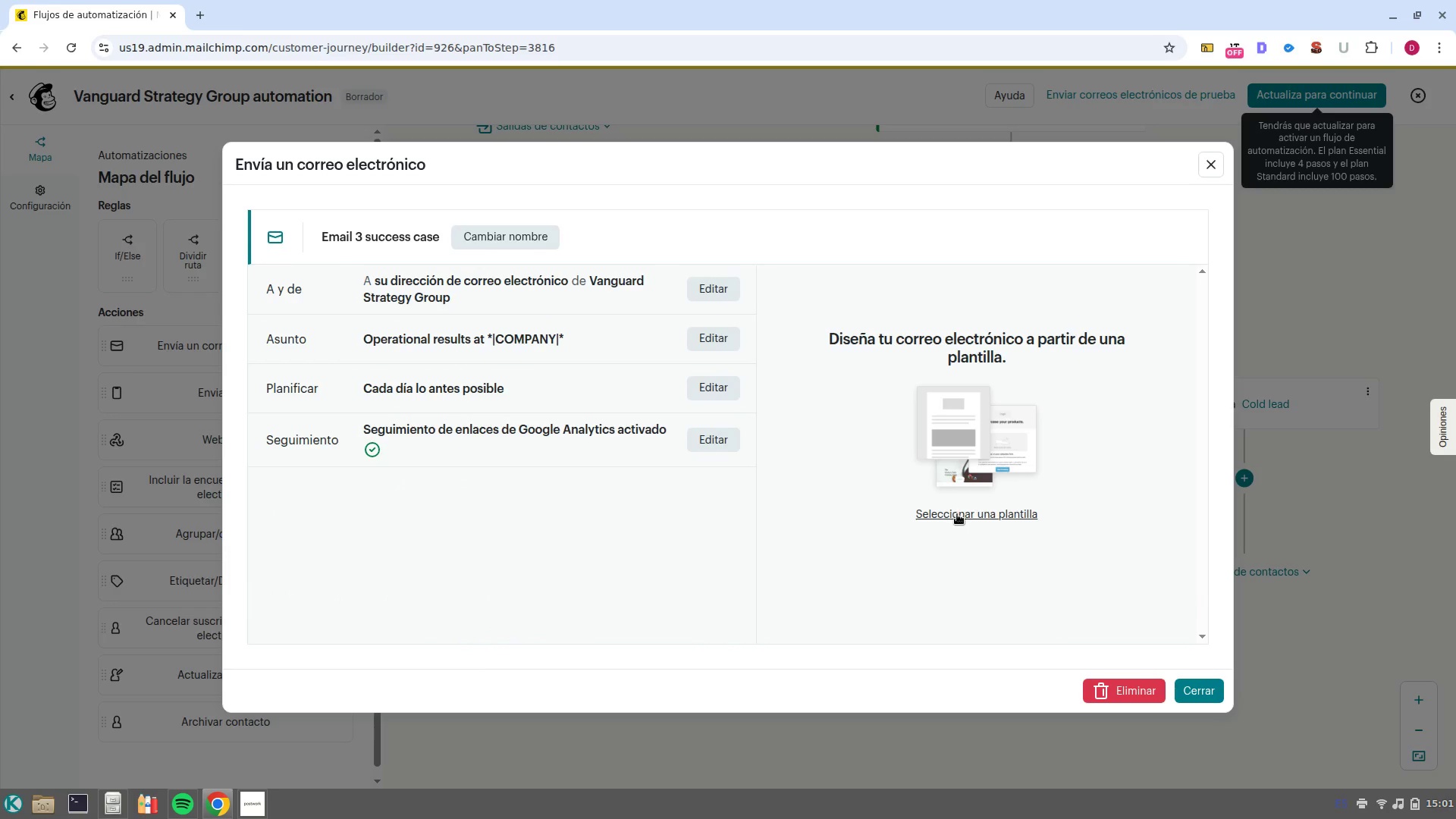 
mouse_move([943, 507])
 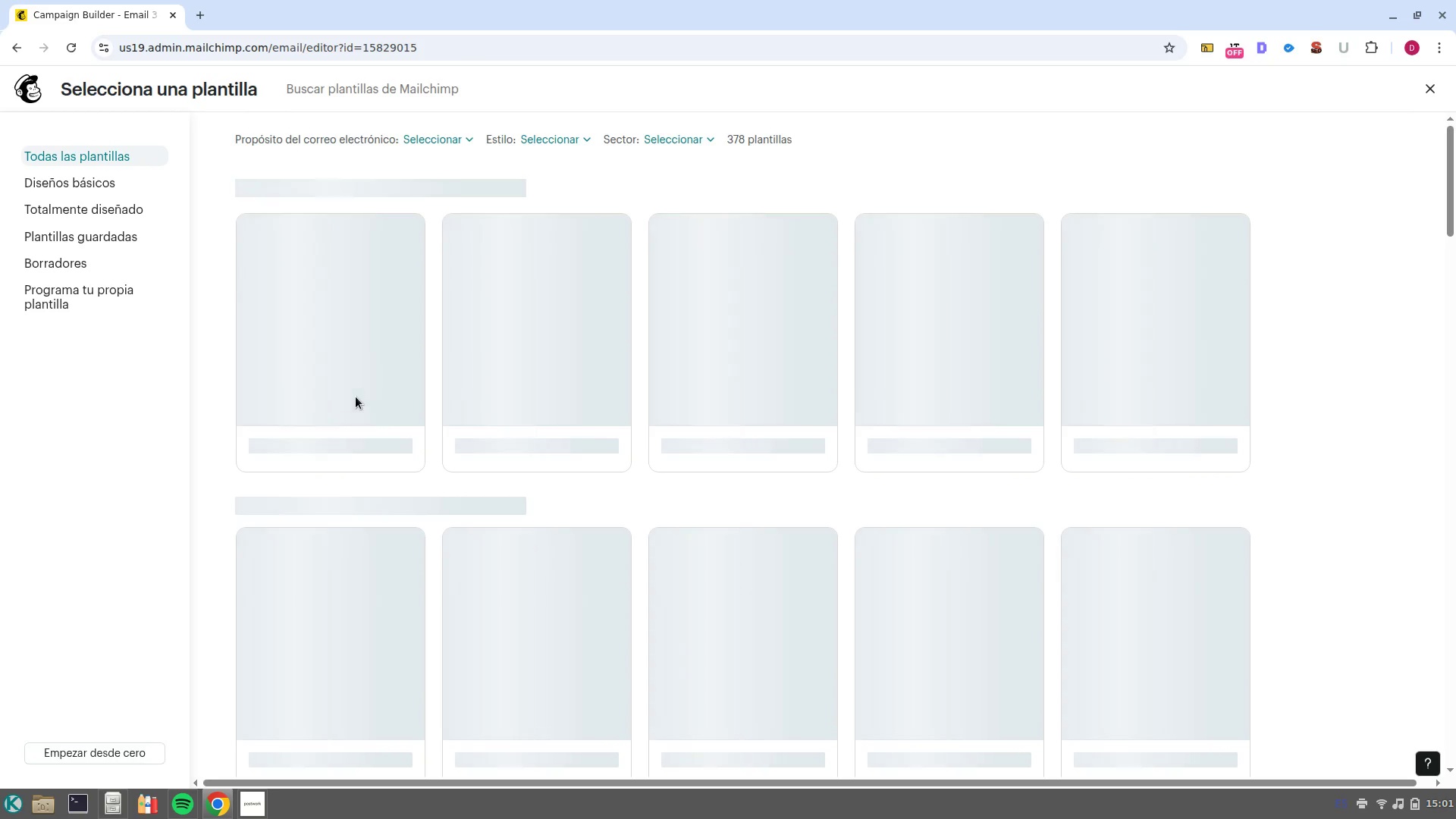 
mouse_move([377, 376])
 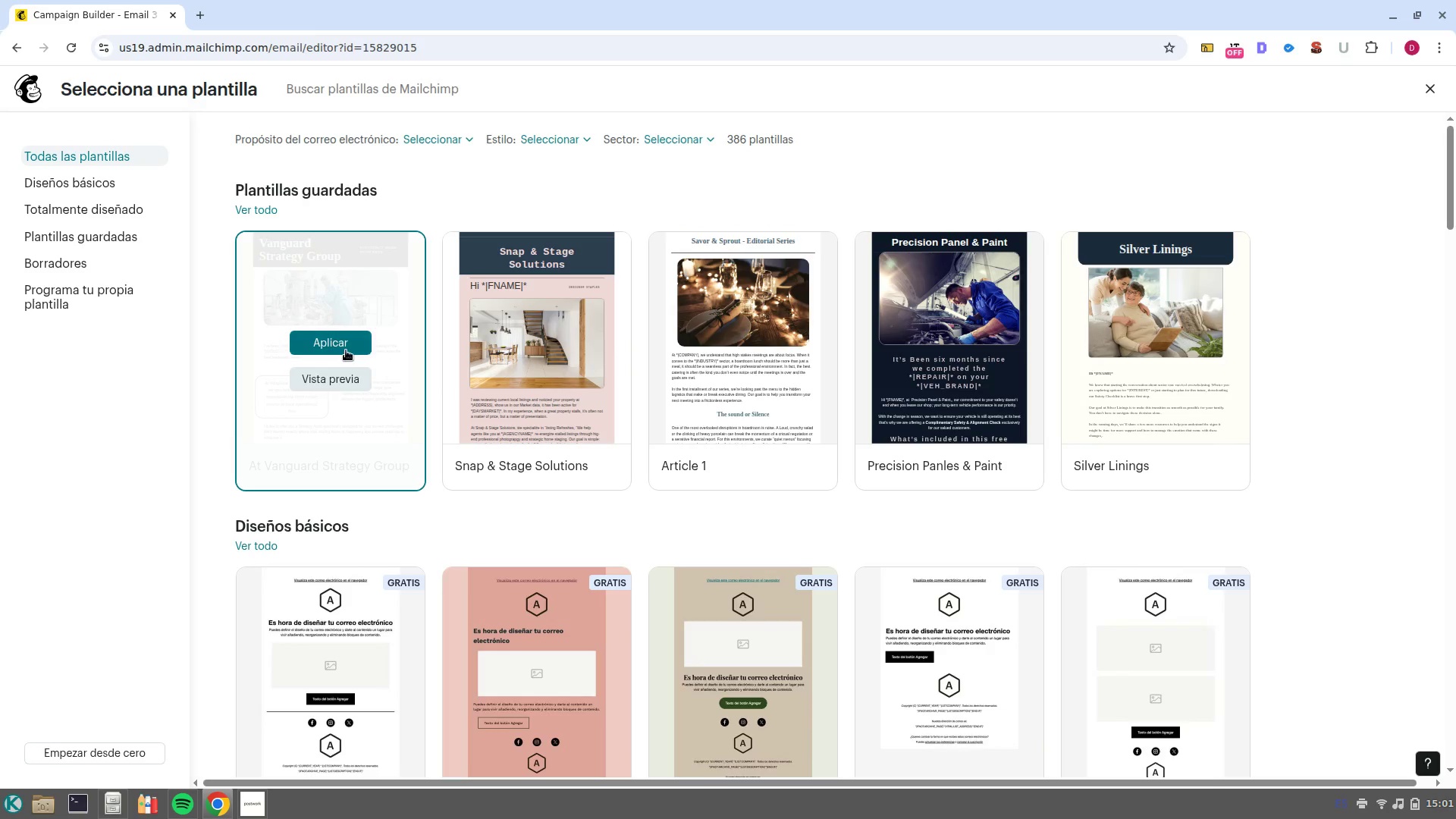 
left_click([346, 350])
 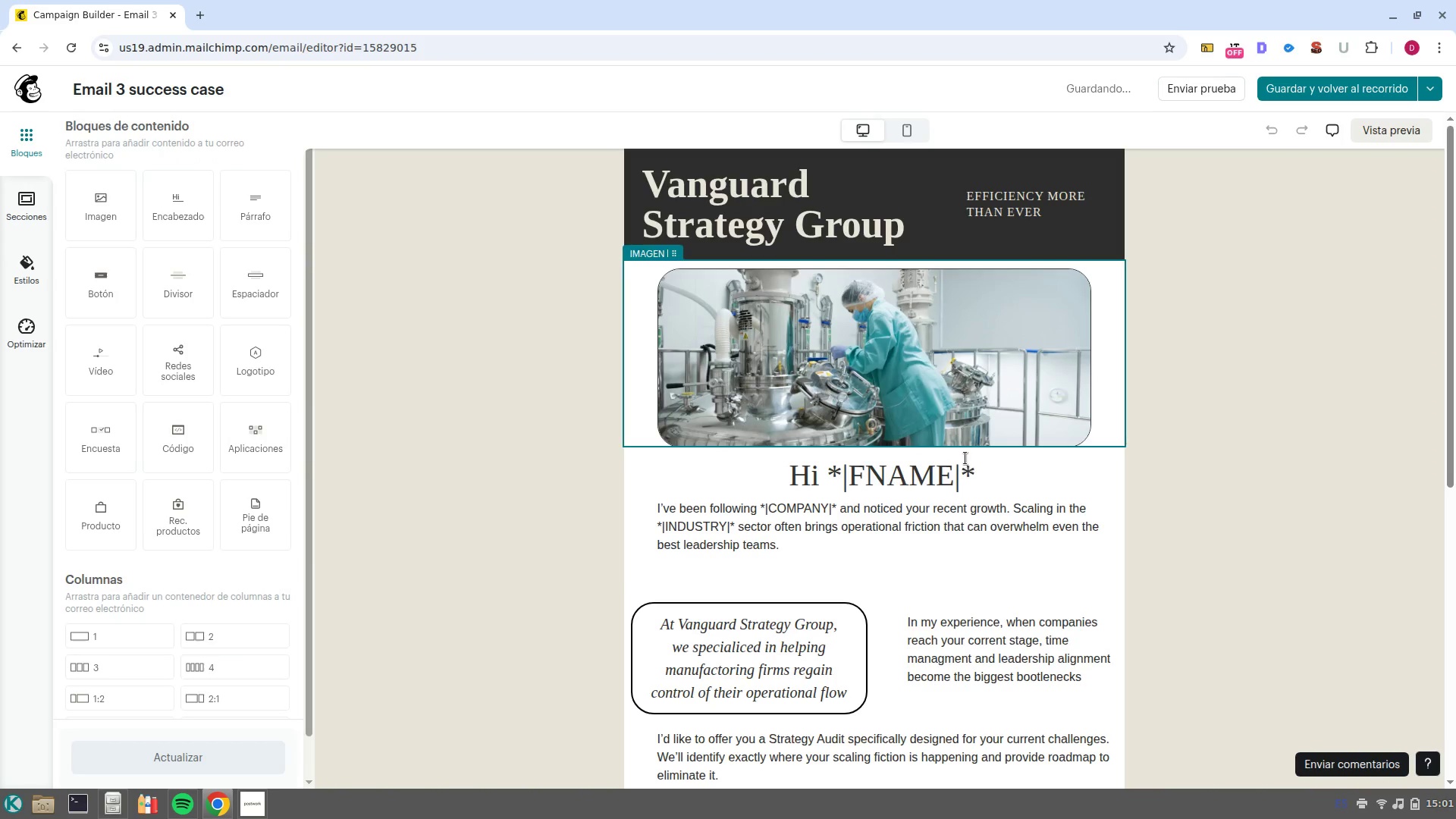 
left_click([870, 360])
 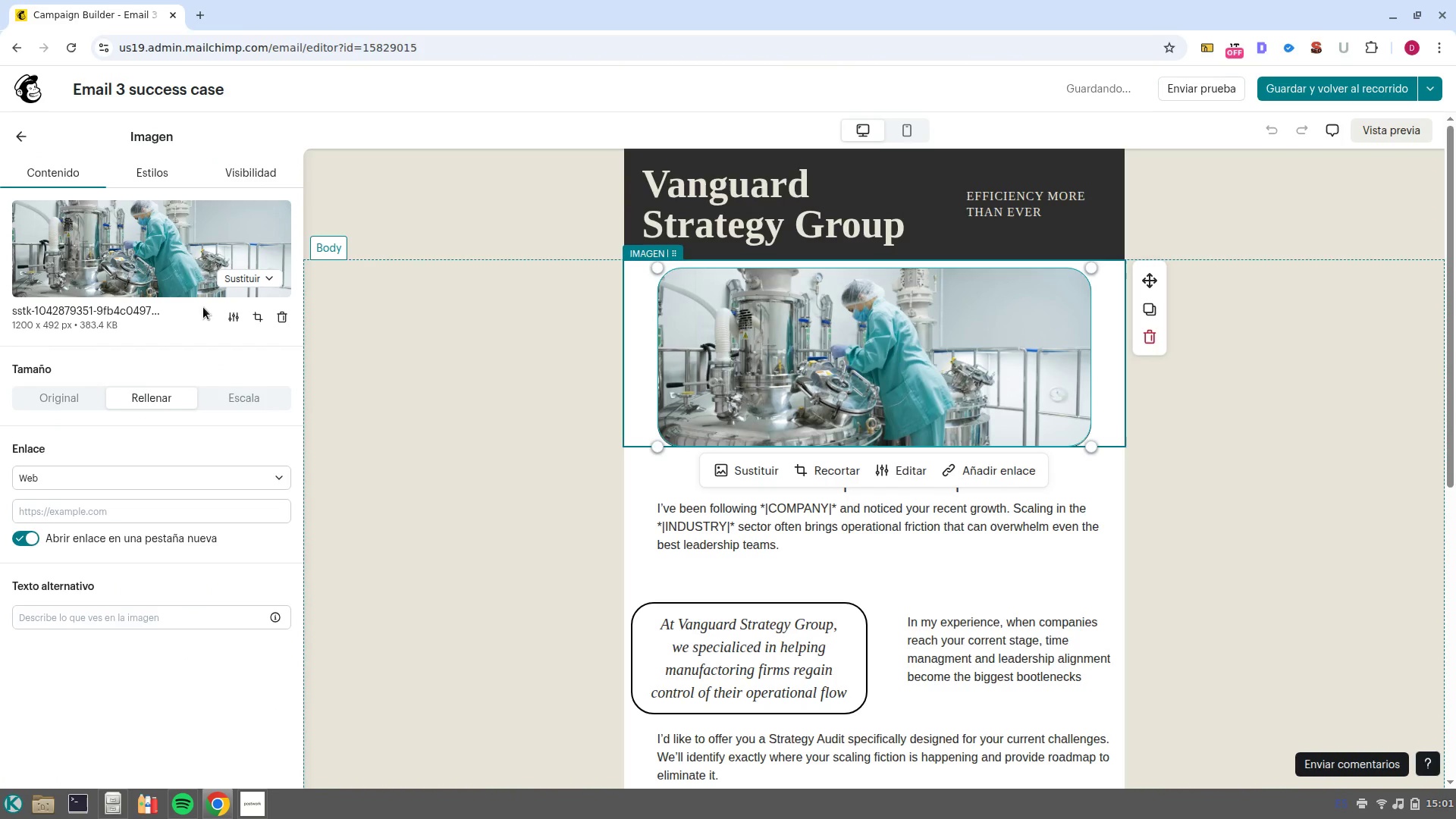 
wait(8.41)
 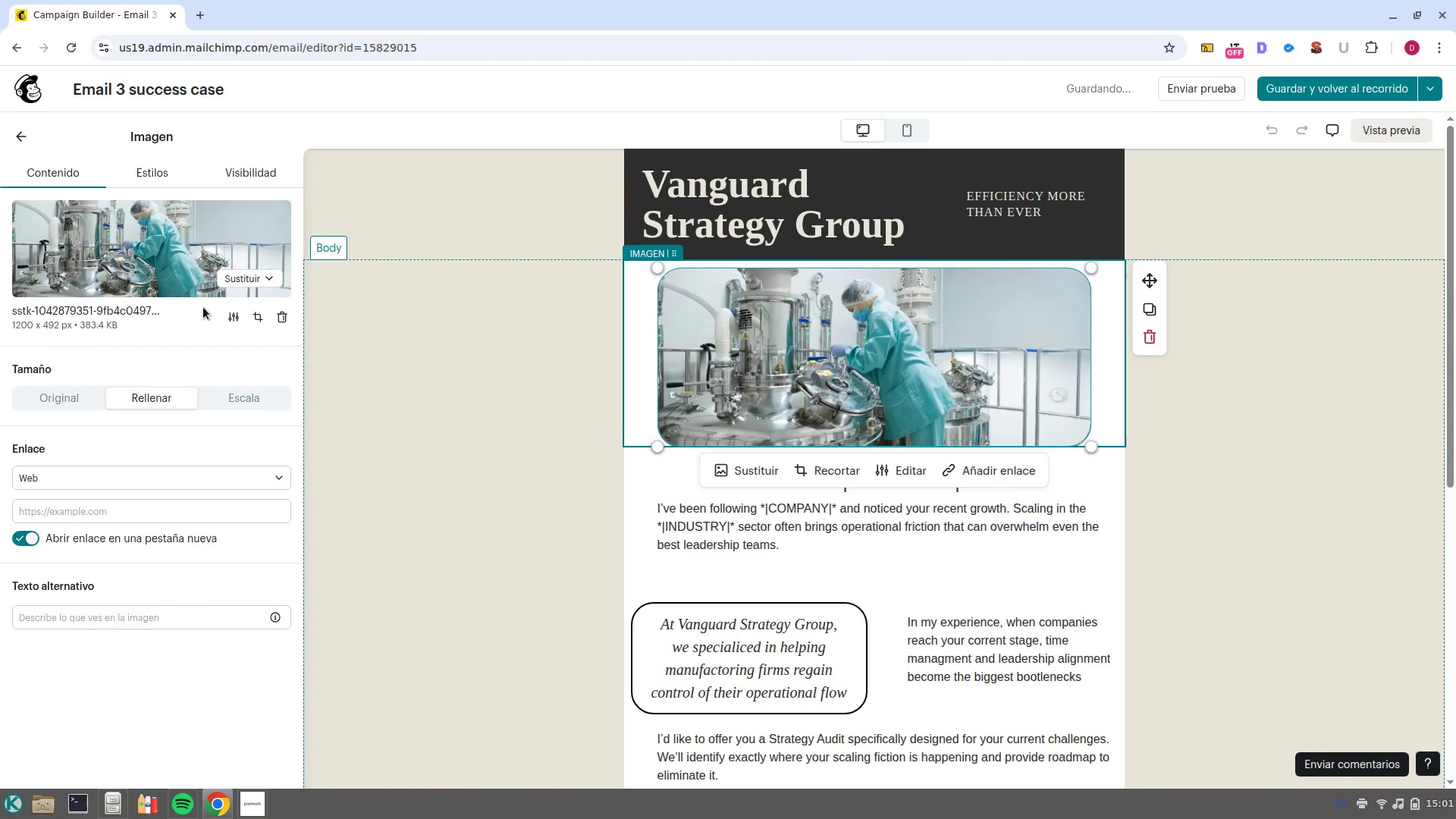 
left_click([271, 278])
 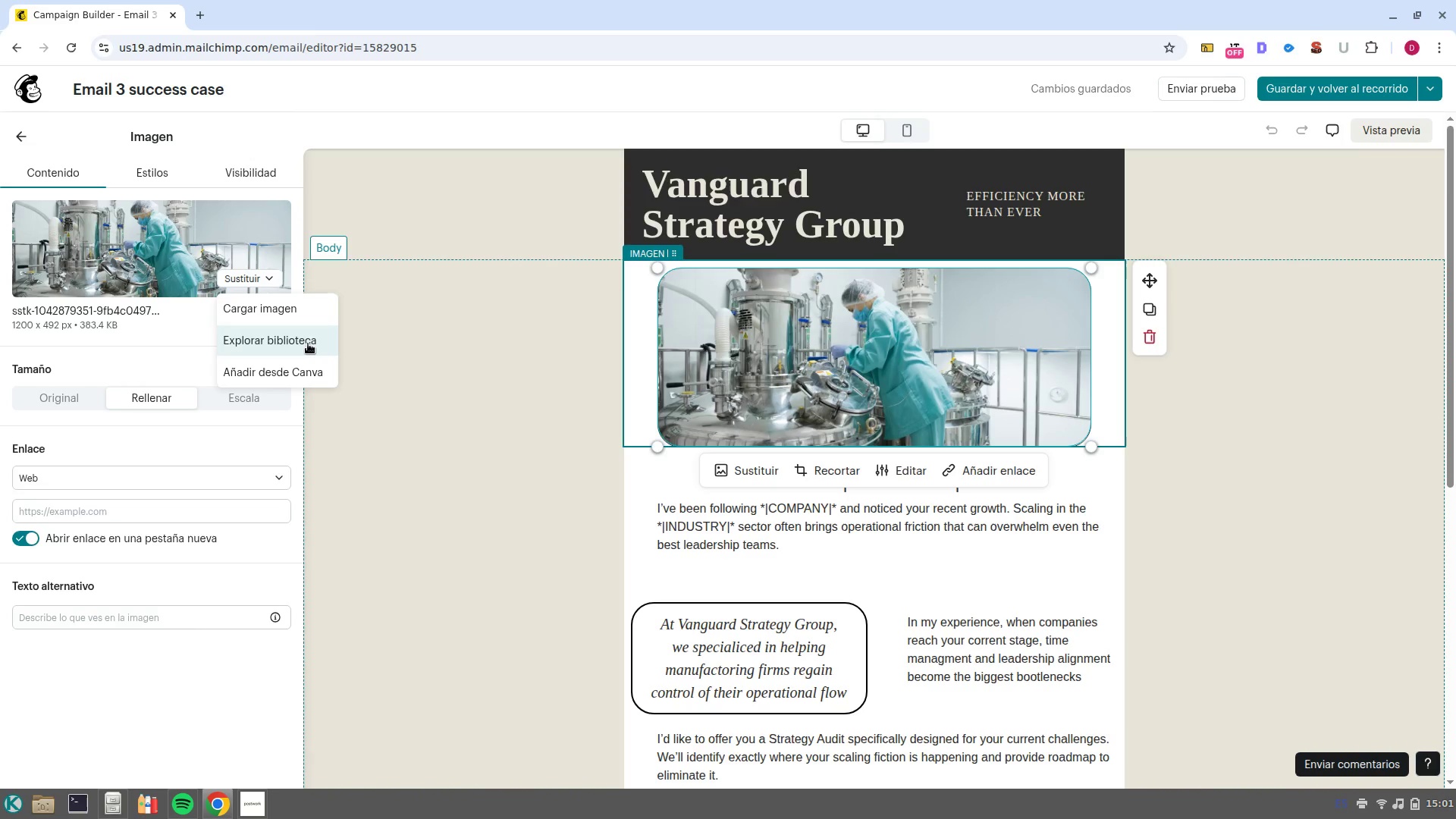 
left_click([308, 344])
 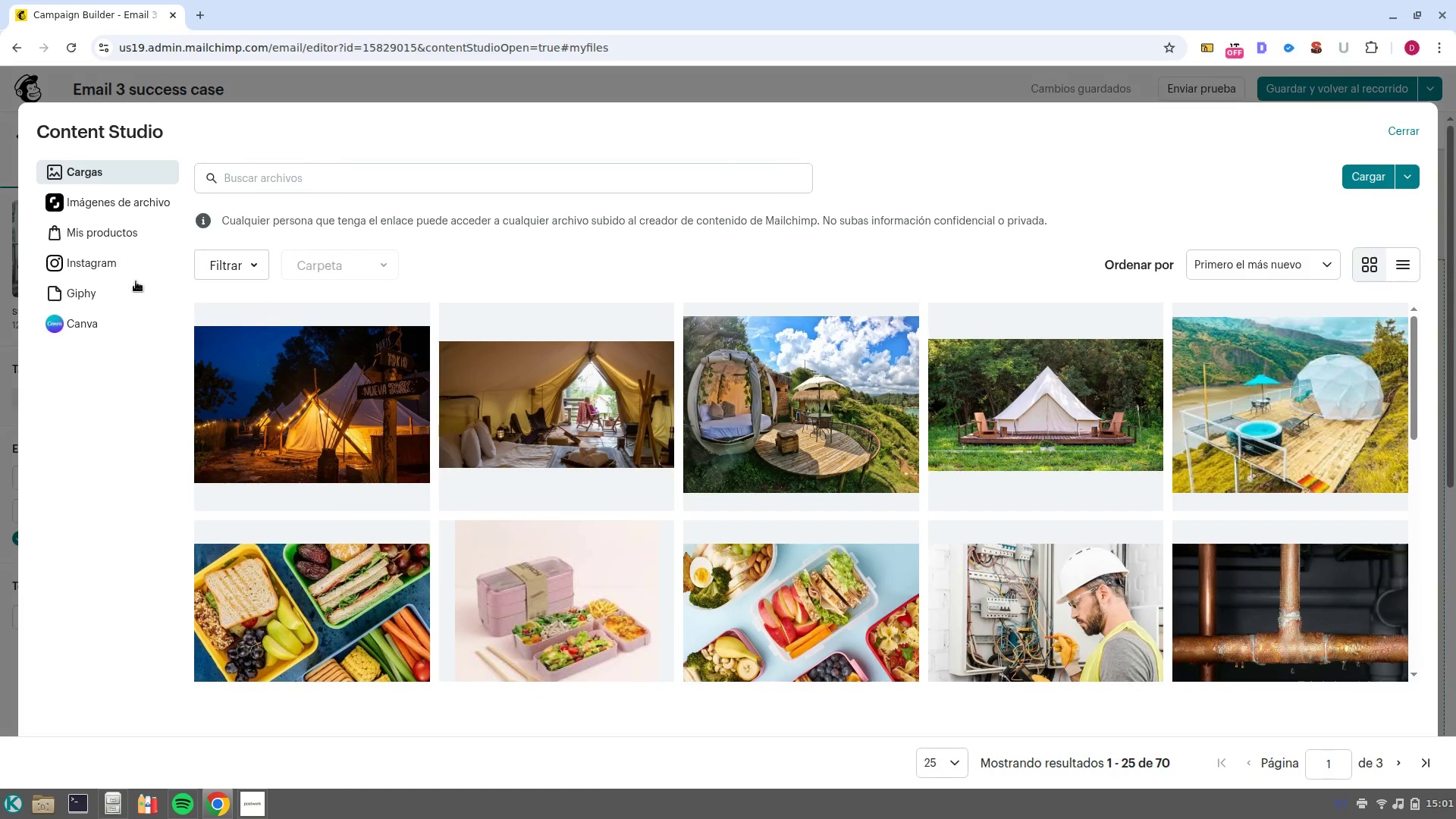 
left_click([114, 214])
 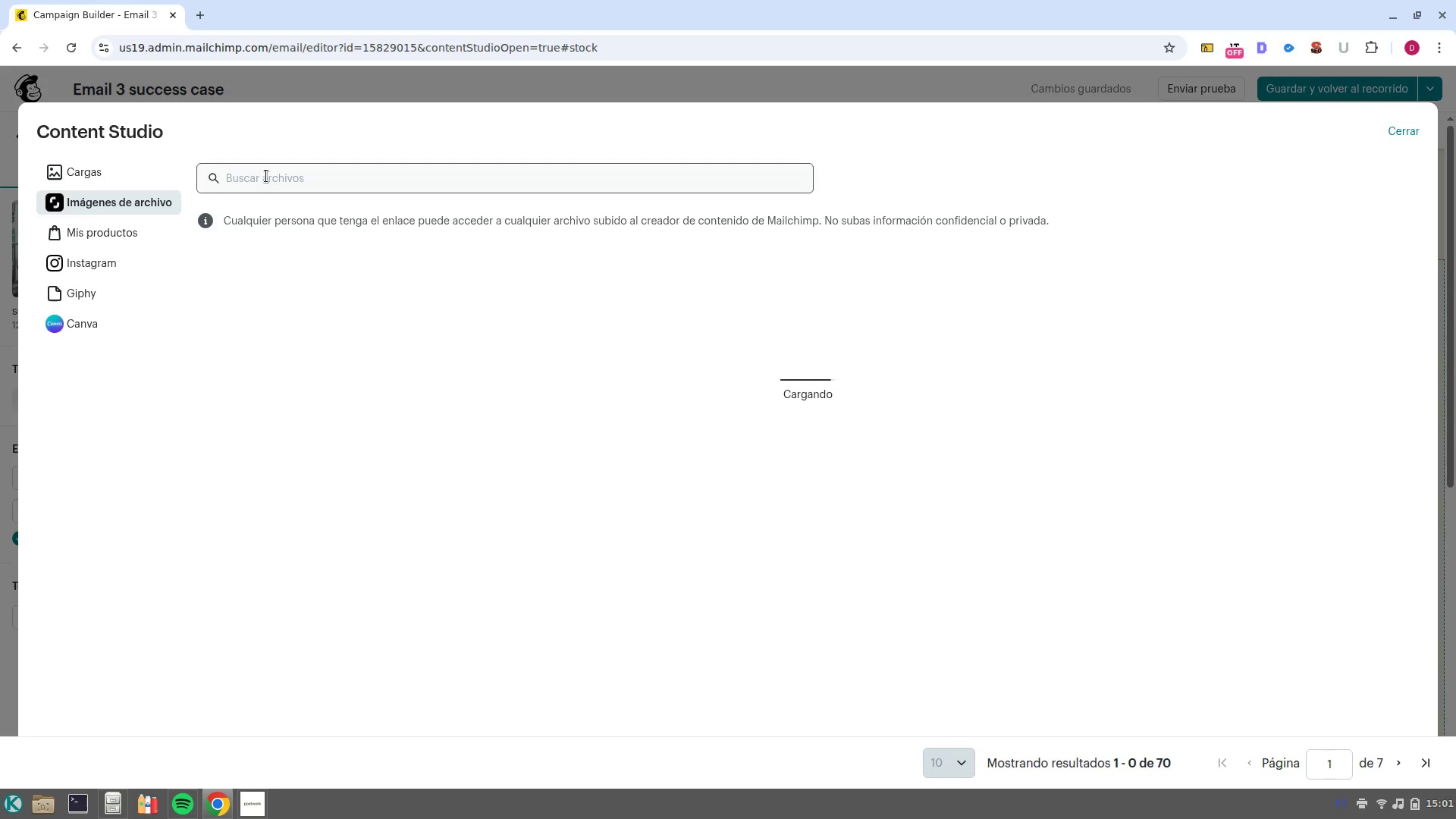 
left_click([266, 176])
 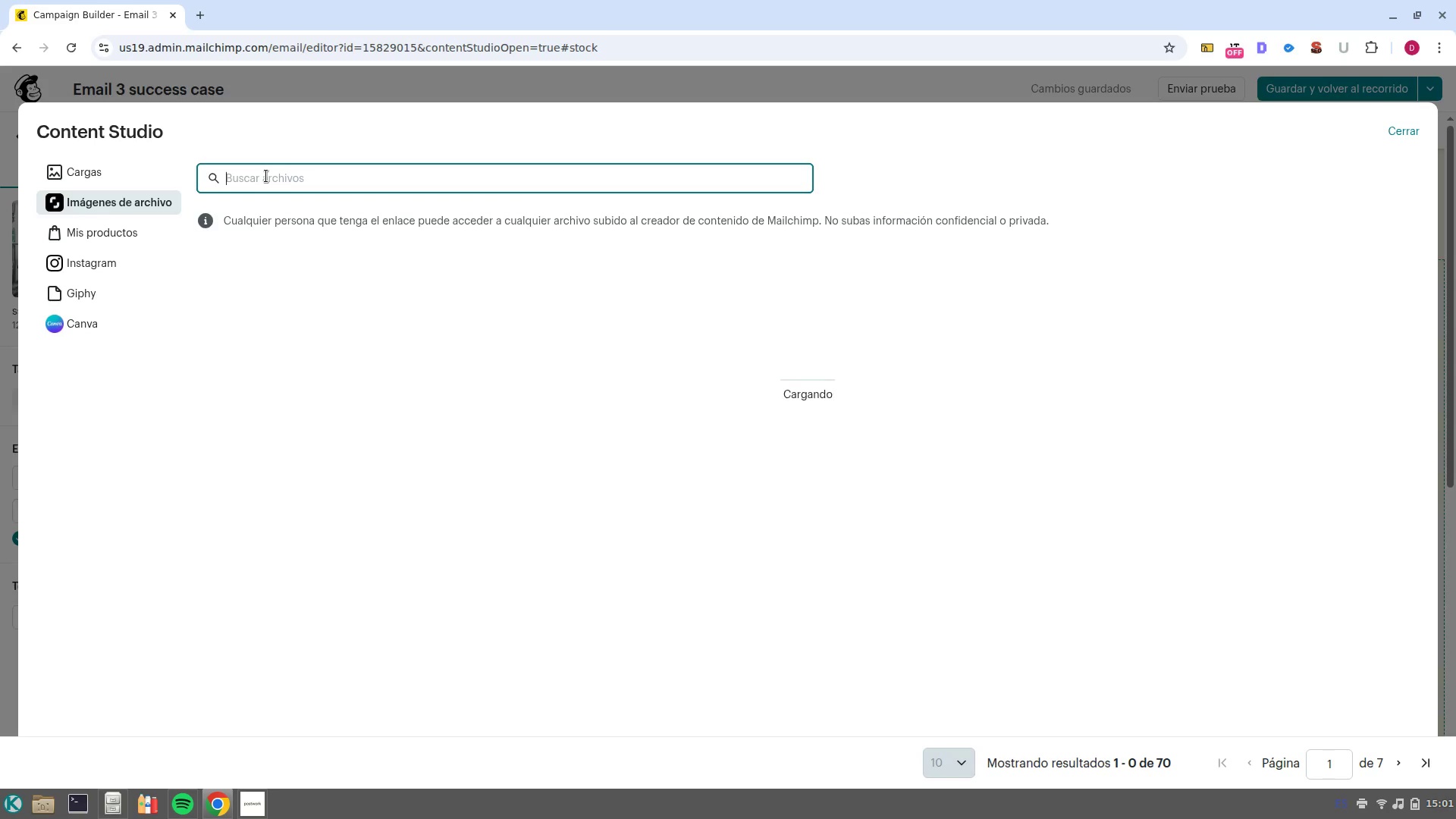 
type(manufacturing companies)
key(NumpadEnter)
 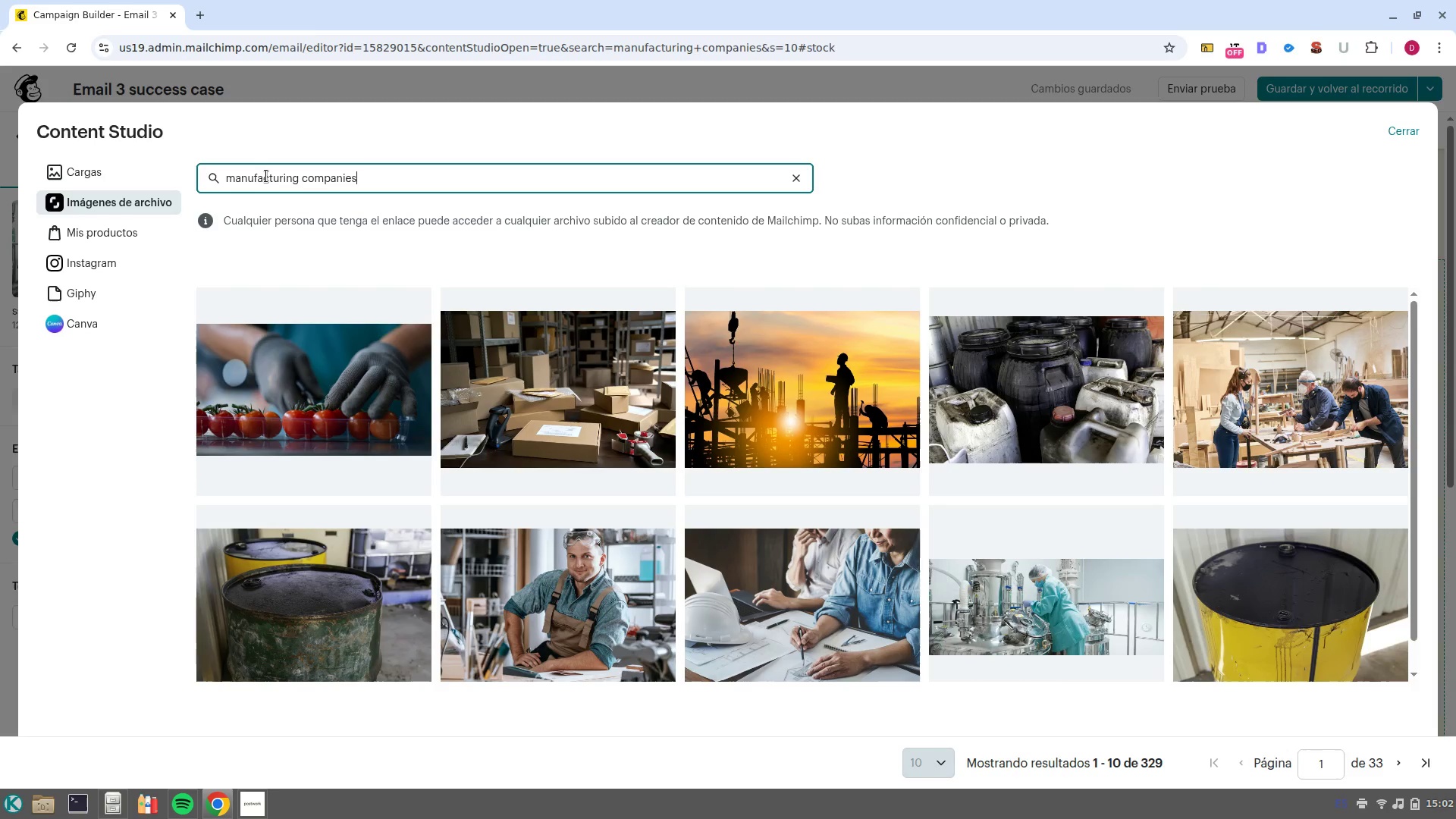 
wait(7.94)
 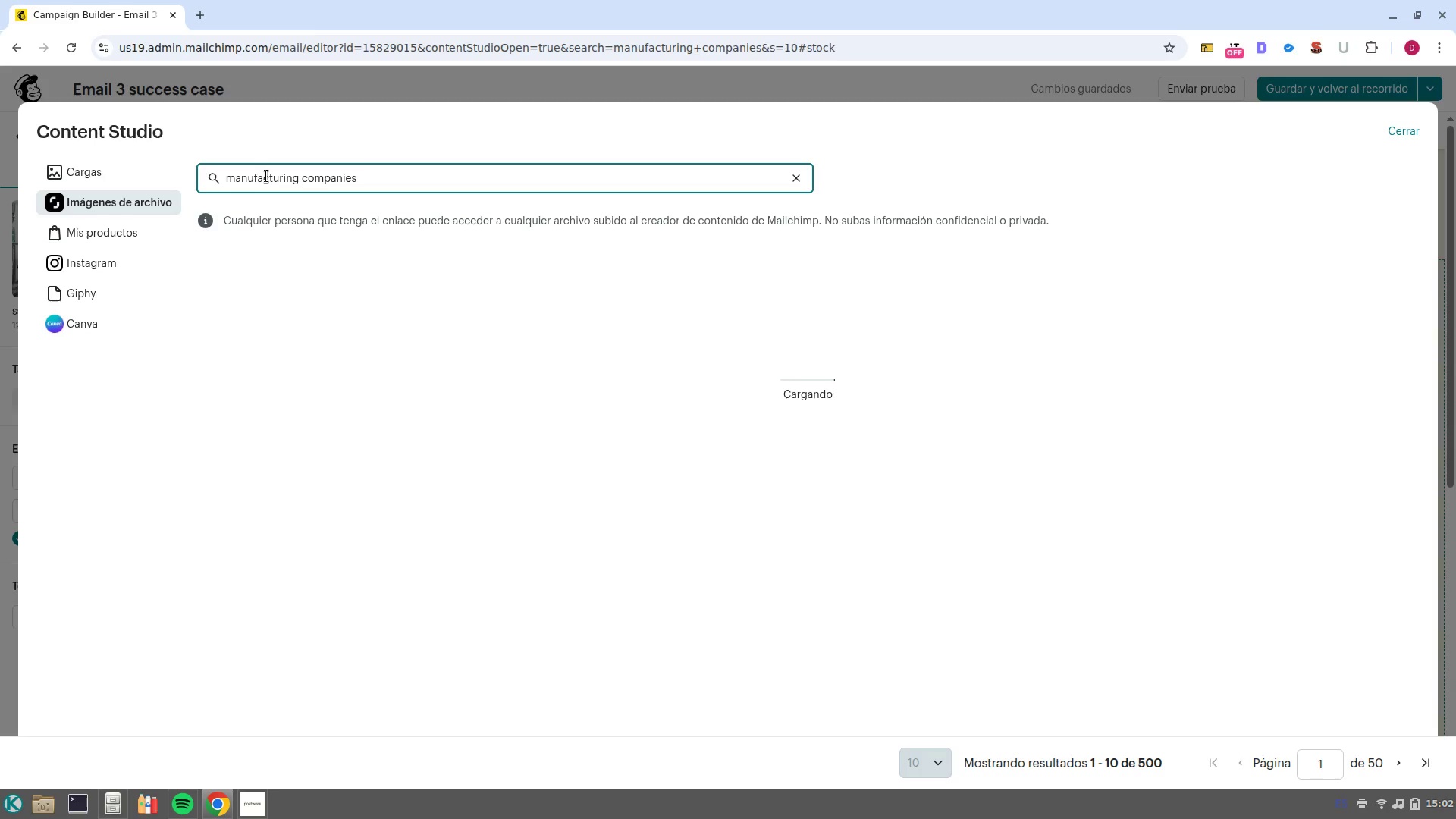 
left_click([578, 573])
 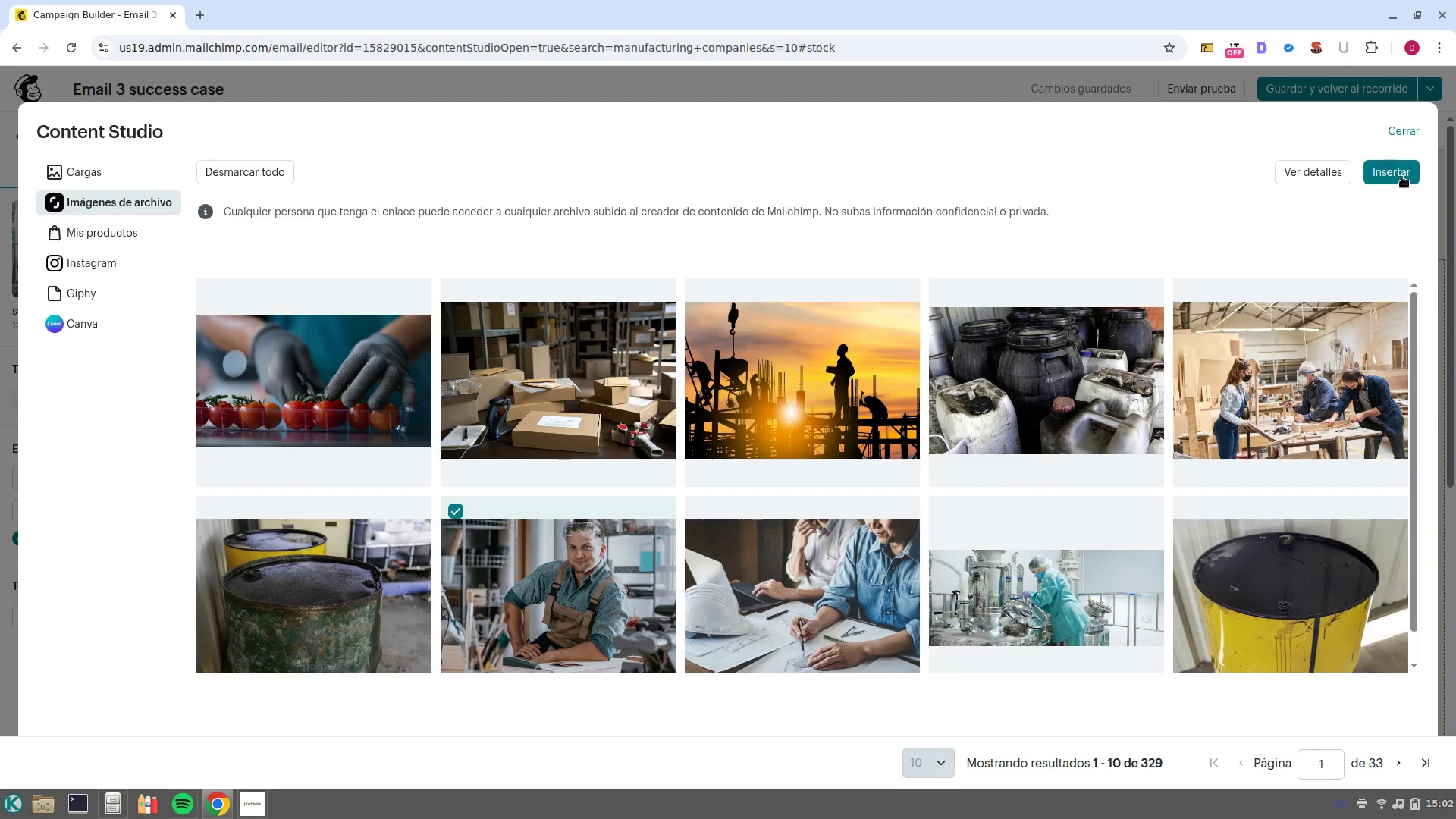 
left_click([1398, 179])
 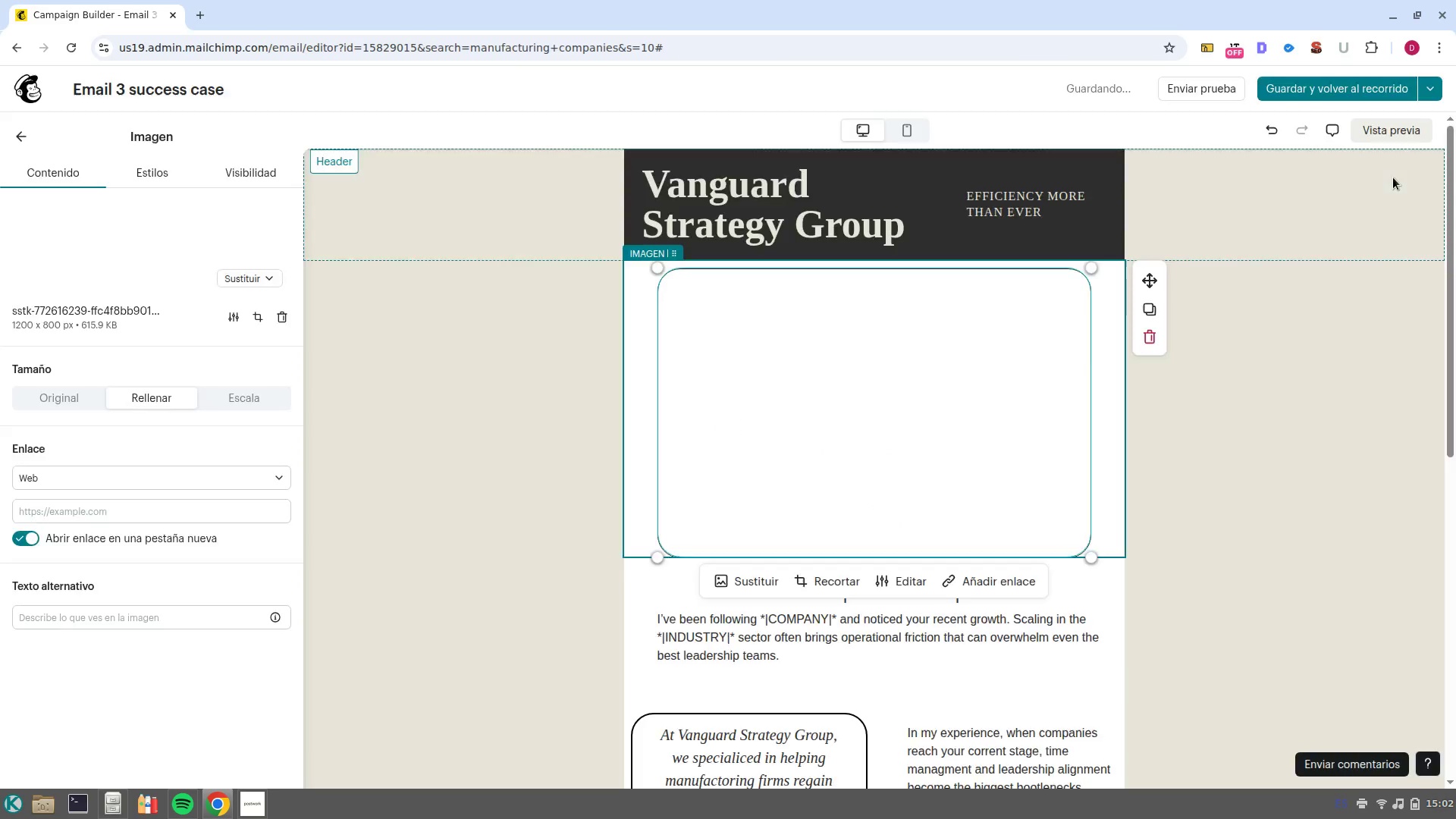 
wait(12.97)
 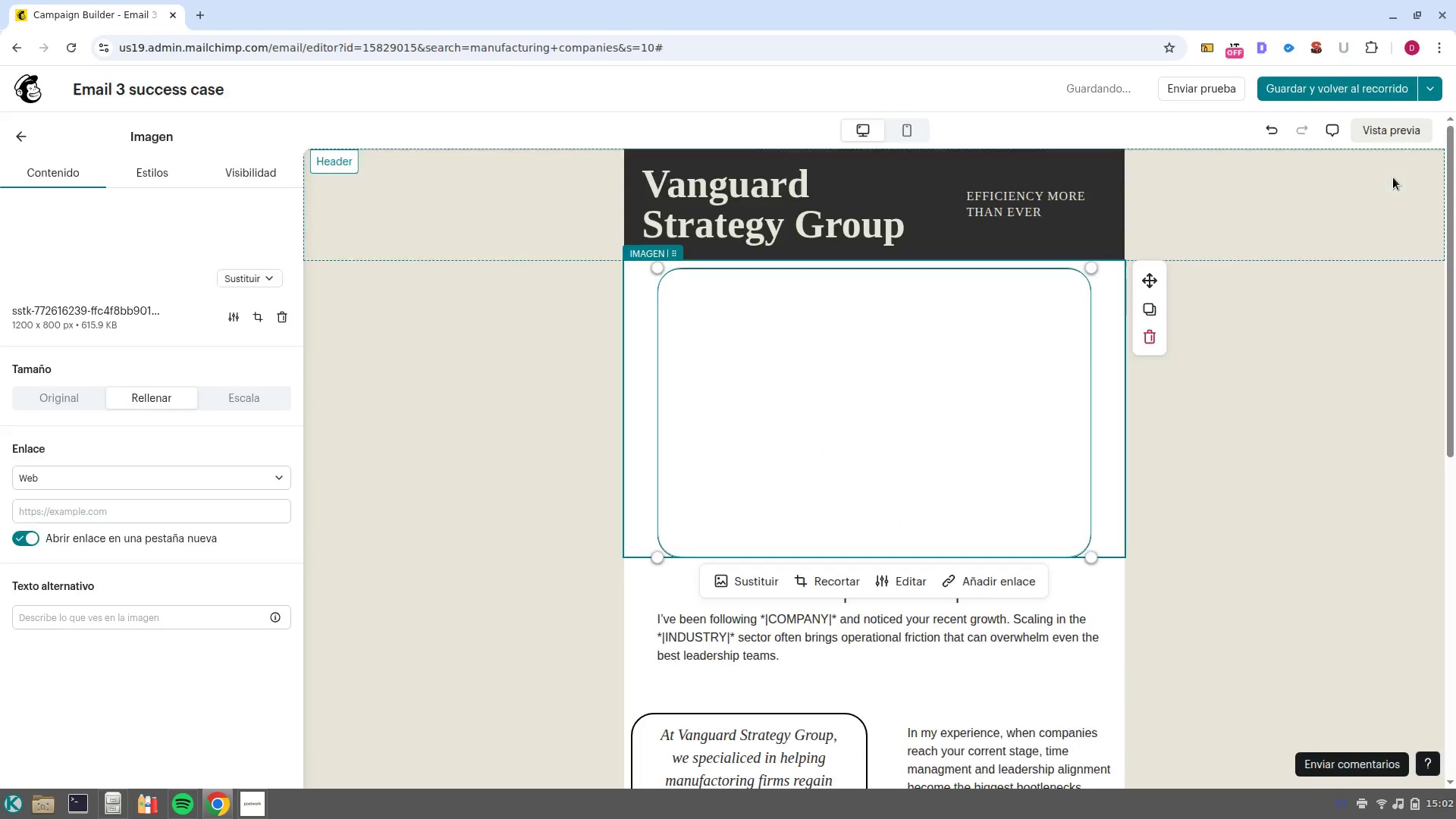 
left_click([947, 643])
 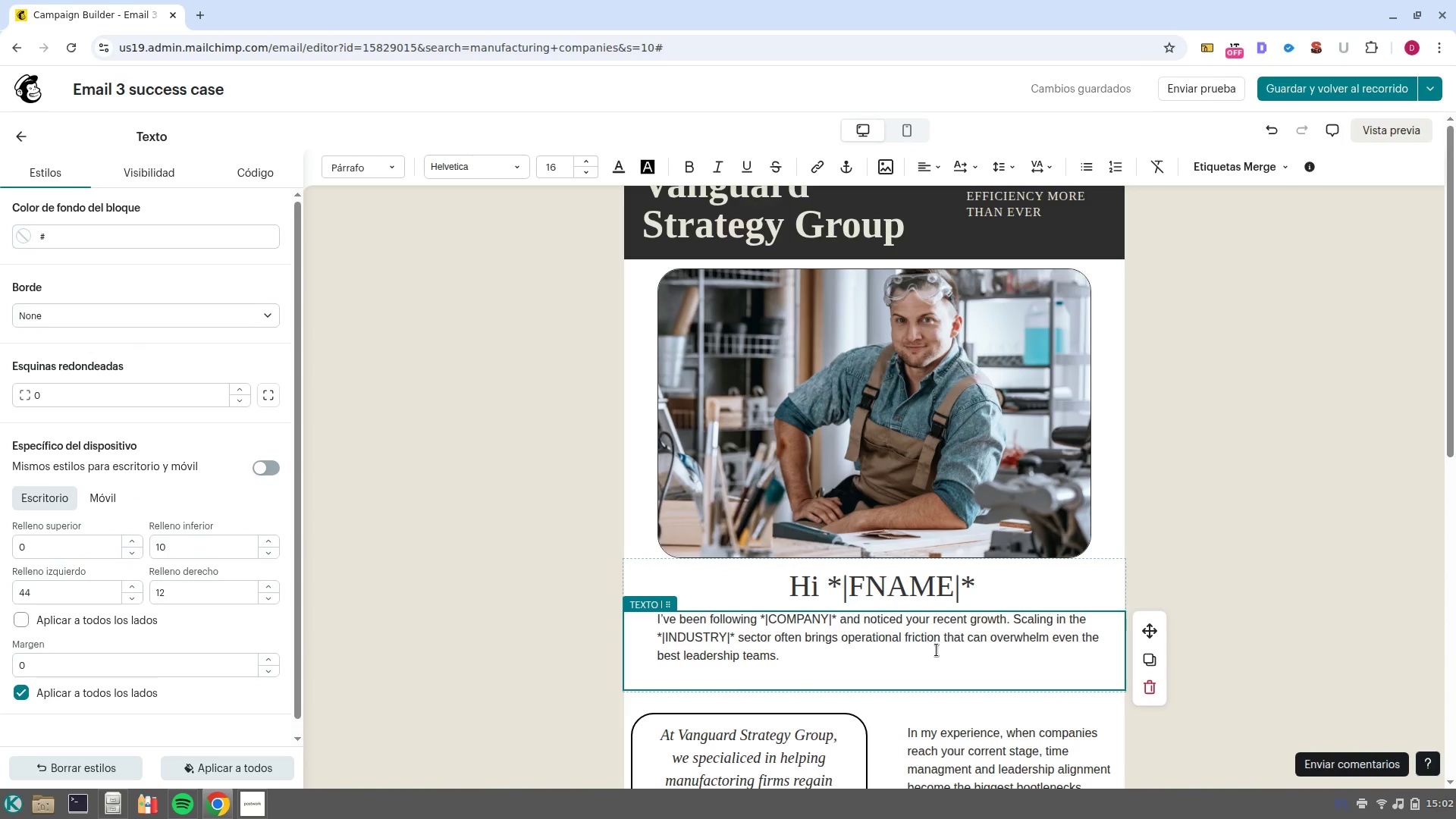 
left_click_drag(start_coordinate=[833, 664], to_coordinate=[613, 611])
 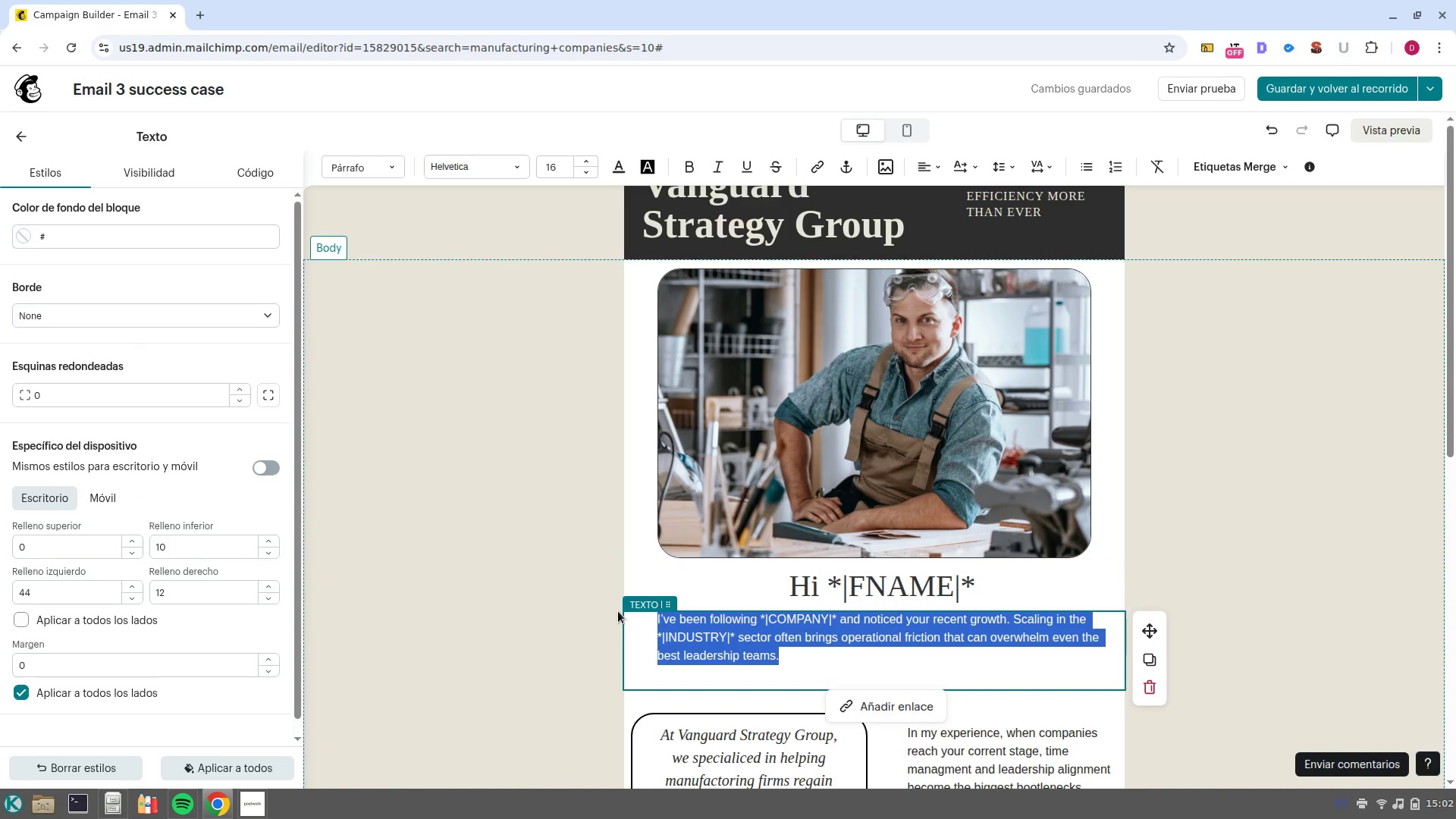 
type(I-ll keep this brief )
key(Backspace)
type(, as i know your schedule at )
 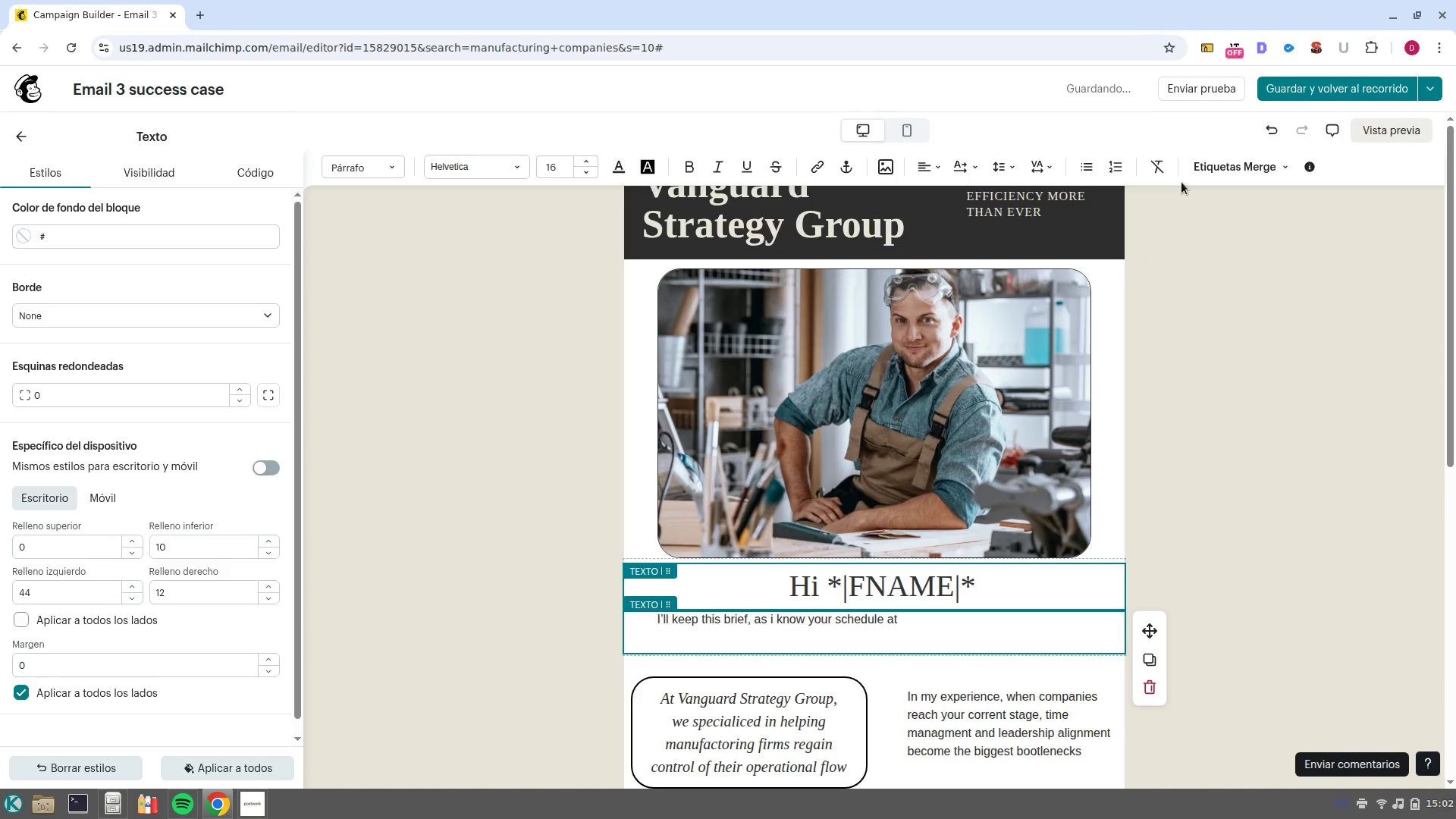 
left_click([1207, 168])
 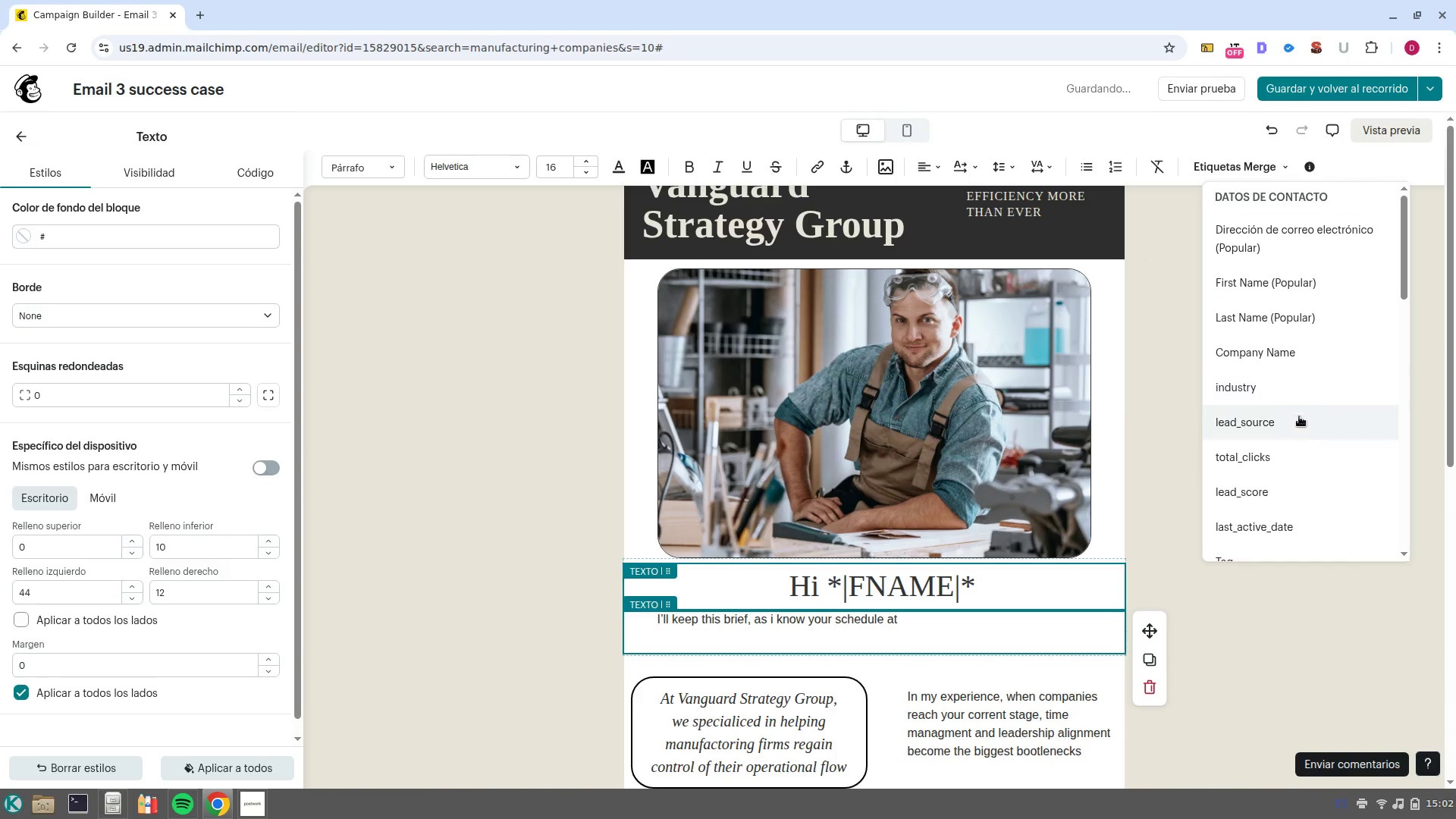 
left_click([1303, 362])
 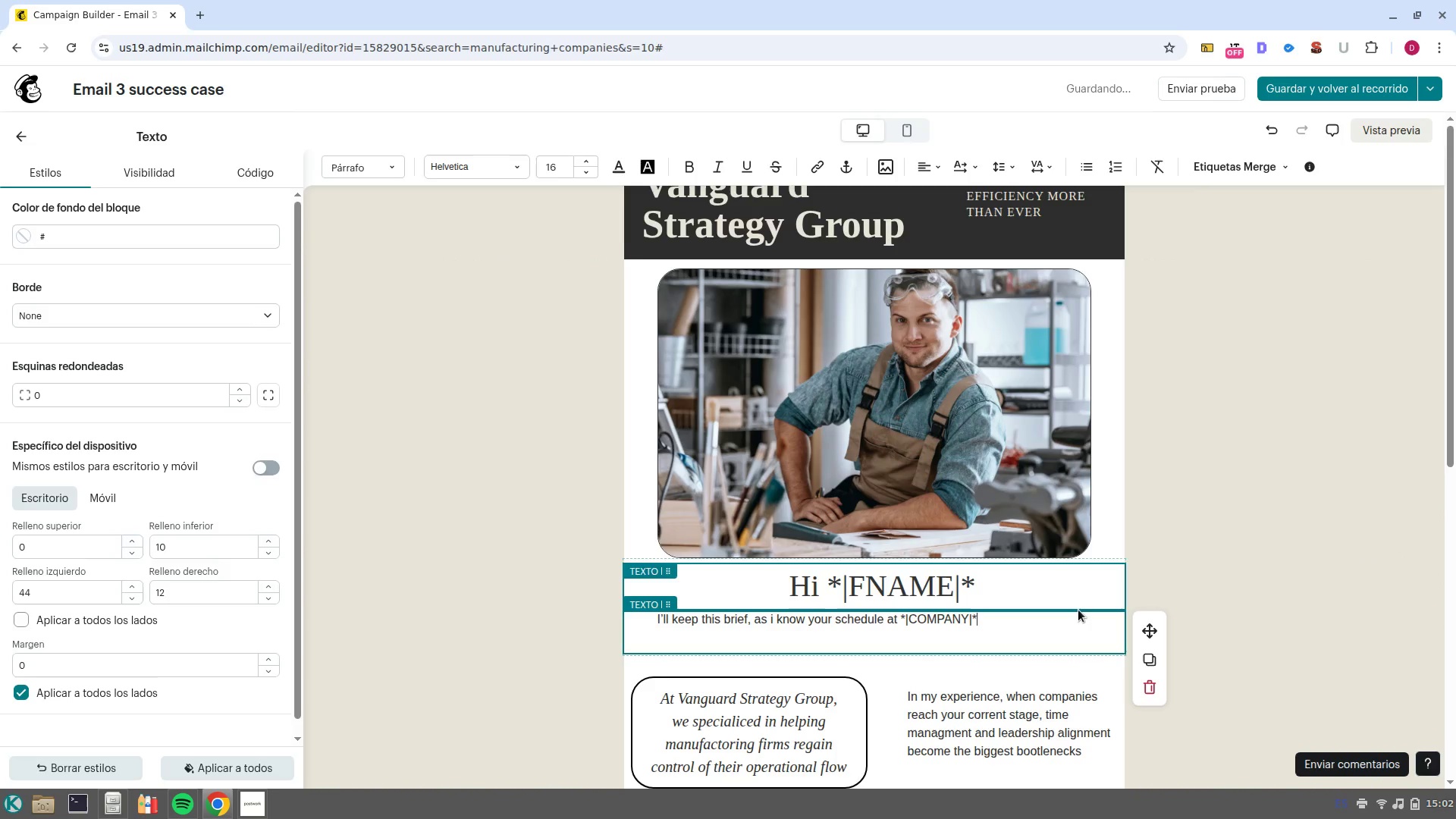 
type( is demanding. )
 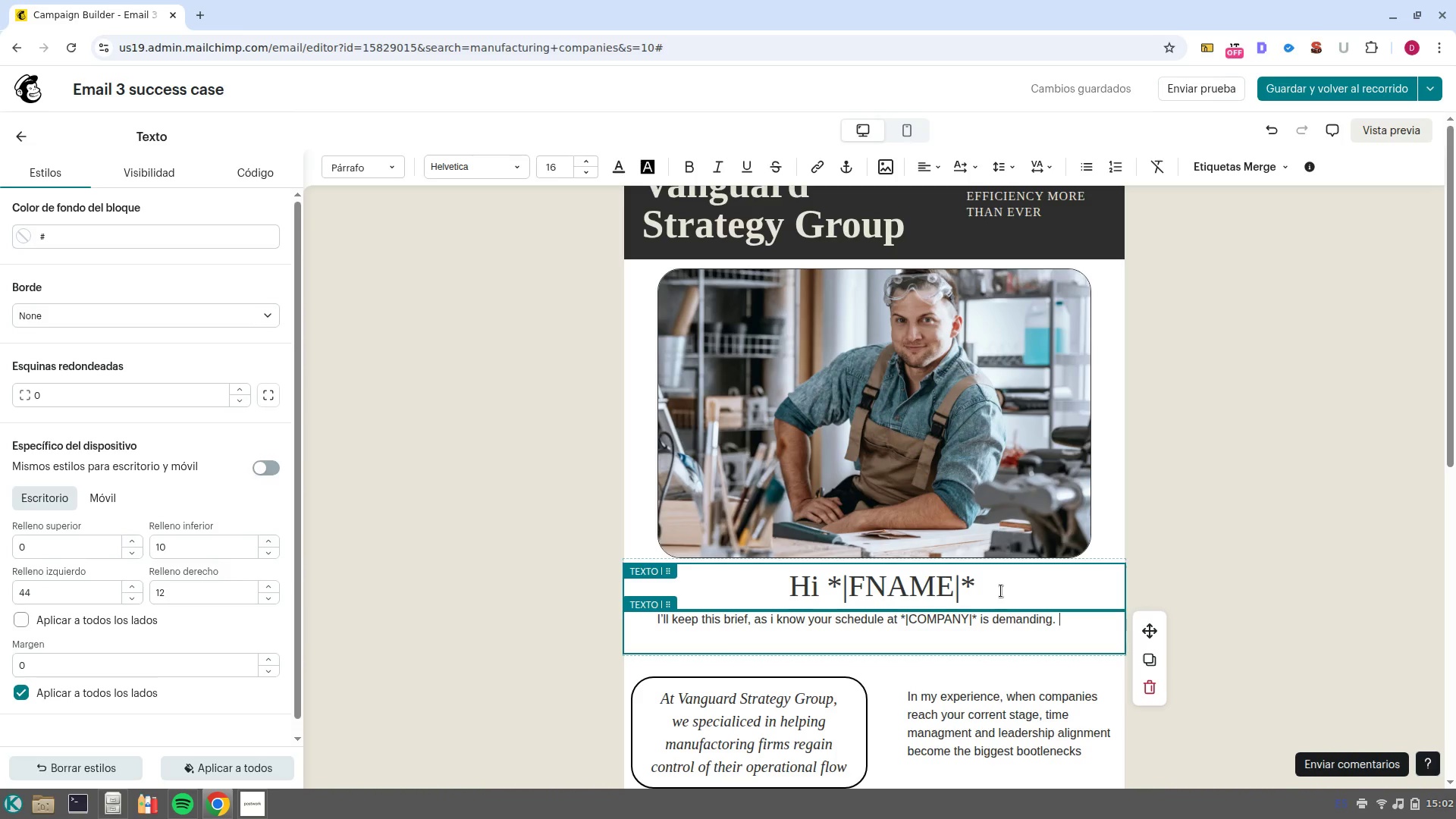 
wait(13.68)
 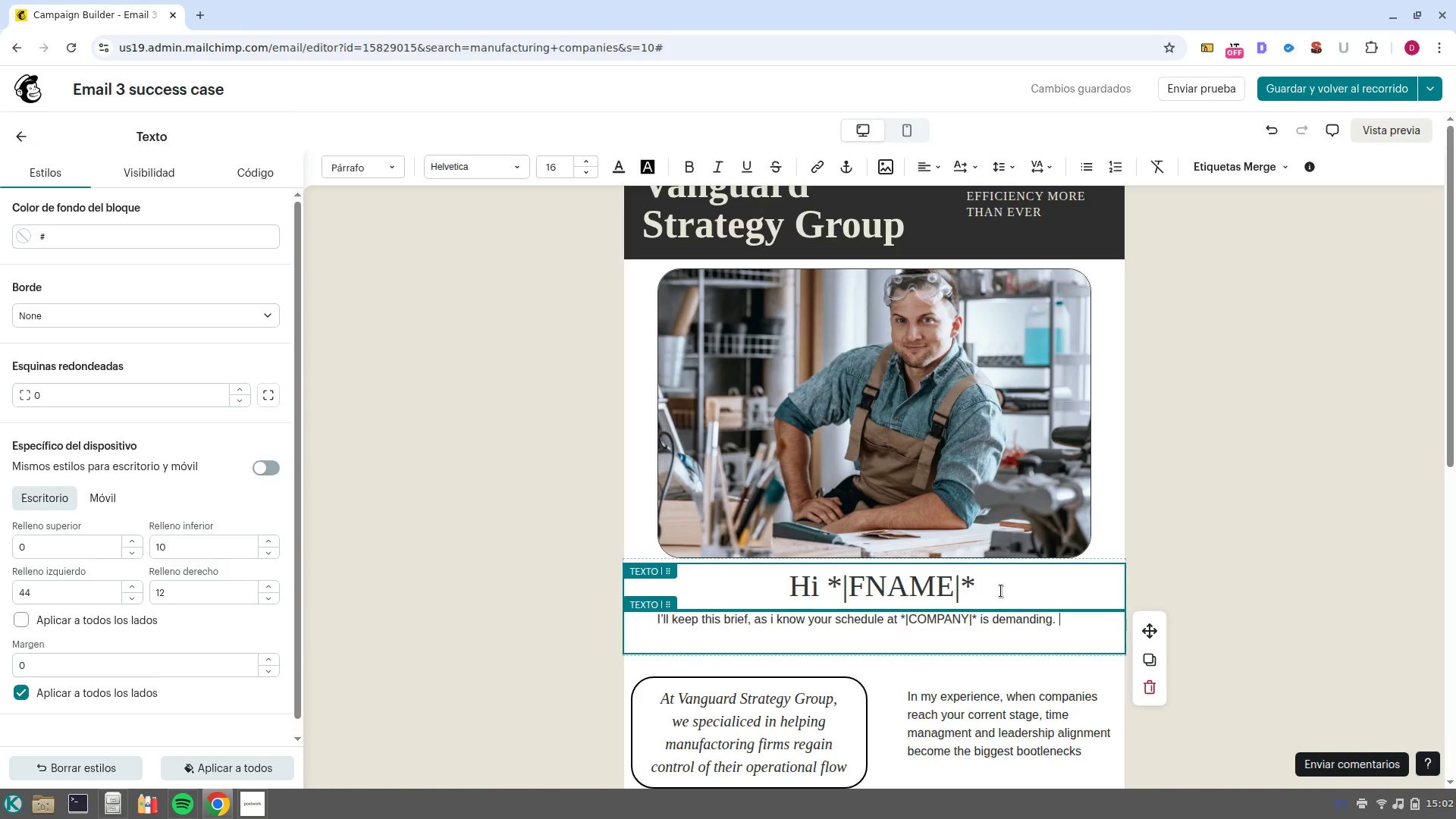 
key(NumpadEnter)
key(NumpadEnter)
key(Backspace)
type(We recently completed a project with a firm in the )
 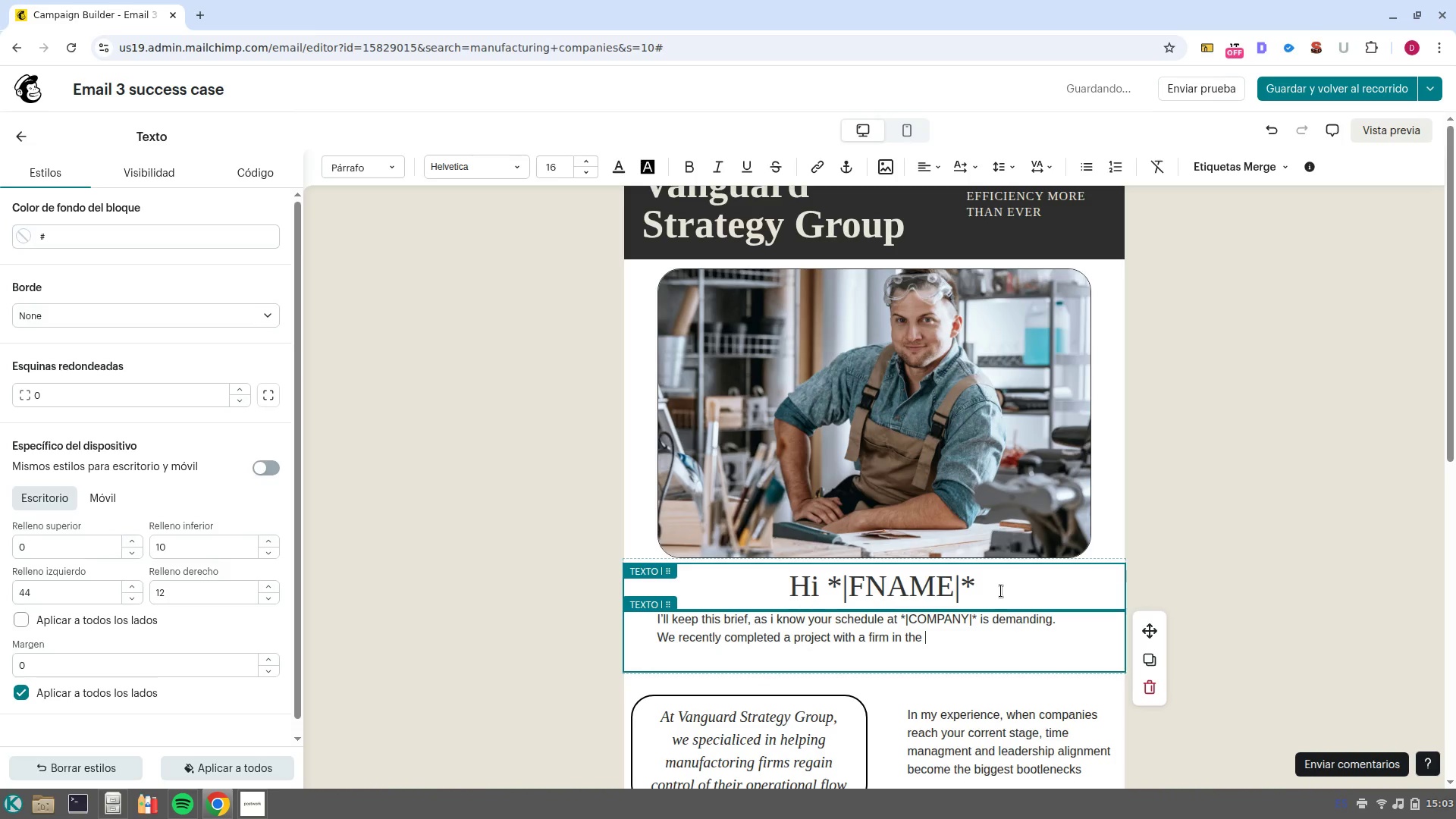 
left_click([1219, 159])
 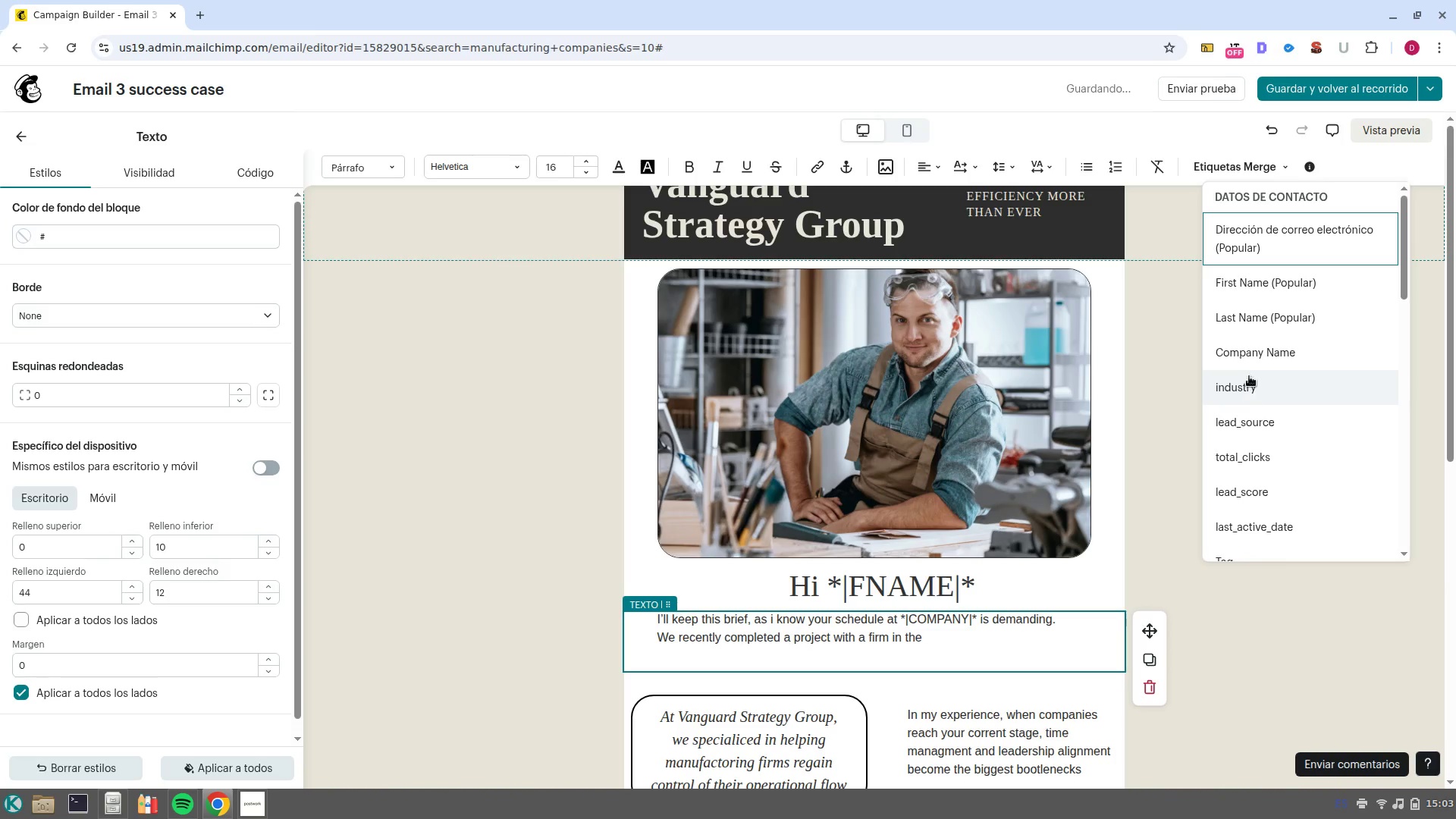 
left_click([1251, 397])
 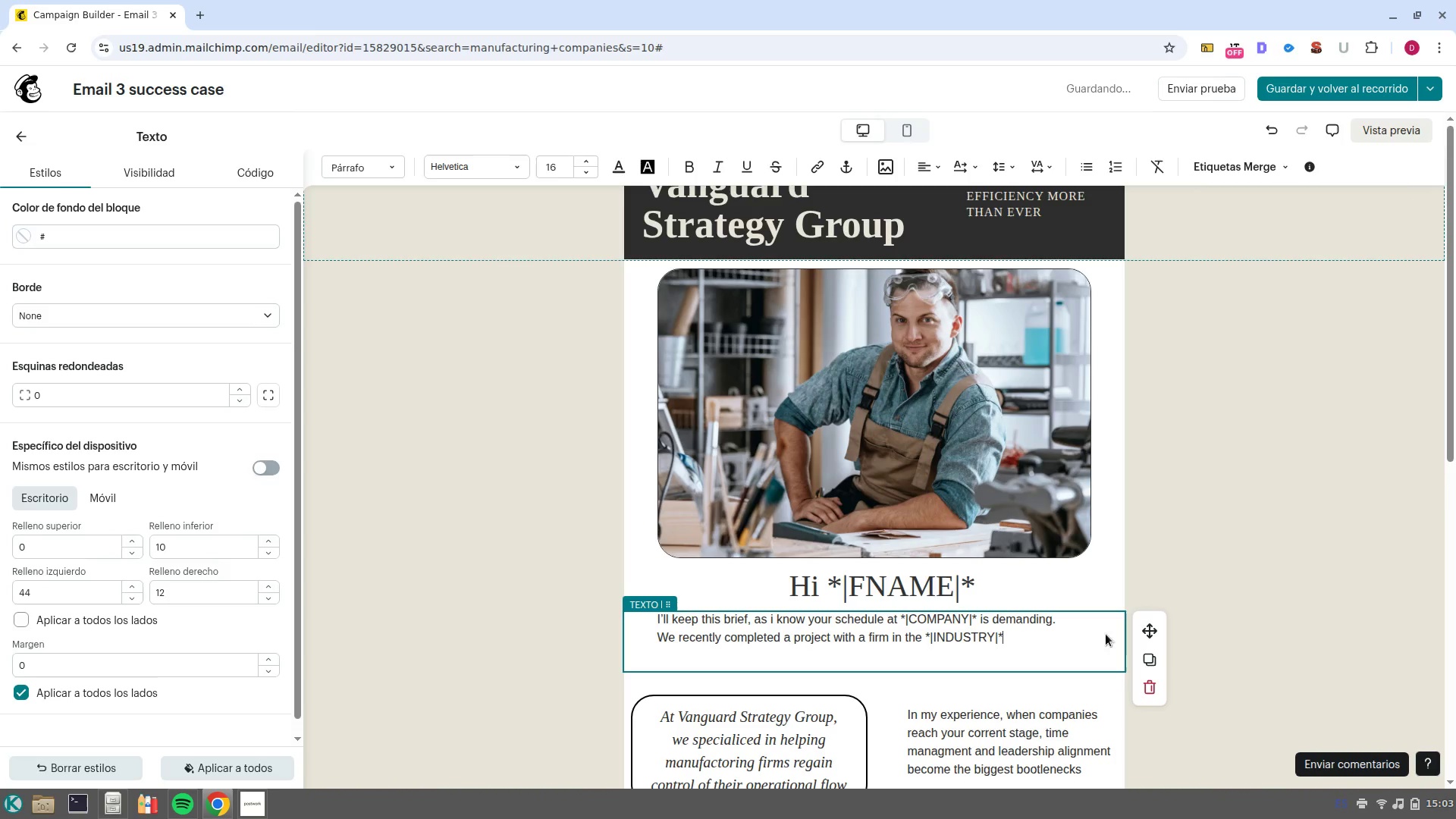 
type( sector that was facing a coo)
key(Backspace)
type(mmon problem> Their Sales)
 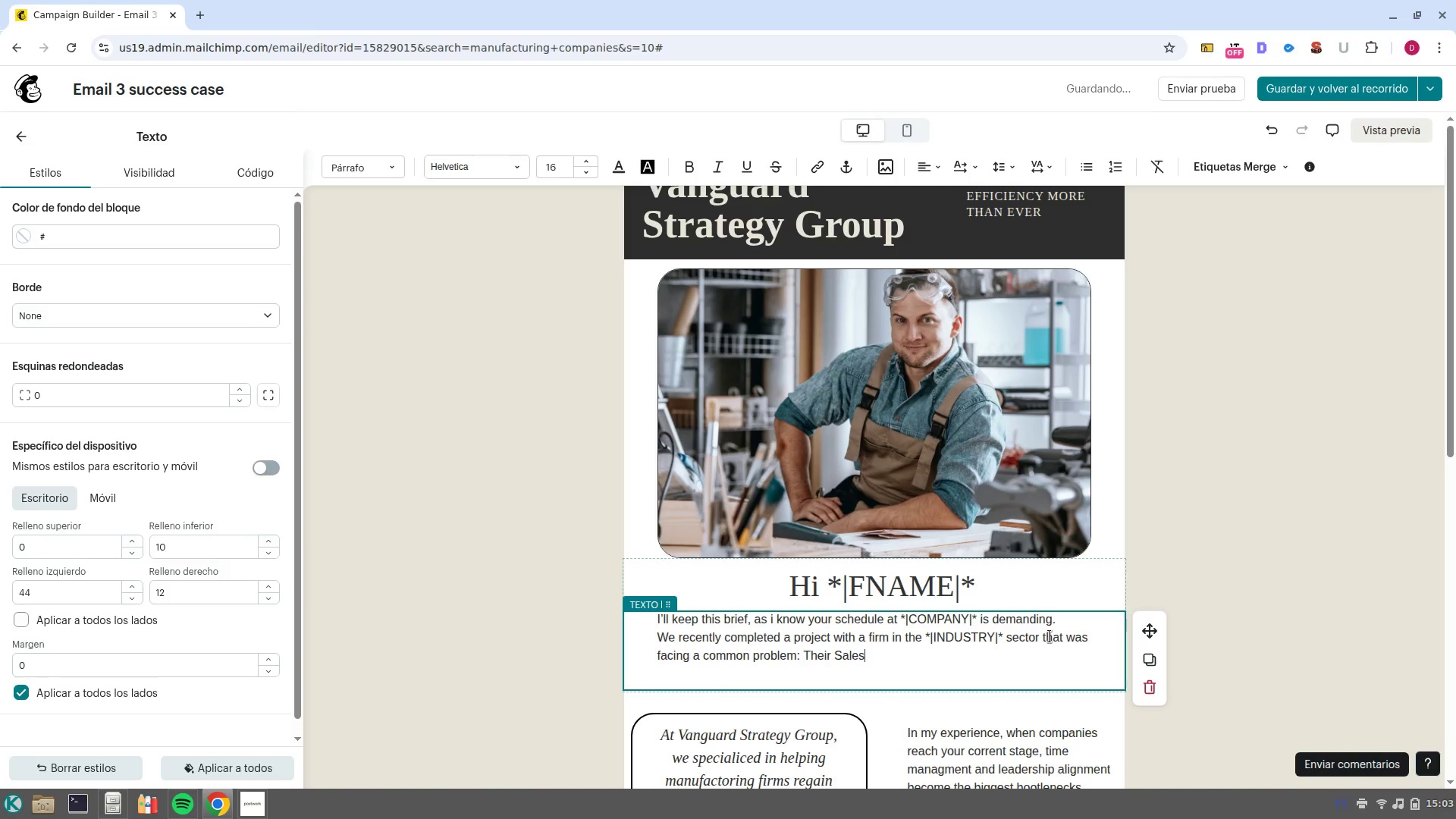 
hold_key(key=ControlLeft, duration=0.69)
 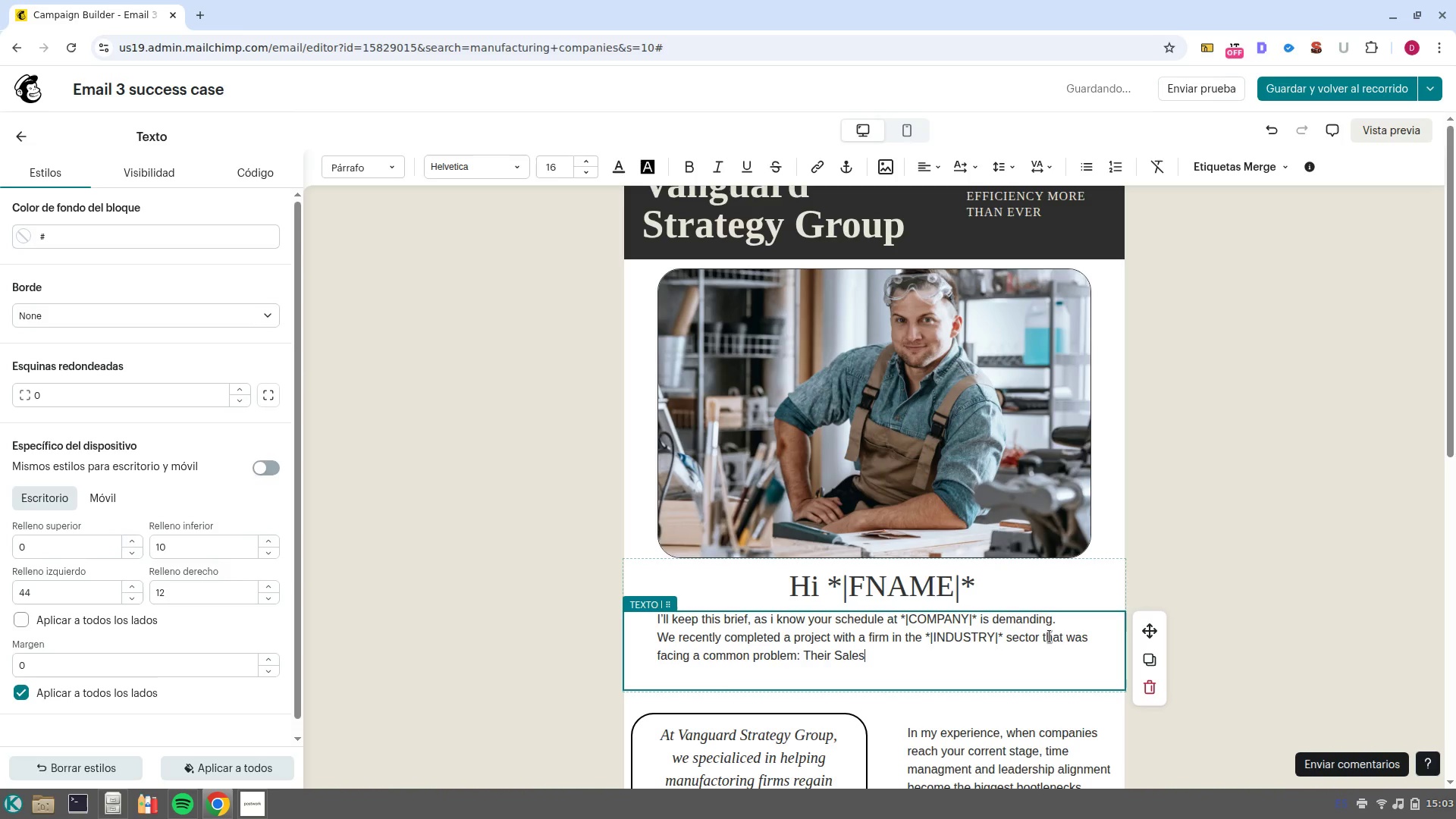 
key(Control+ControlLeft)
 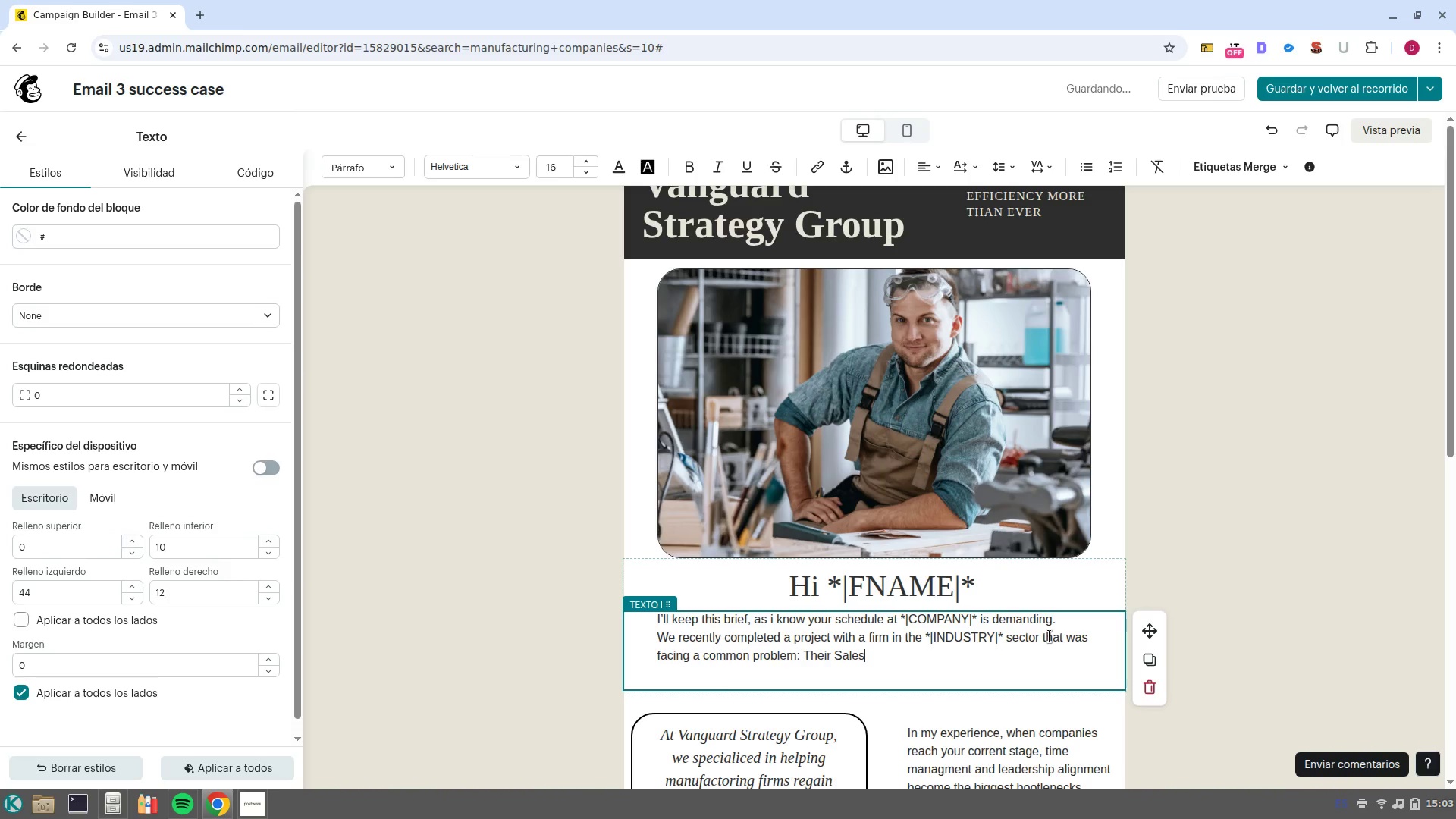 
key(Control+ArrowLeft)
 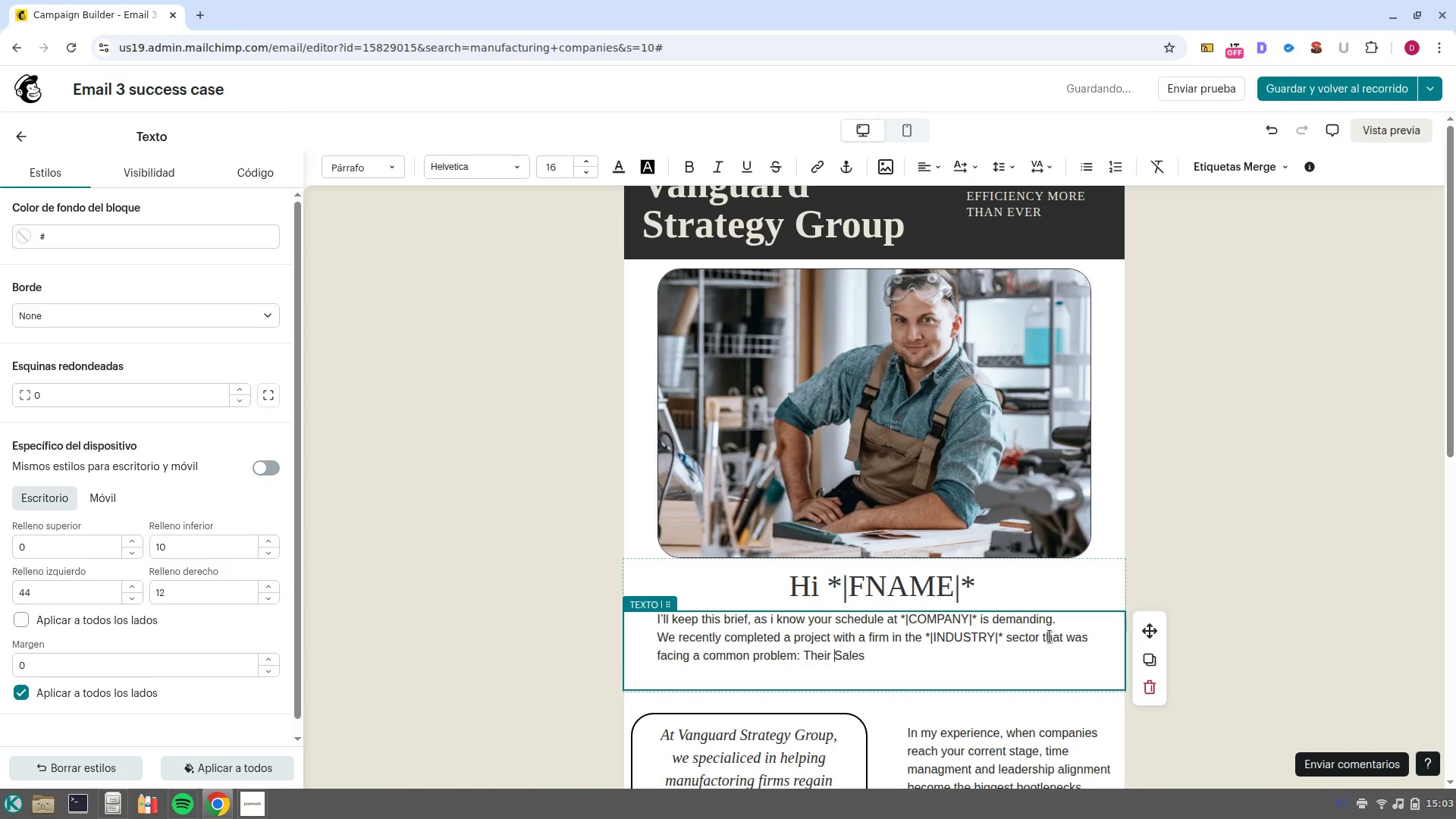 
key(ArrowRight)
 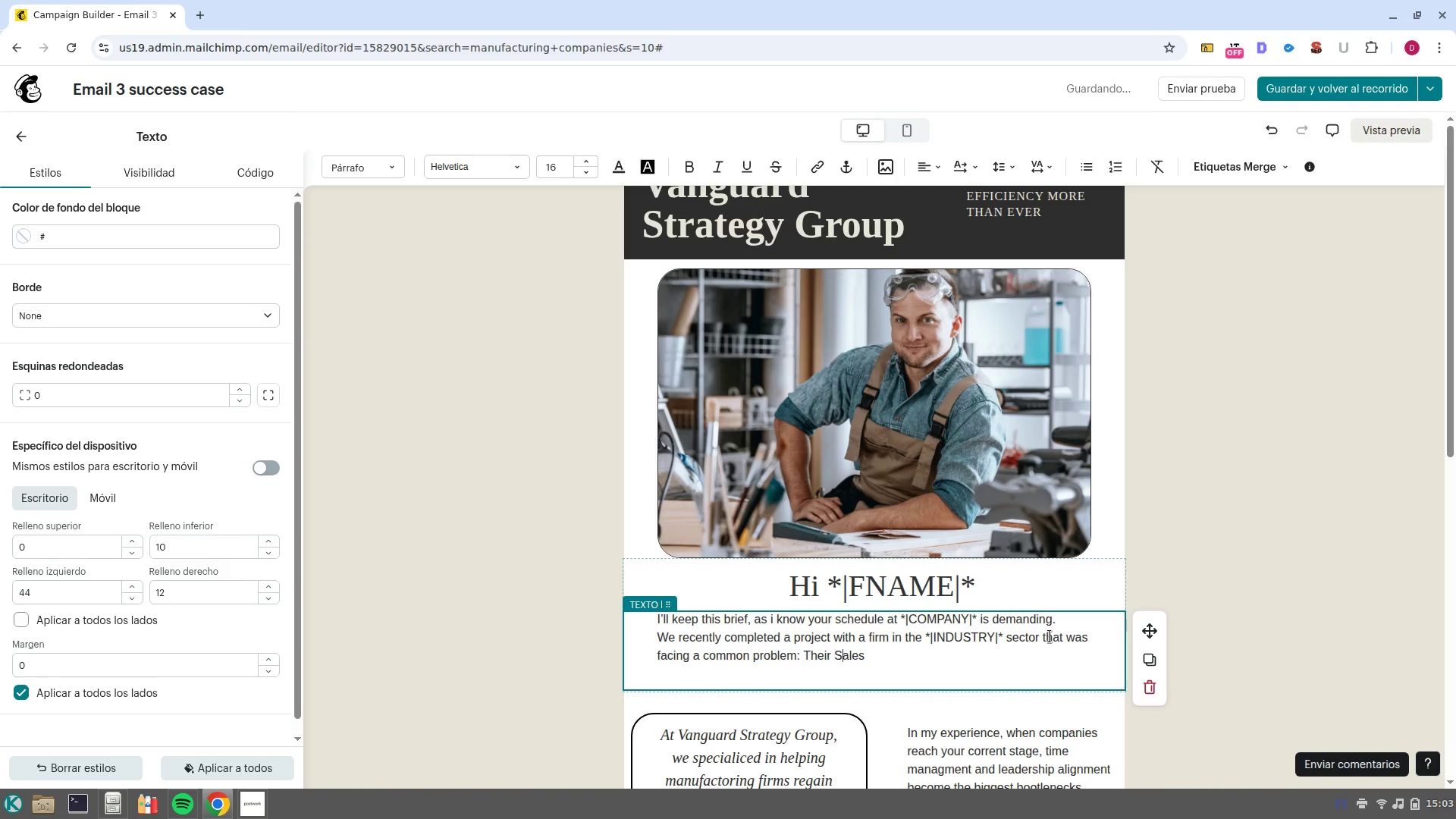 
key(ArrowRight)
 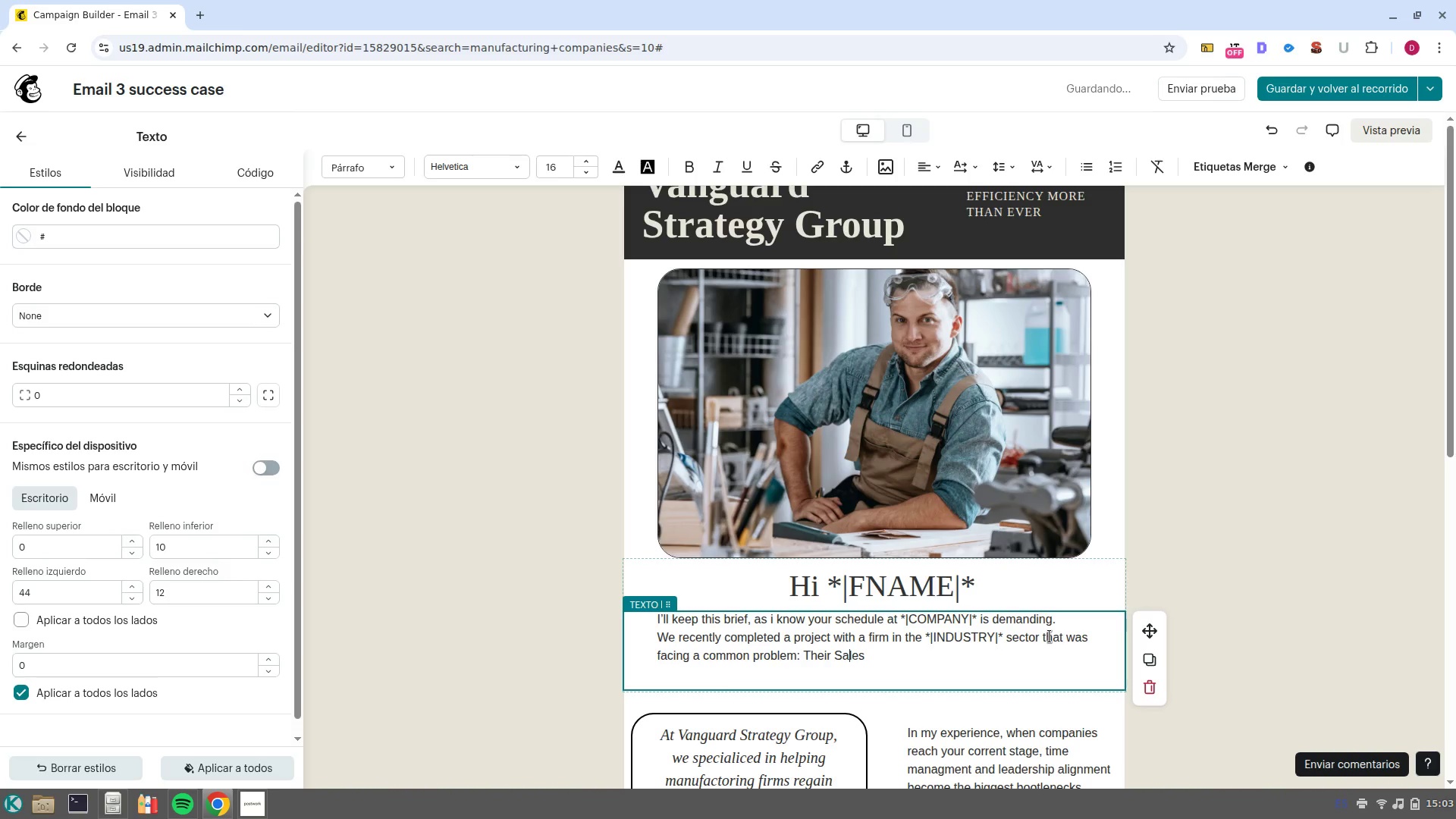 
key(ArrowLeft)
 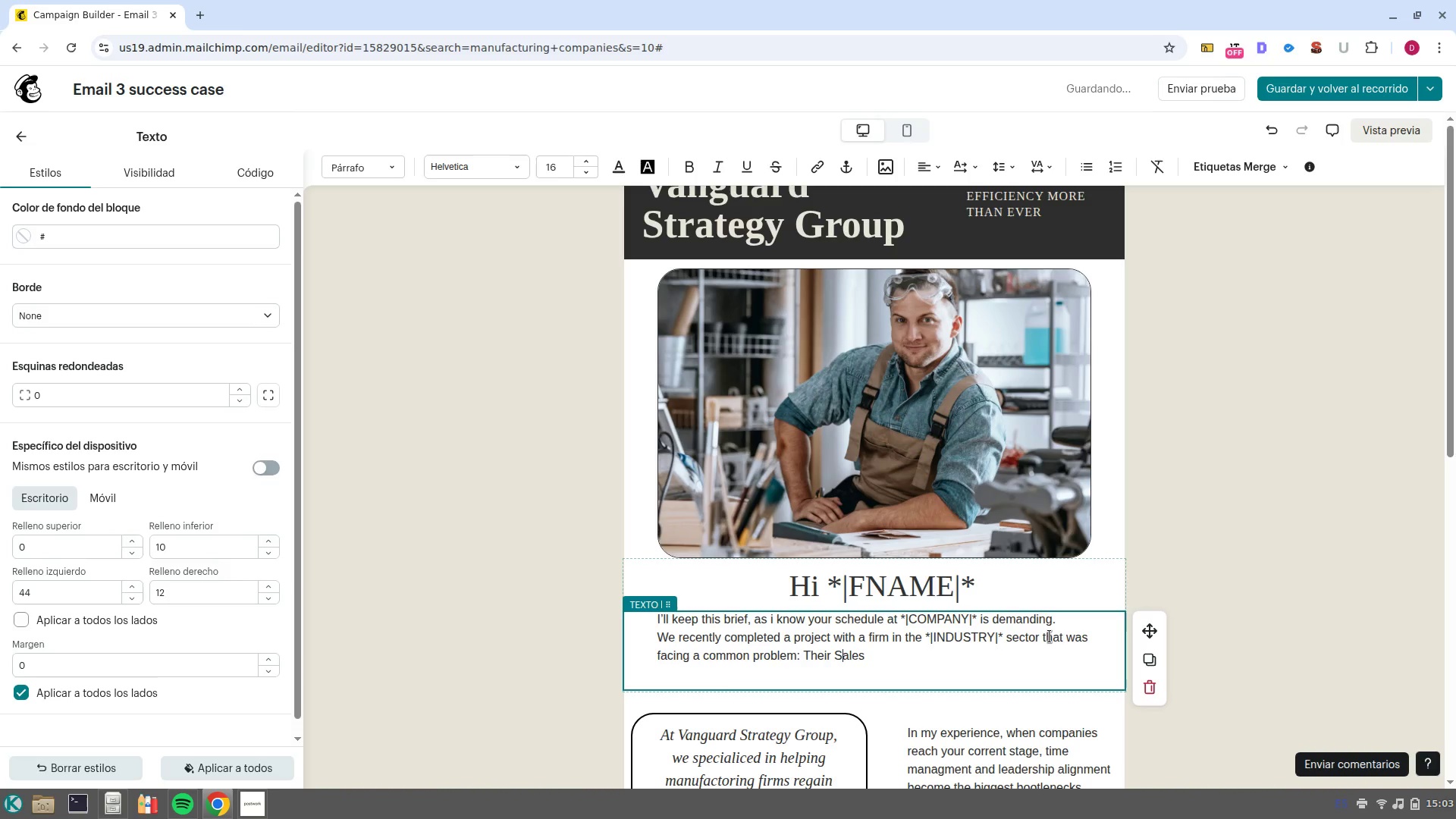 
key(Backspace)
 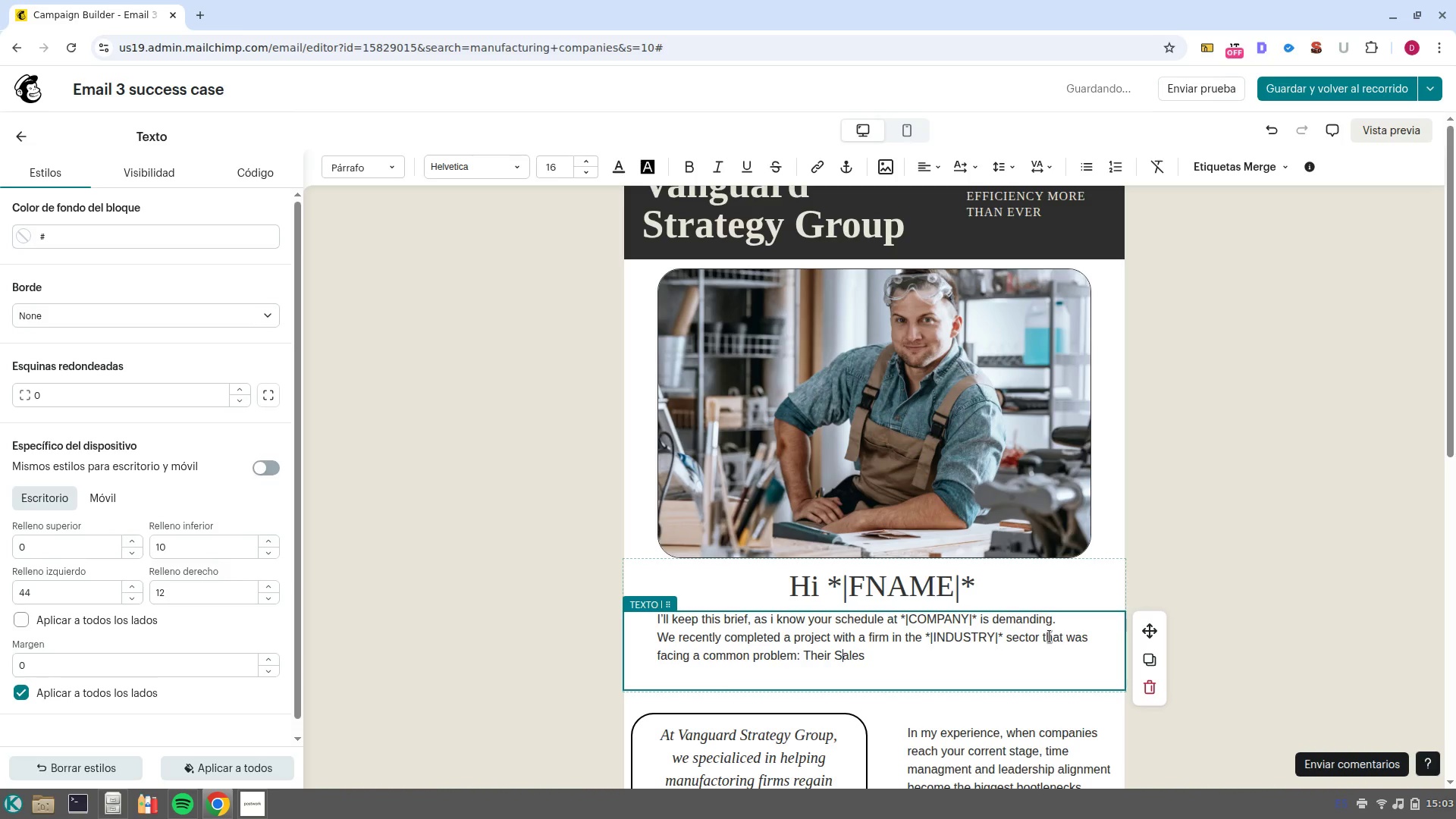 
key(S)
 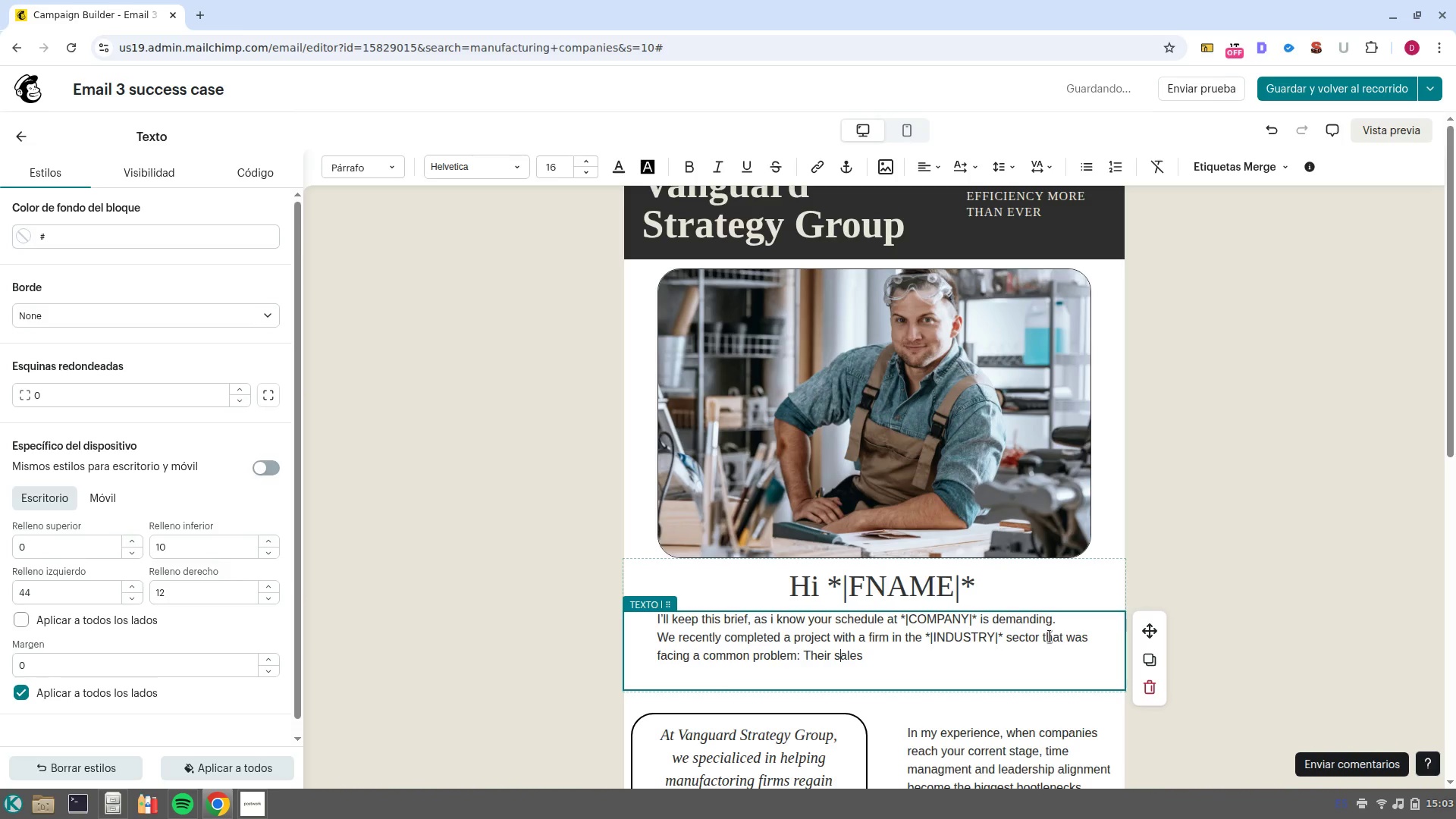 
key(Control+ControlLeft)
 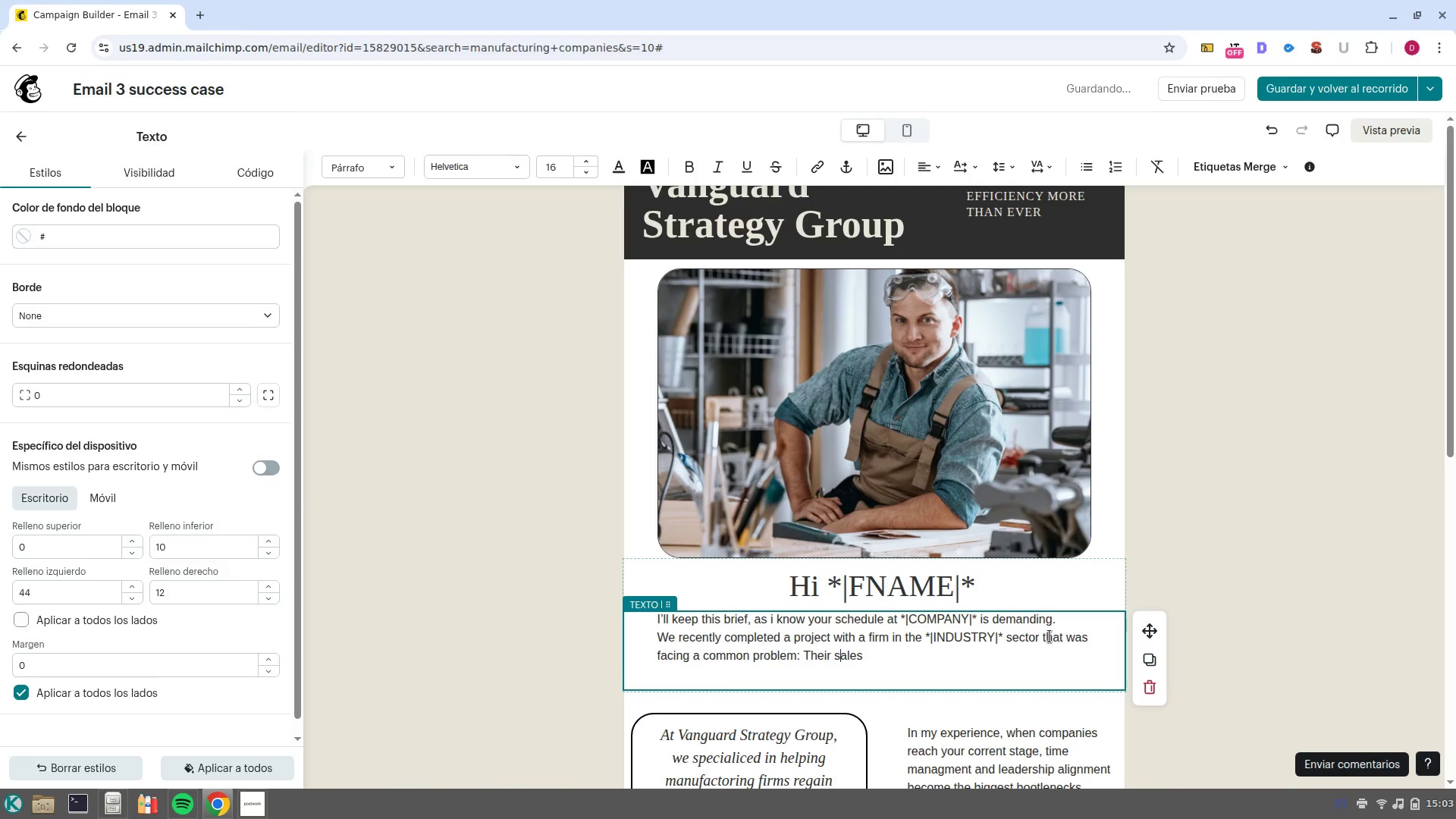 
key(Control+ArrowRight)
 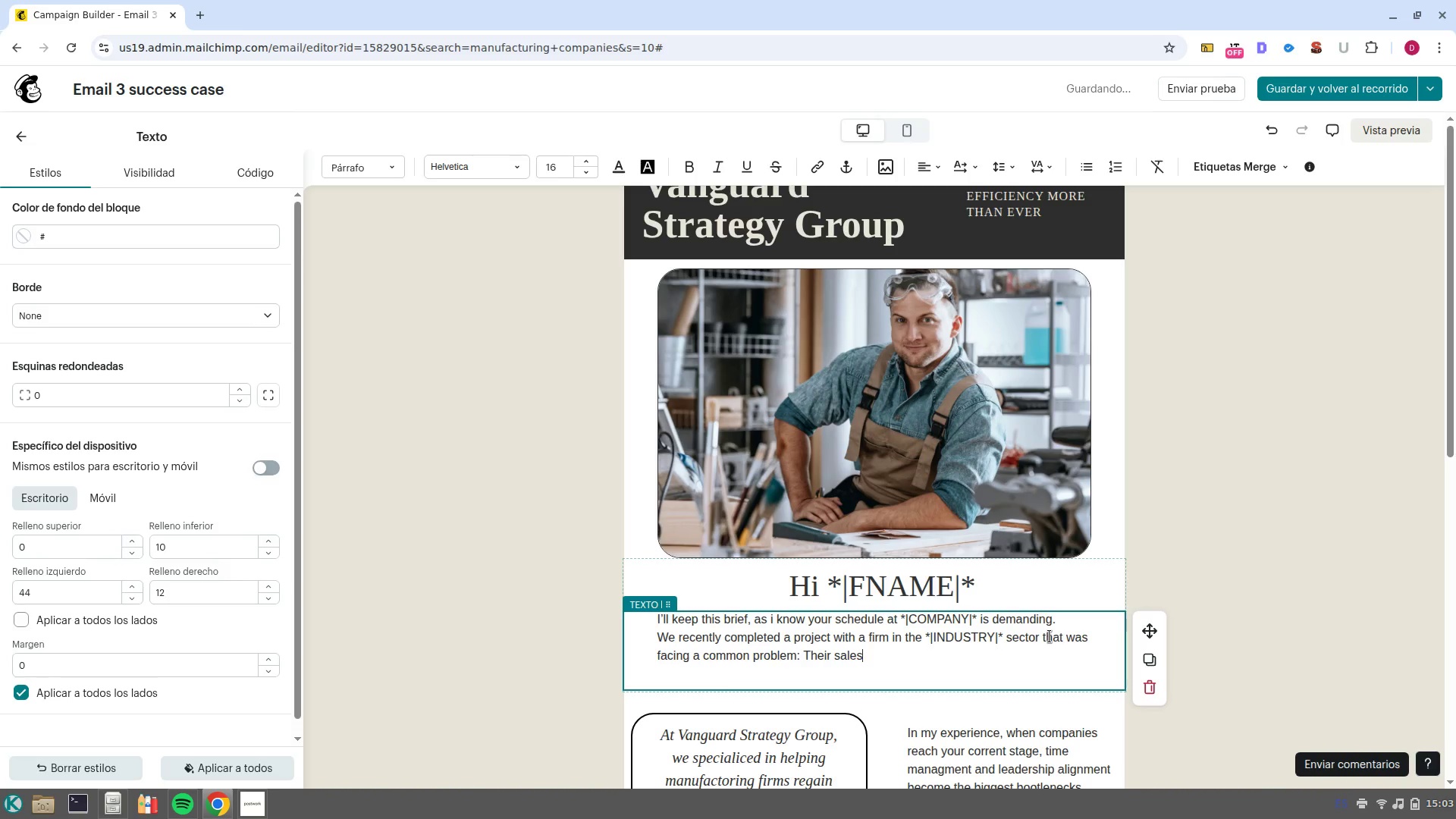 
key(Period)
 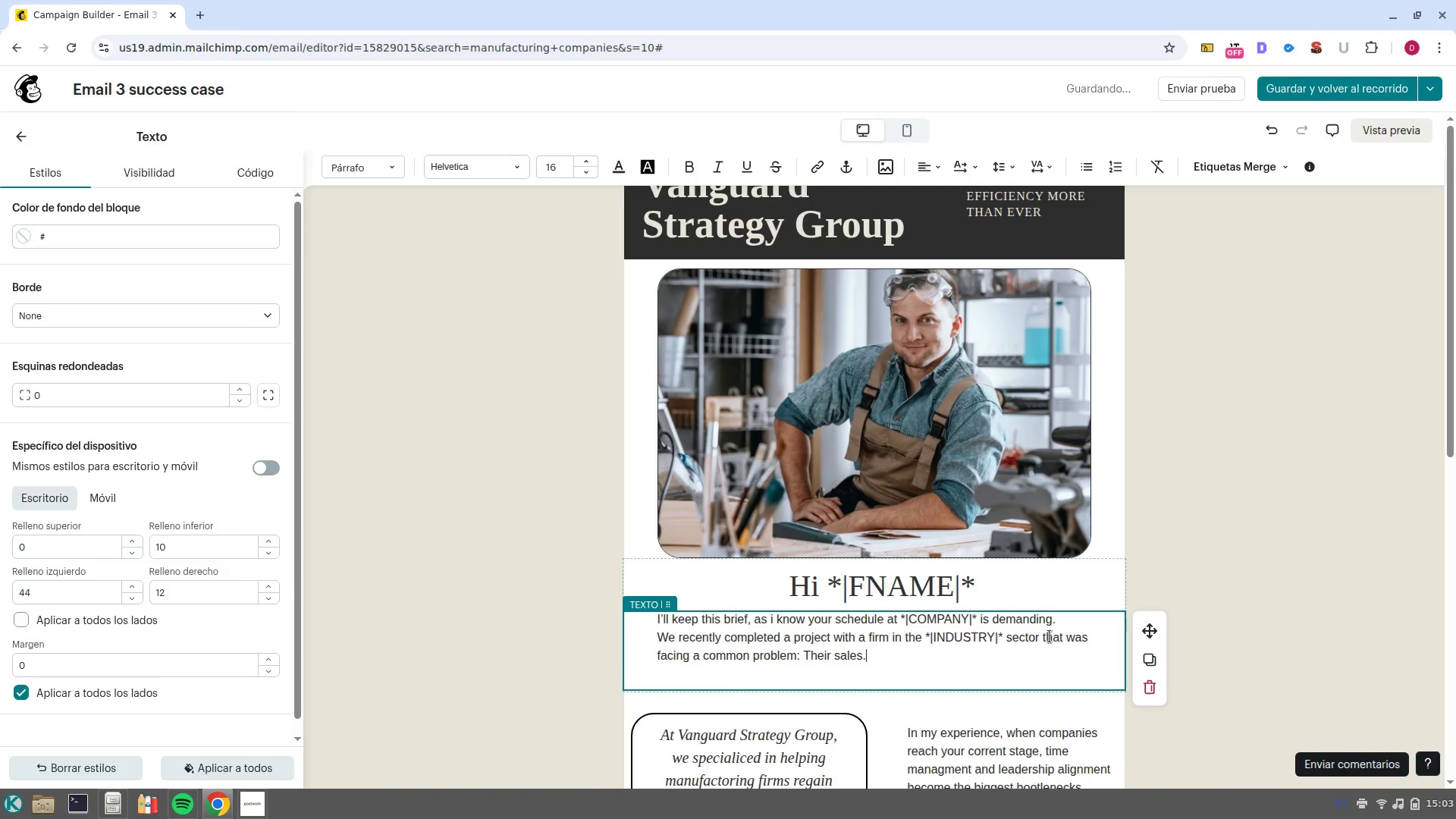 
scroll: coordinate [780, 581], scroll_direction: down, amount: 5.0
 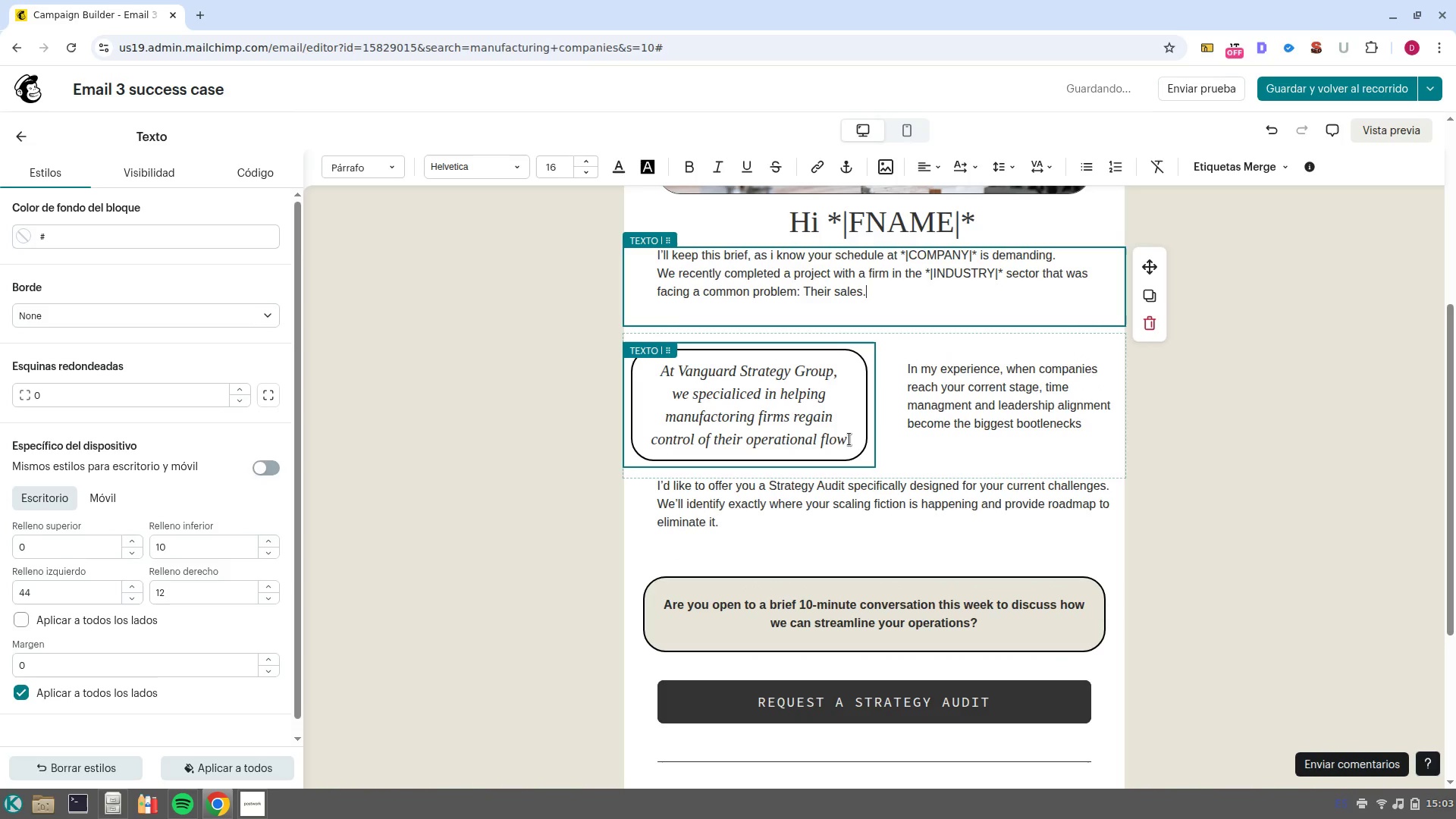 
left_click_drag(start_coordinate=[849, 439], to_coordinate=[646, 373])
 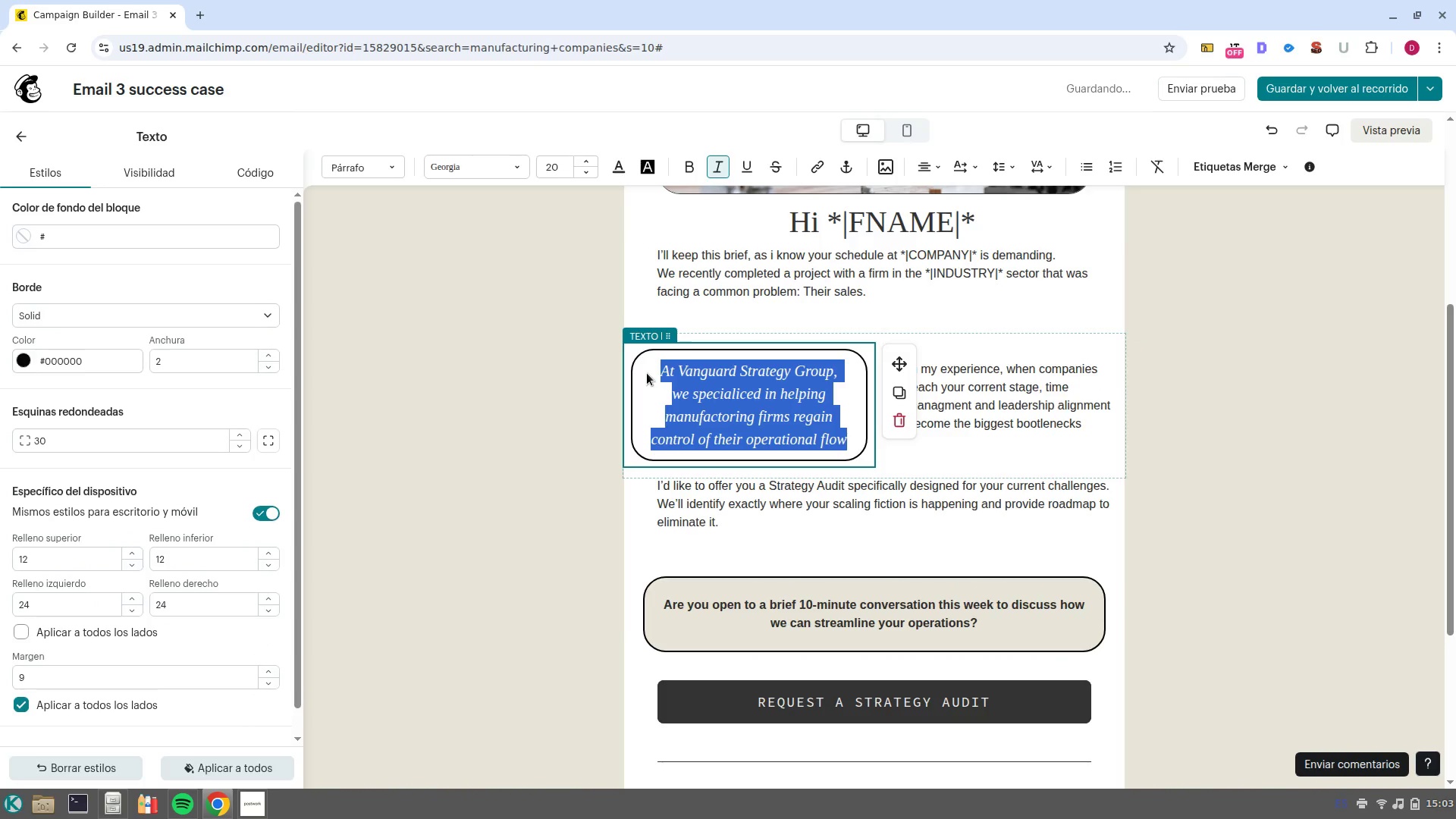 
key(Backspace)
 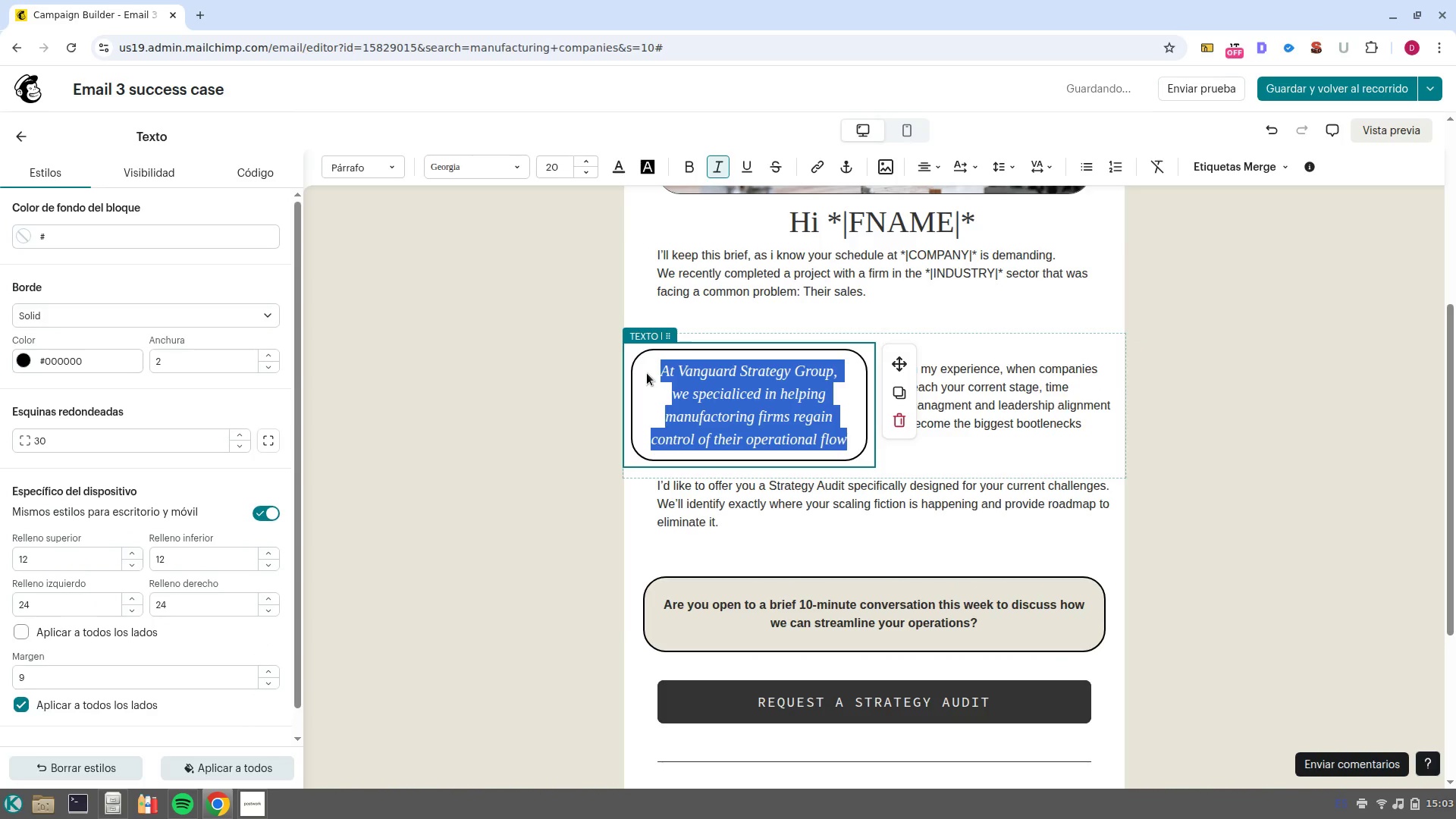 
key(Backspace)
 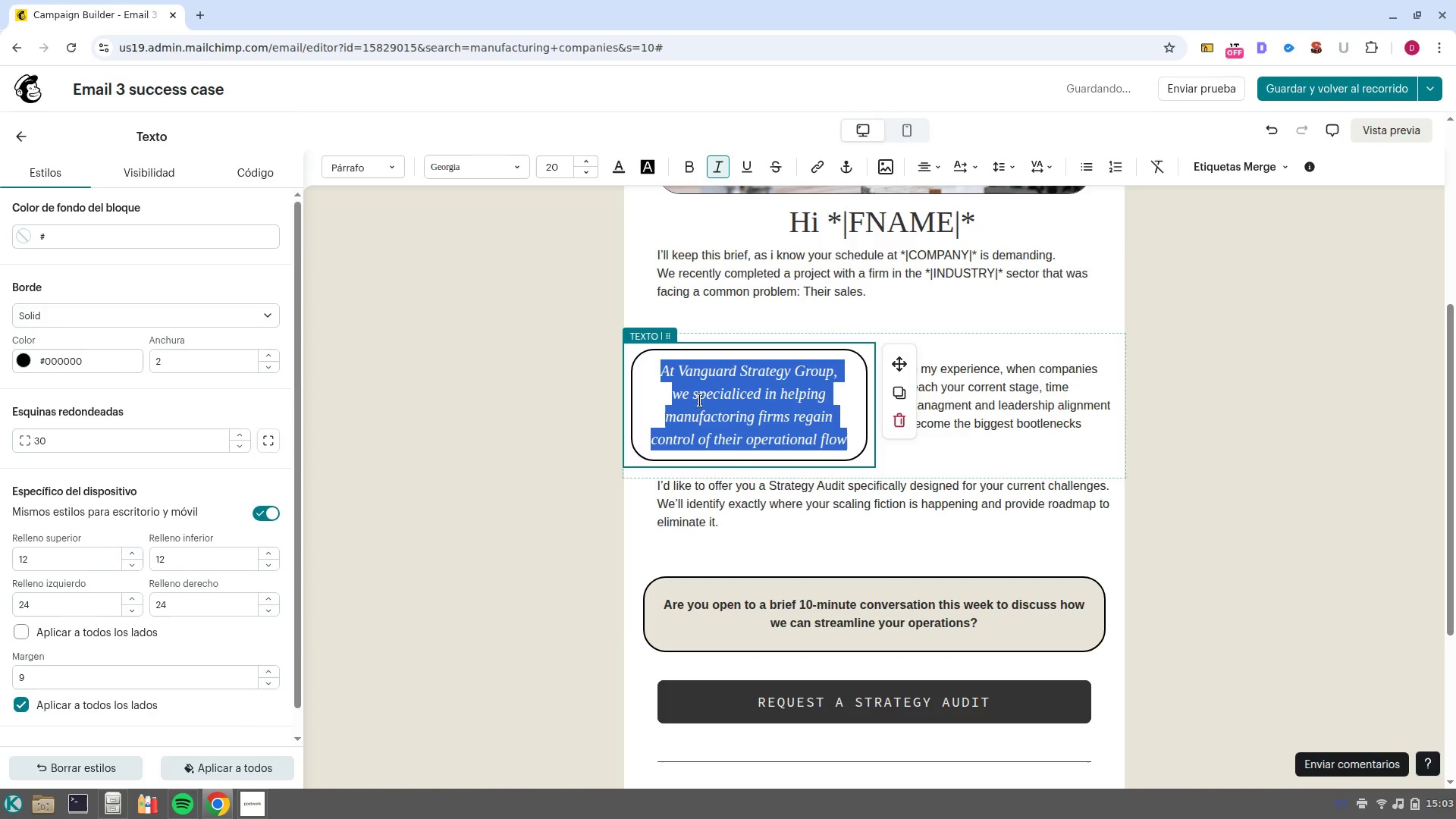 
left_click([720, 406])
 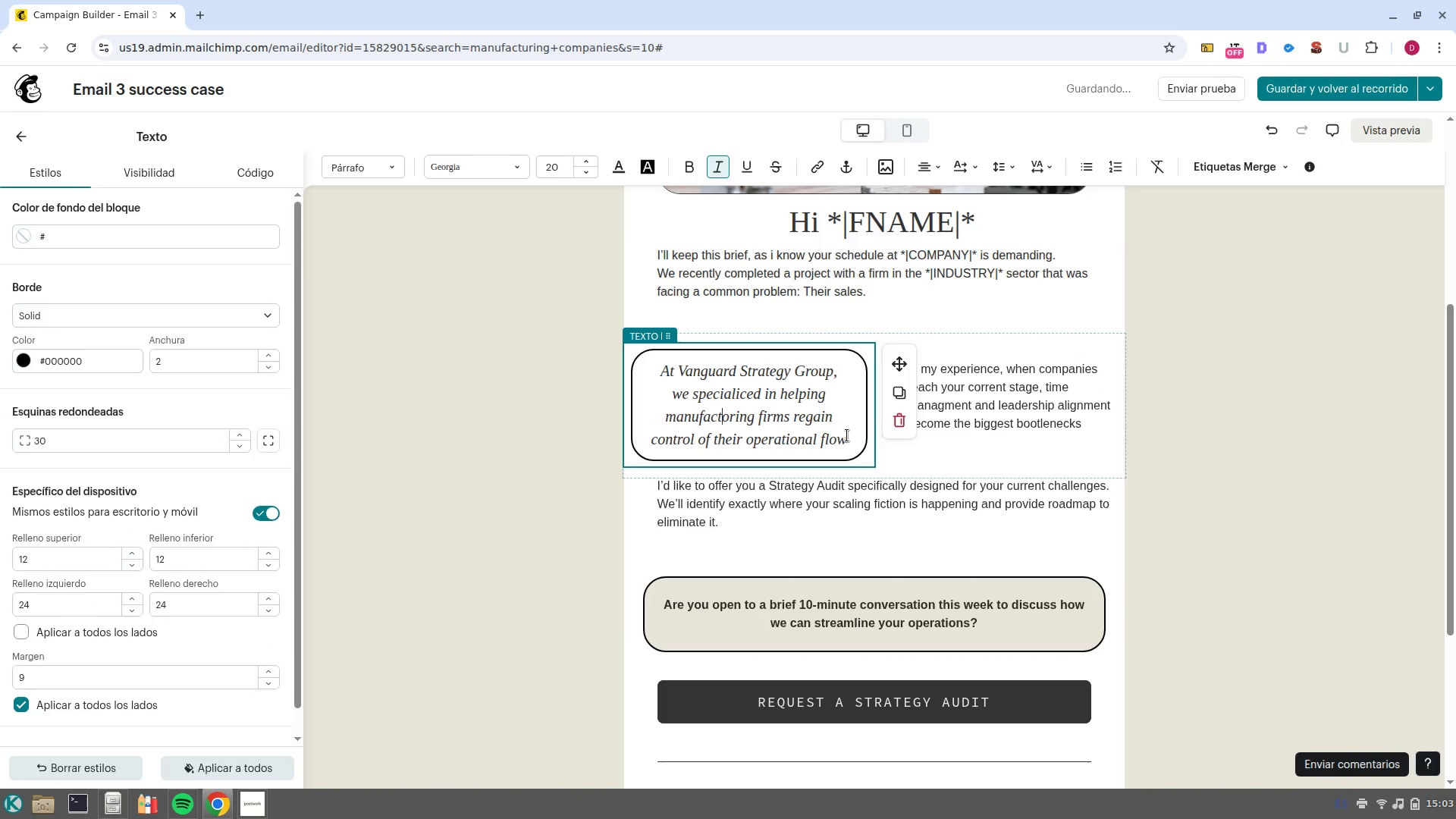 
left_click_drag(start_coordinate=[847, 435], to_coordinate=[658, 365])
 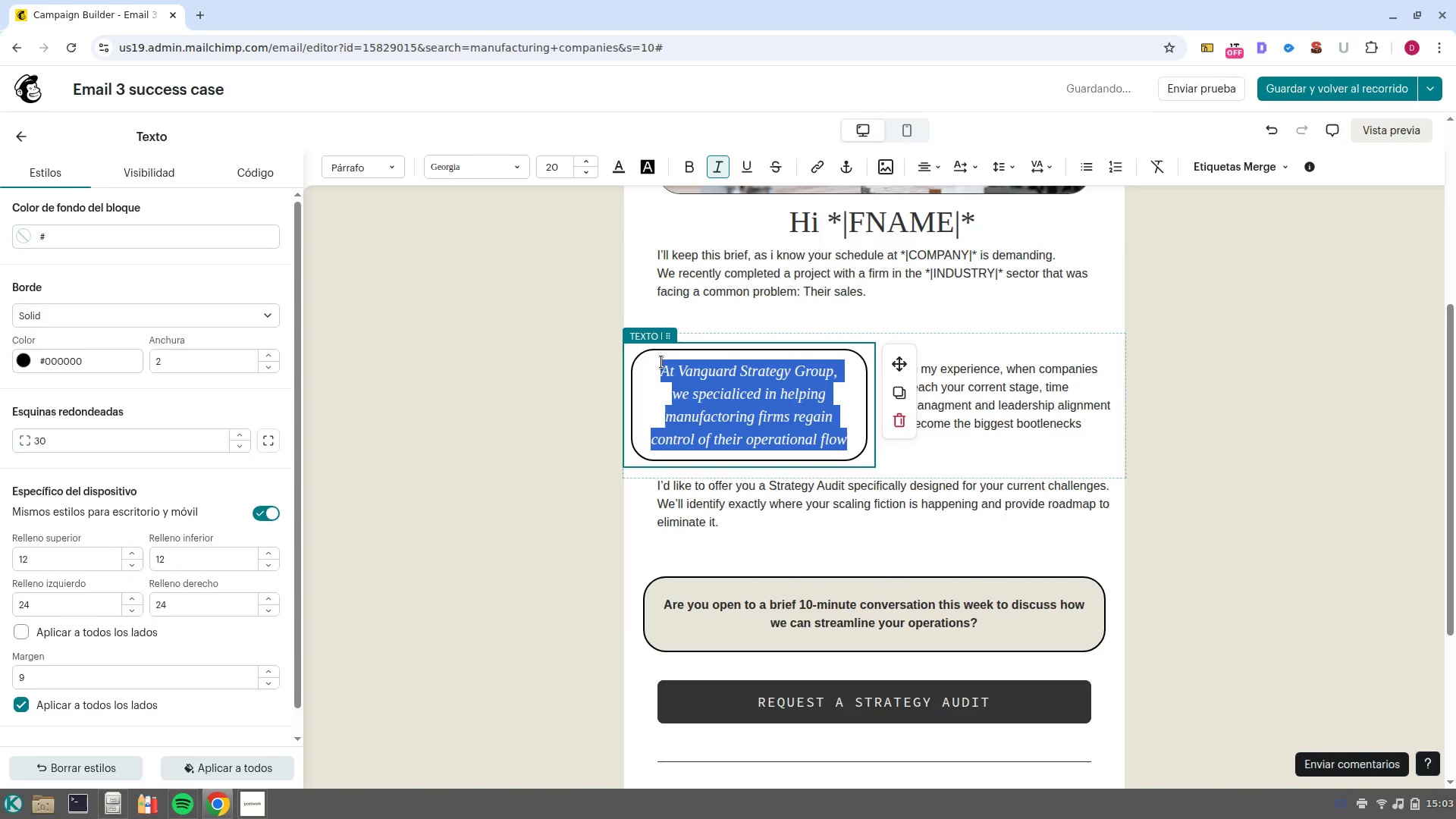 
key(Backspace)
 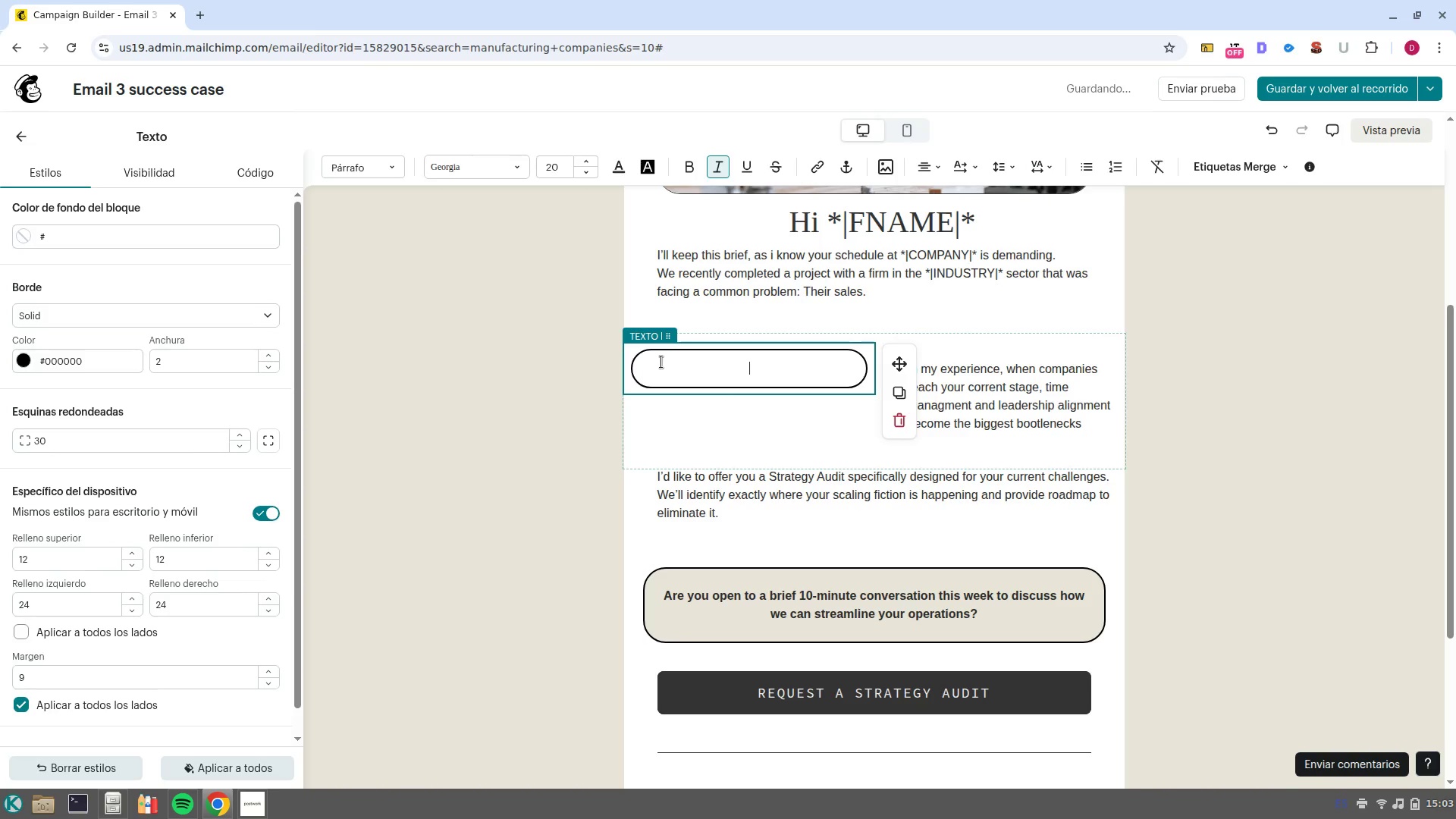 
type(We implementing our alignmet strategy, and they recude)
key(Backspace)
key(Backspace)
key(Backspace)
key(Backspace)
type(duced)
 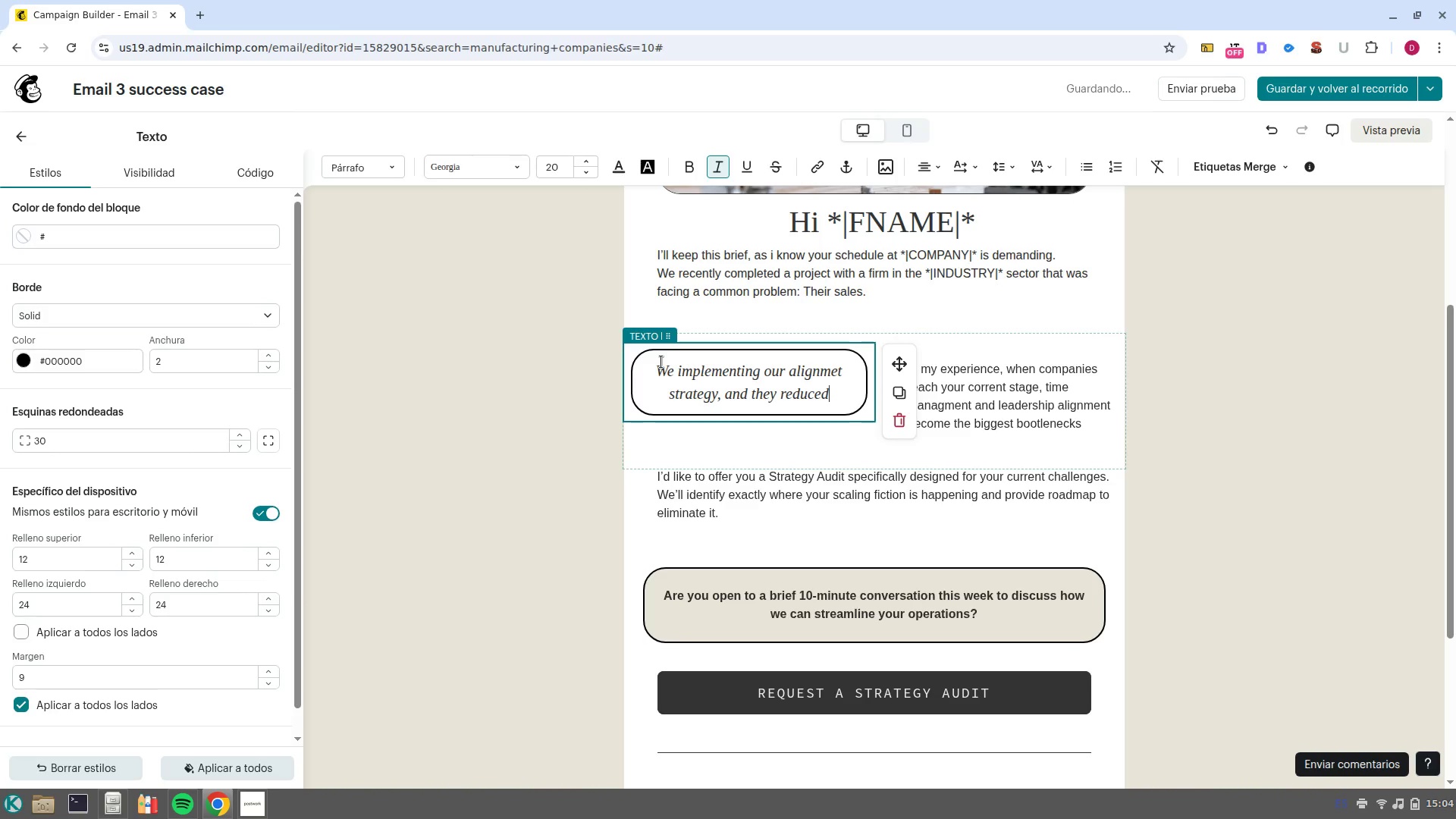 
type( lead times by 22% in just 20 )
key(Backspace)
key(Backspace)
key(Backspace)
type(90 days)
 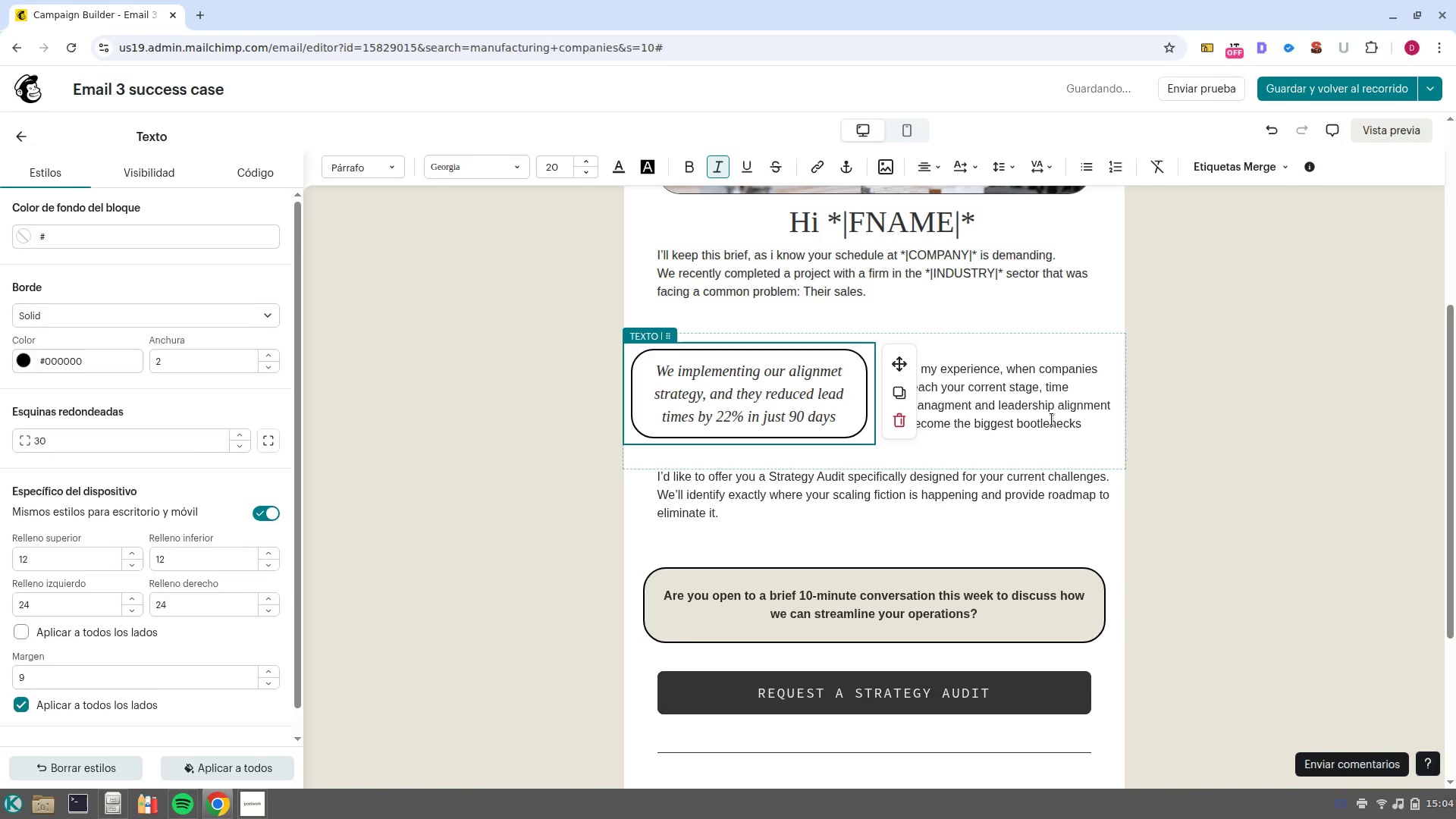 
left_click_drag(start_coordinate=[1087, 426], to_coordinate=[900, 372])
 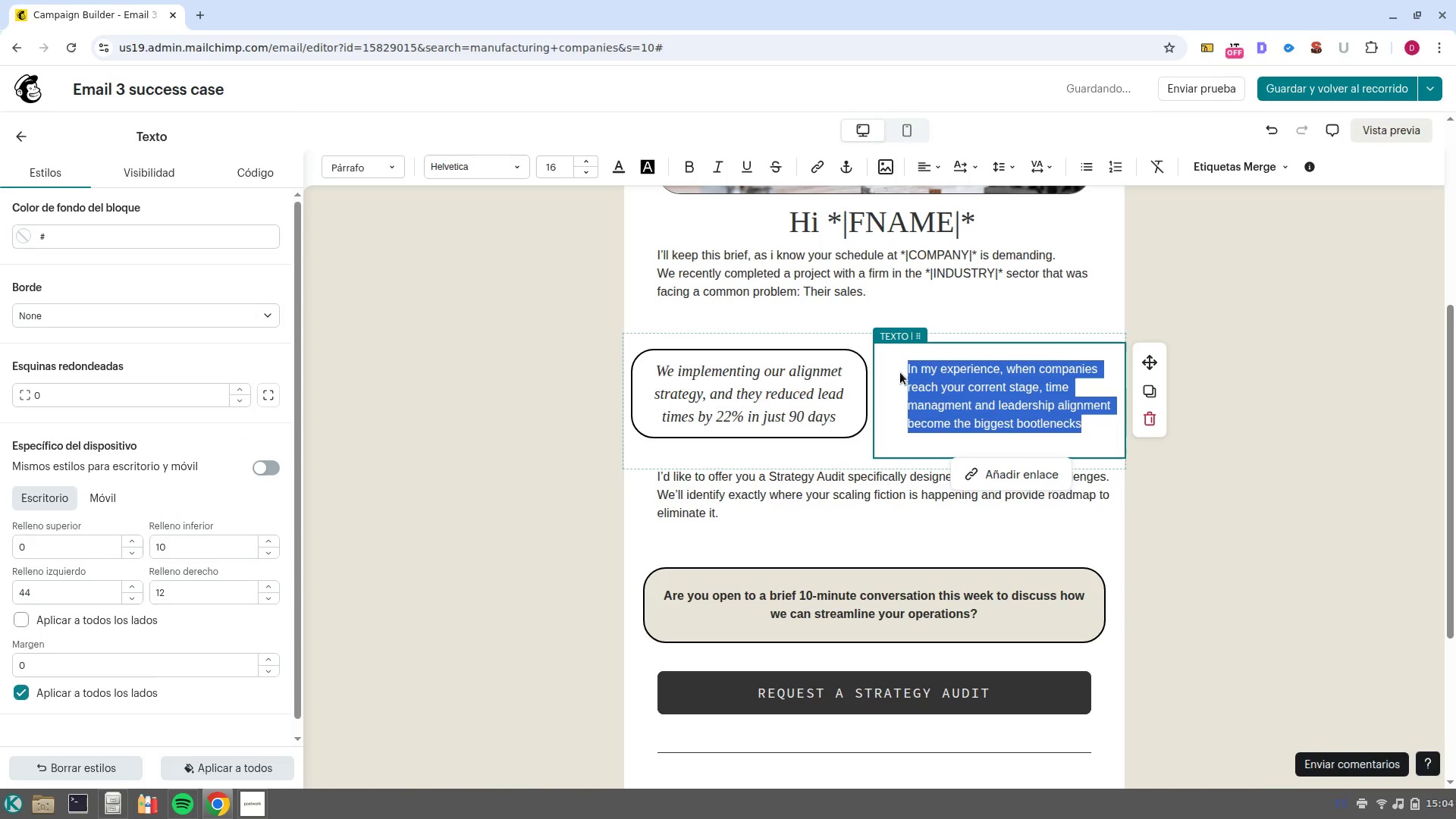 
key(Backspace)
 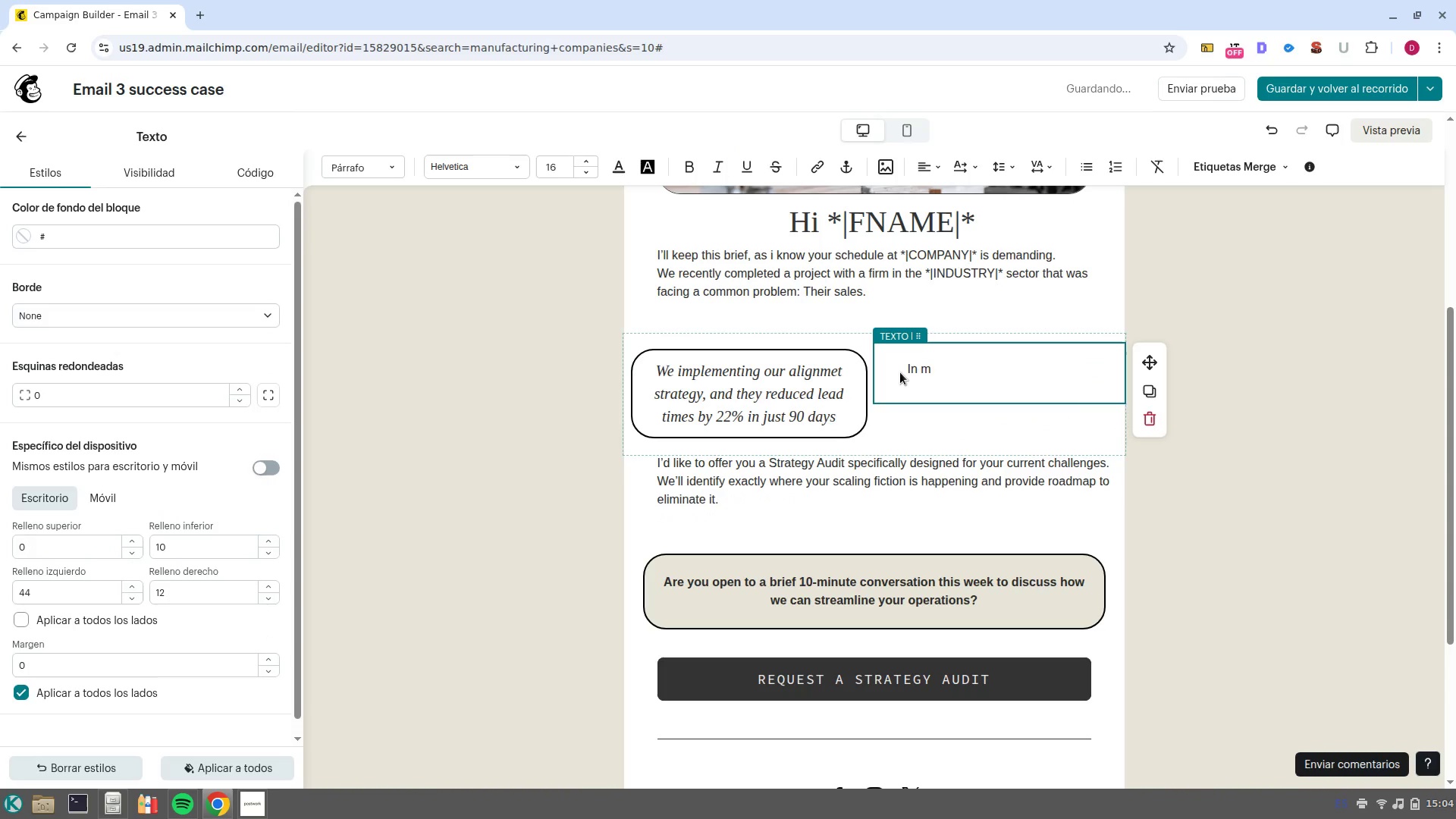 
key(Control+Backspace)
 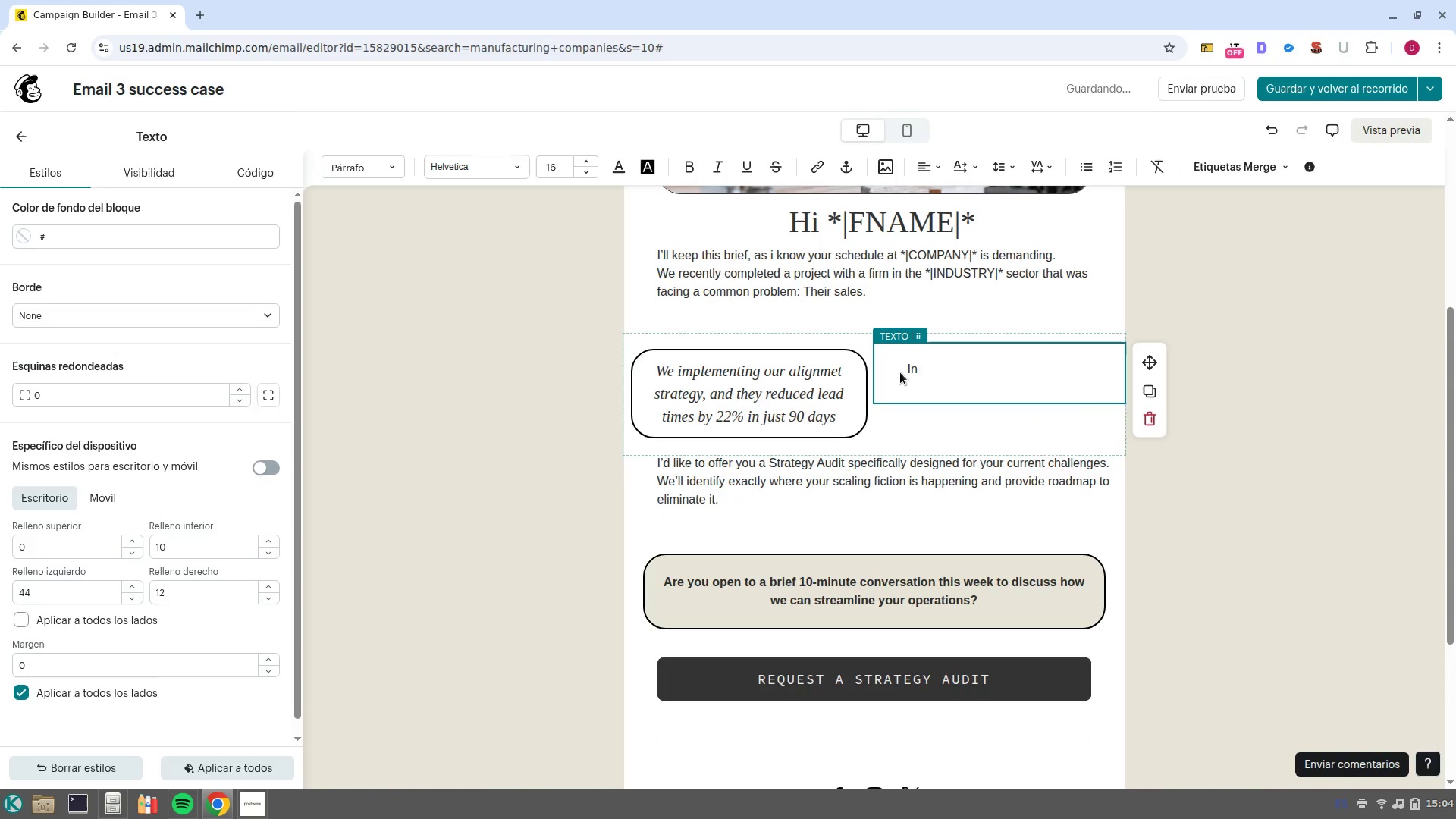 
key(Control+Backspace)
 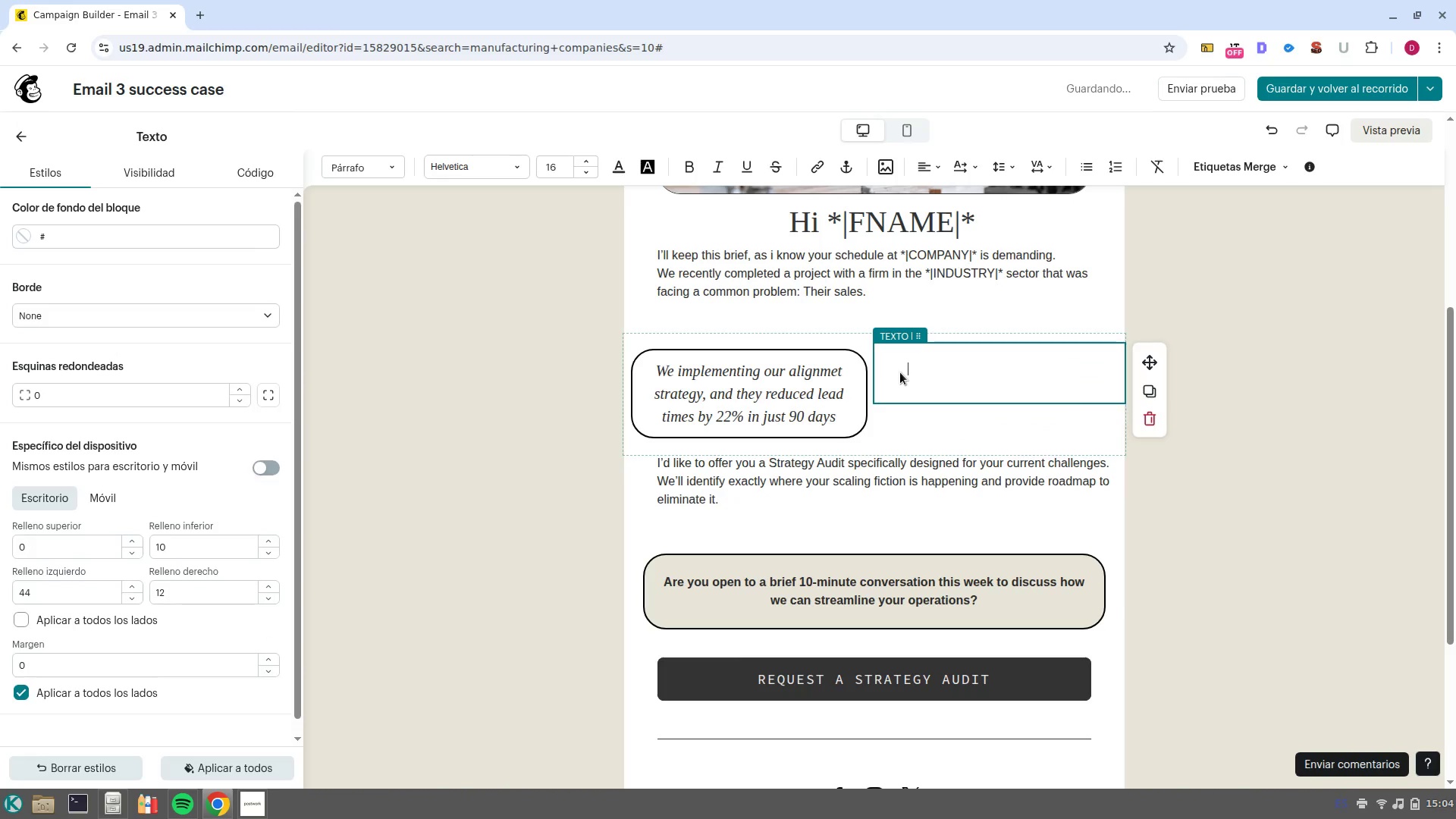 
type(I-0)
key(Backspace)
type(m confident )
 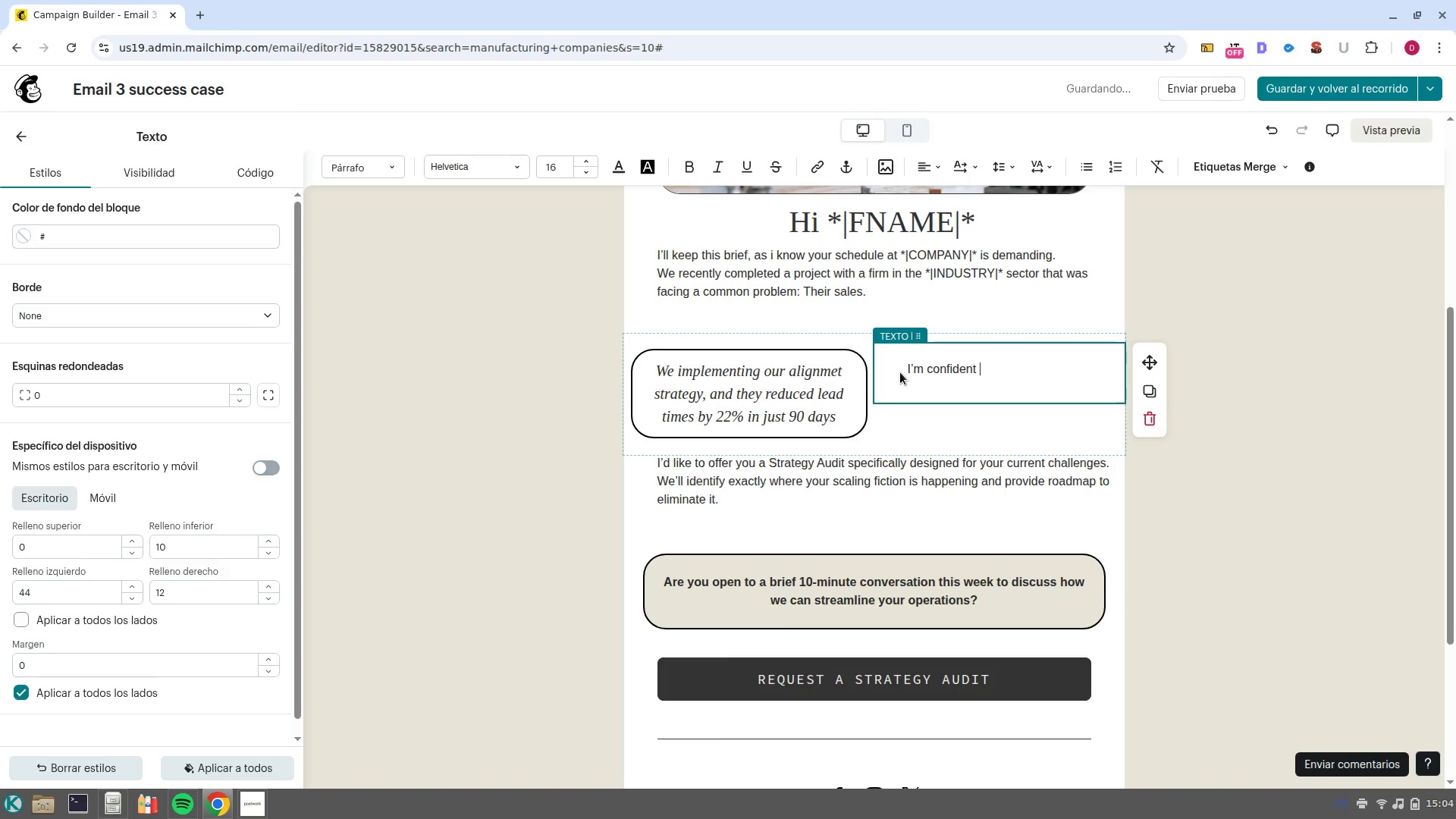 
wait(5.23)
 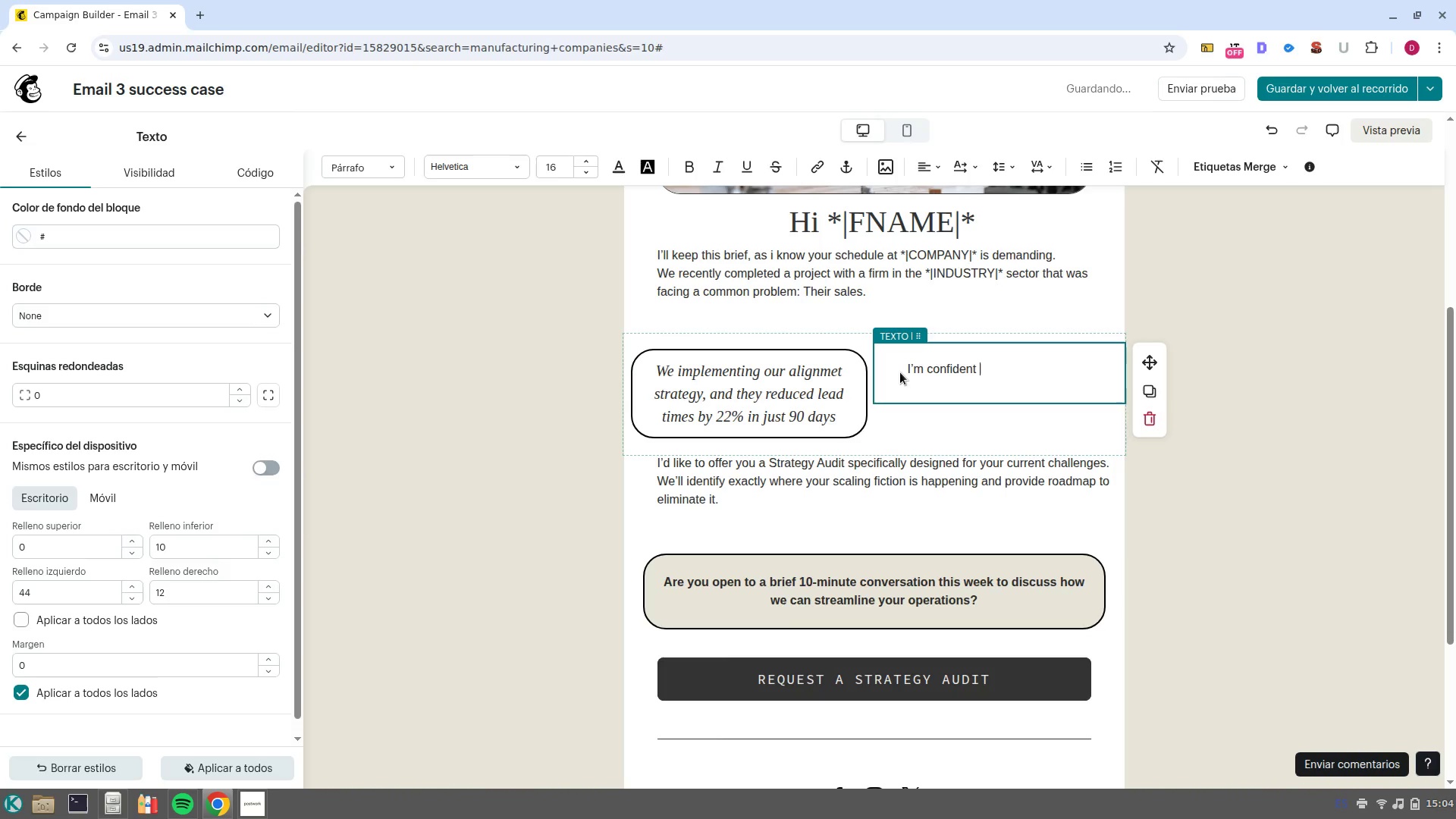 
type(we can find similar efficiencies for you. I-d )
 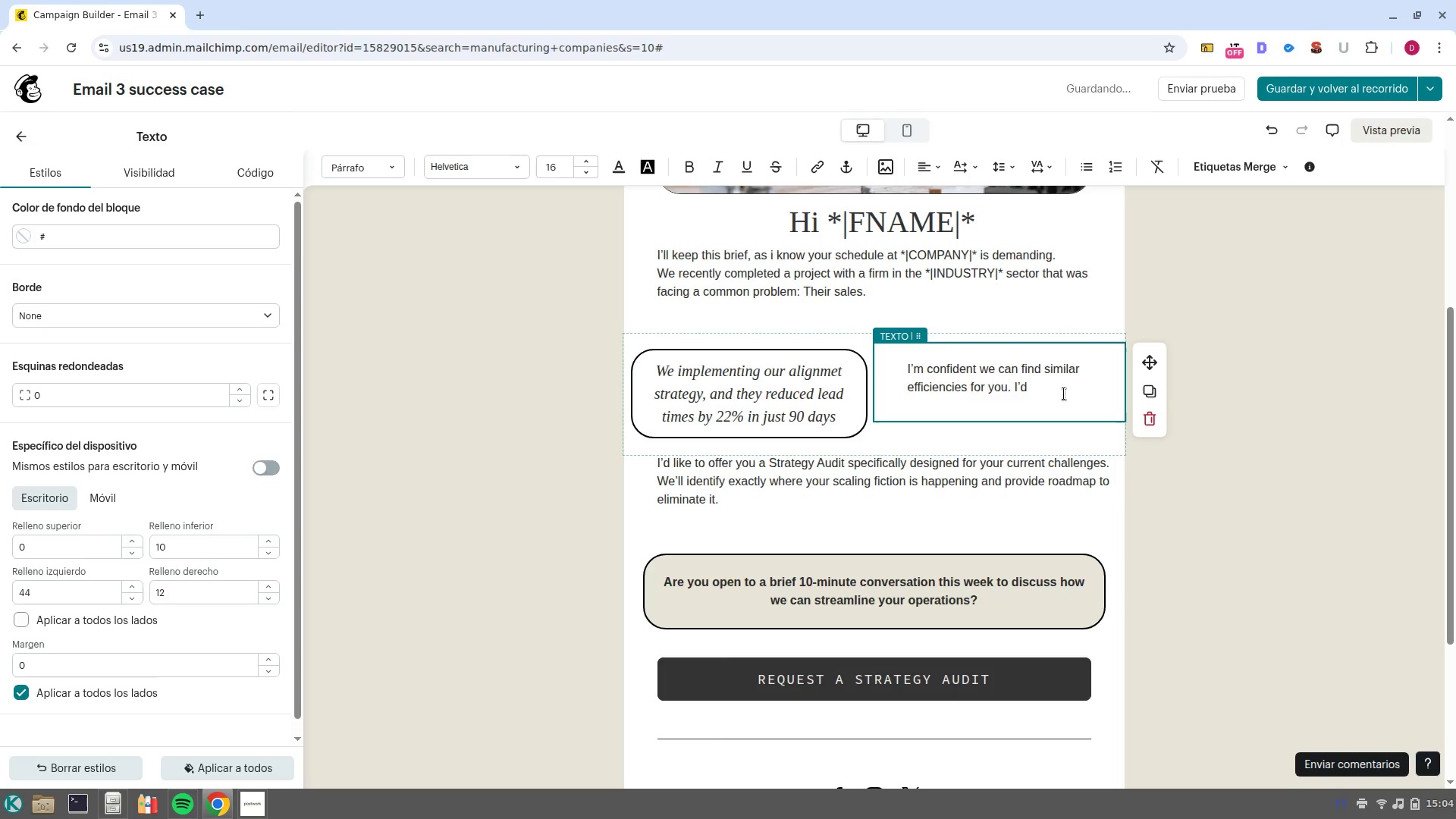 
wait(8.41)
 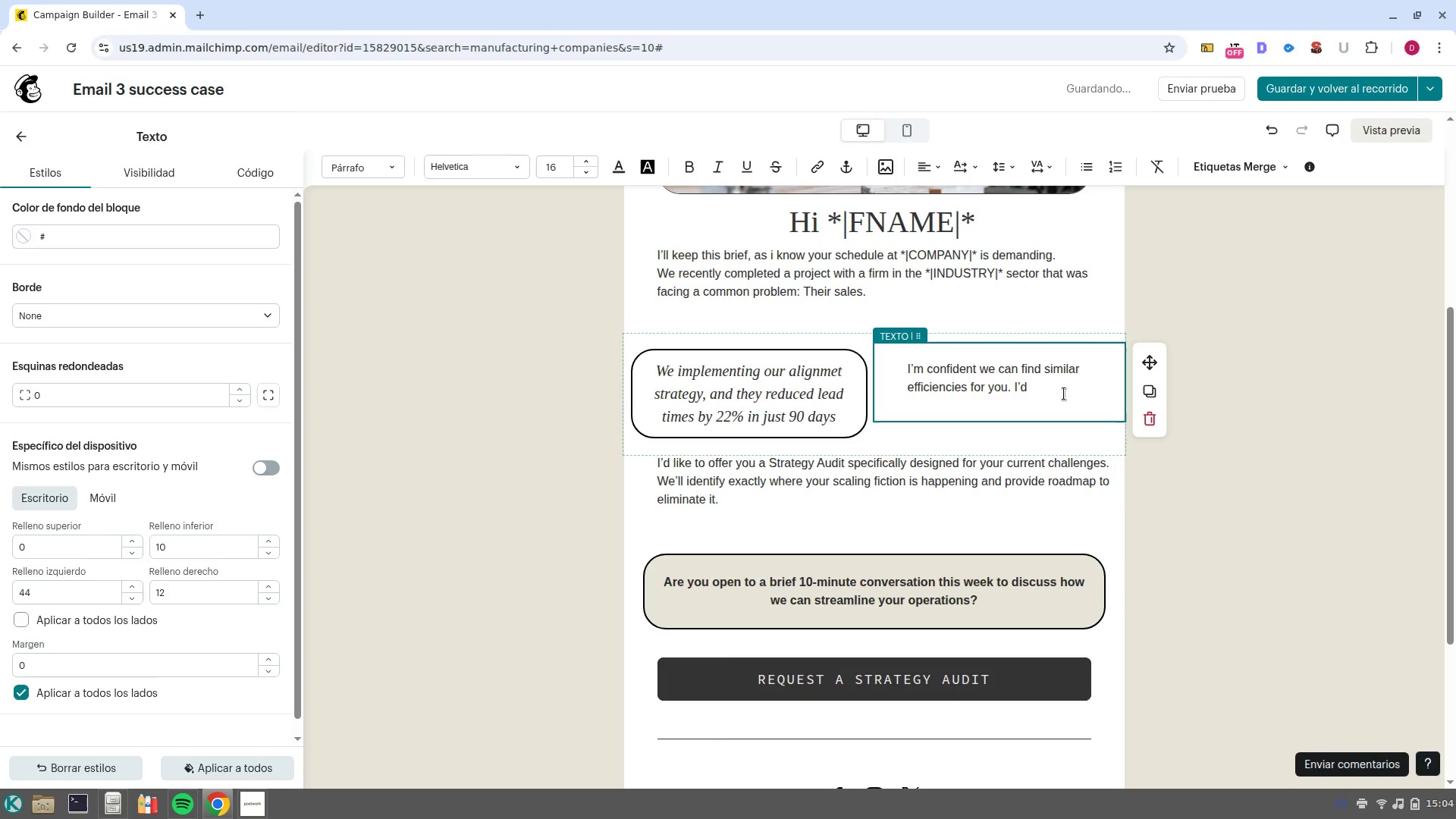 
type(hate for }1)
key(Backspace)
 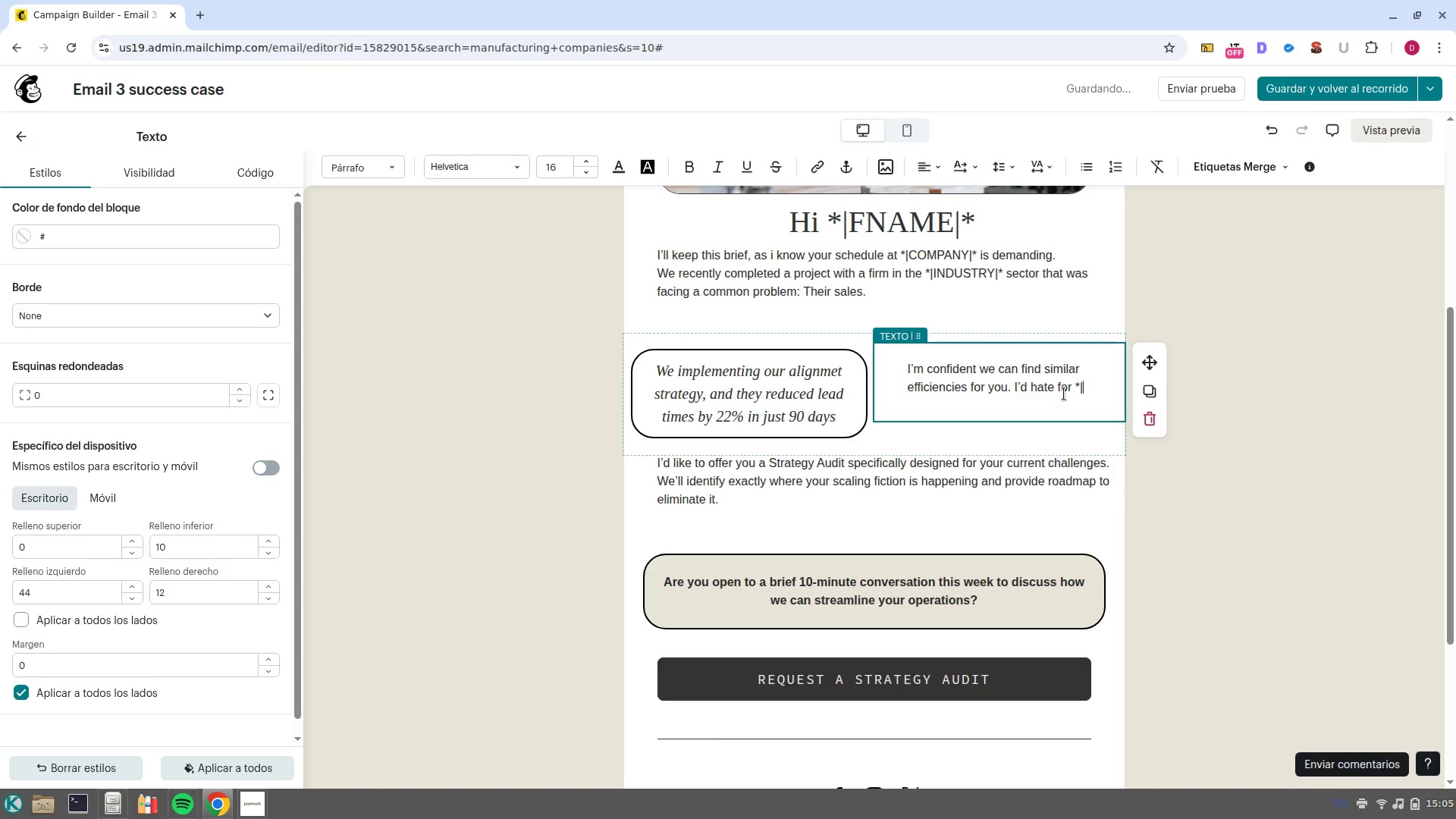 
hold_key(key=AltRight, duration=0.51)
 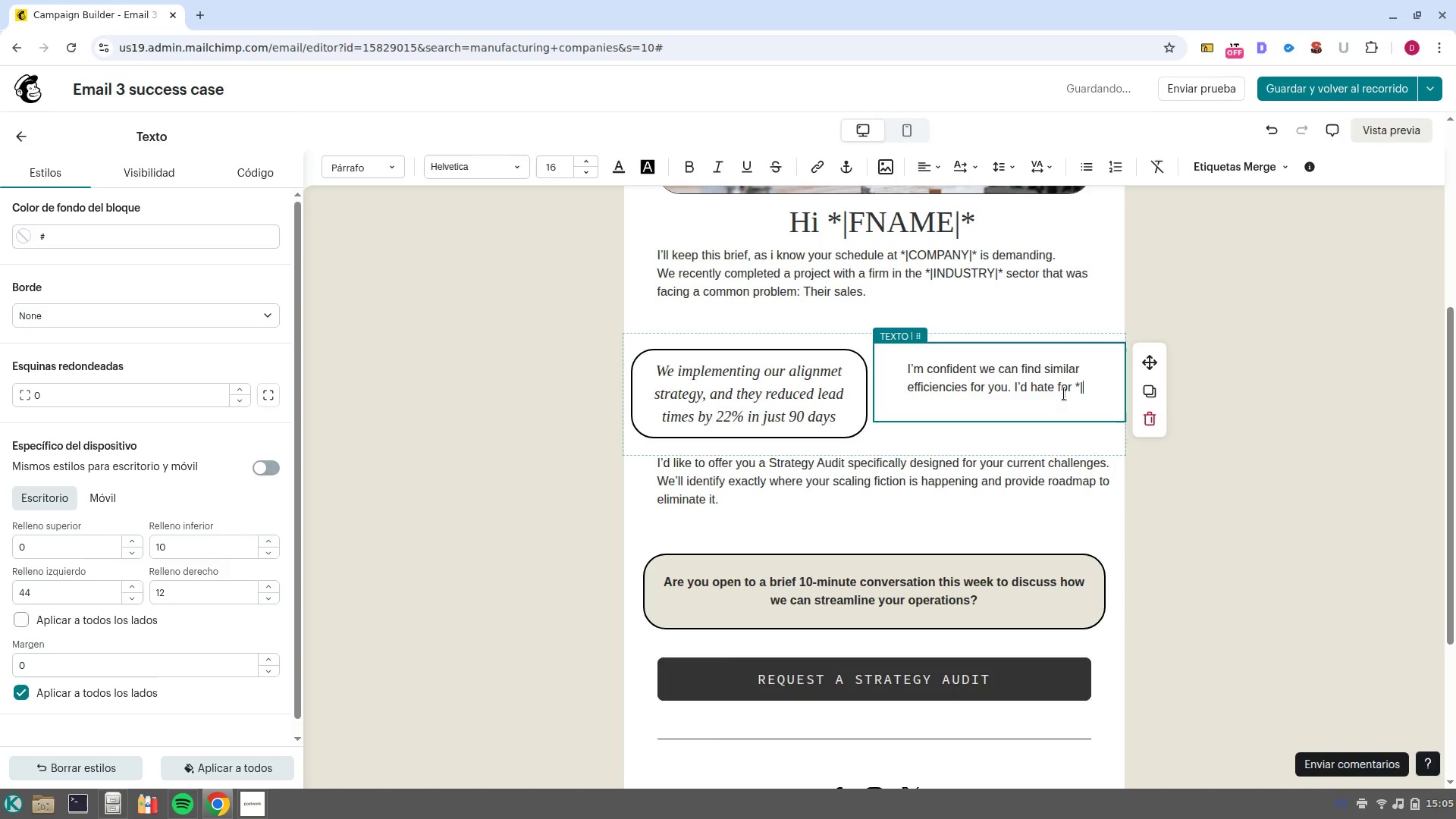 
key(Control+ControlLeft)
 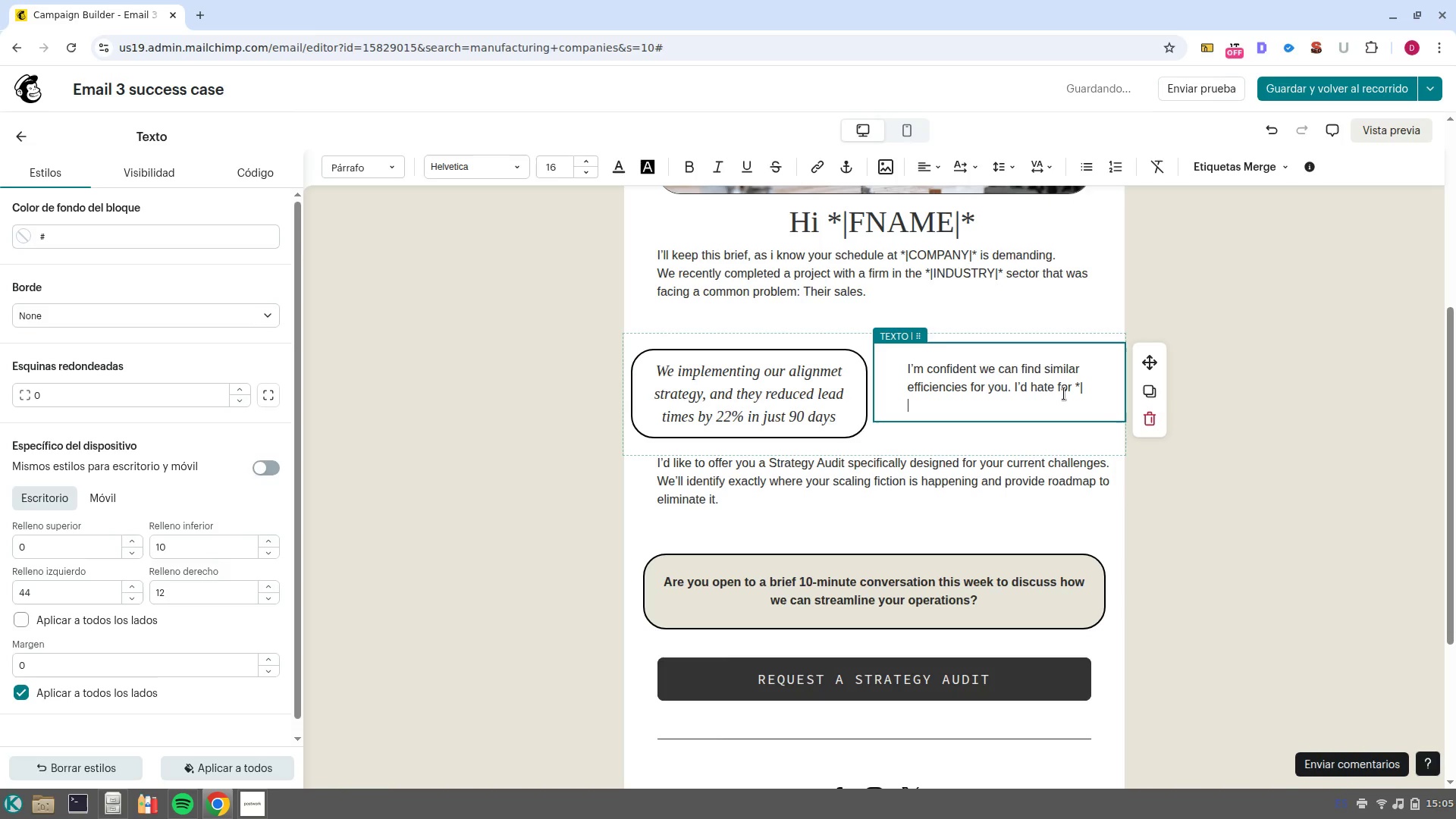 
key(Control+ArrowRight)
 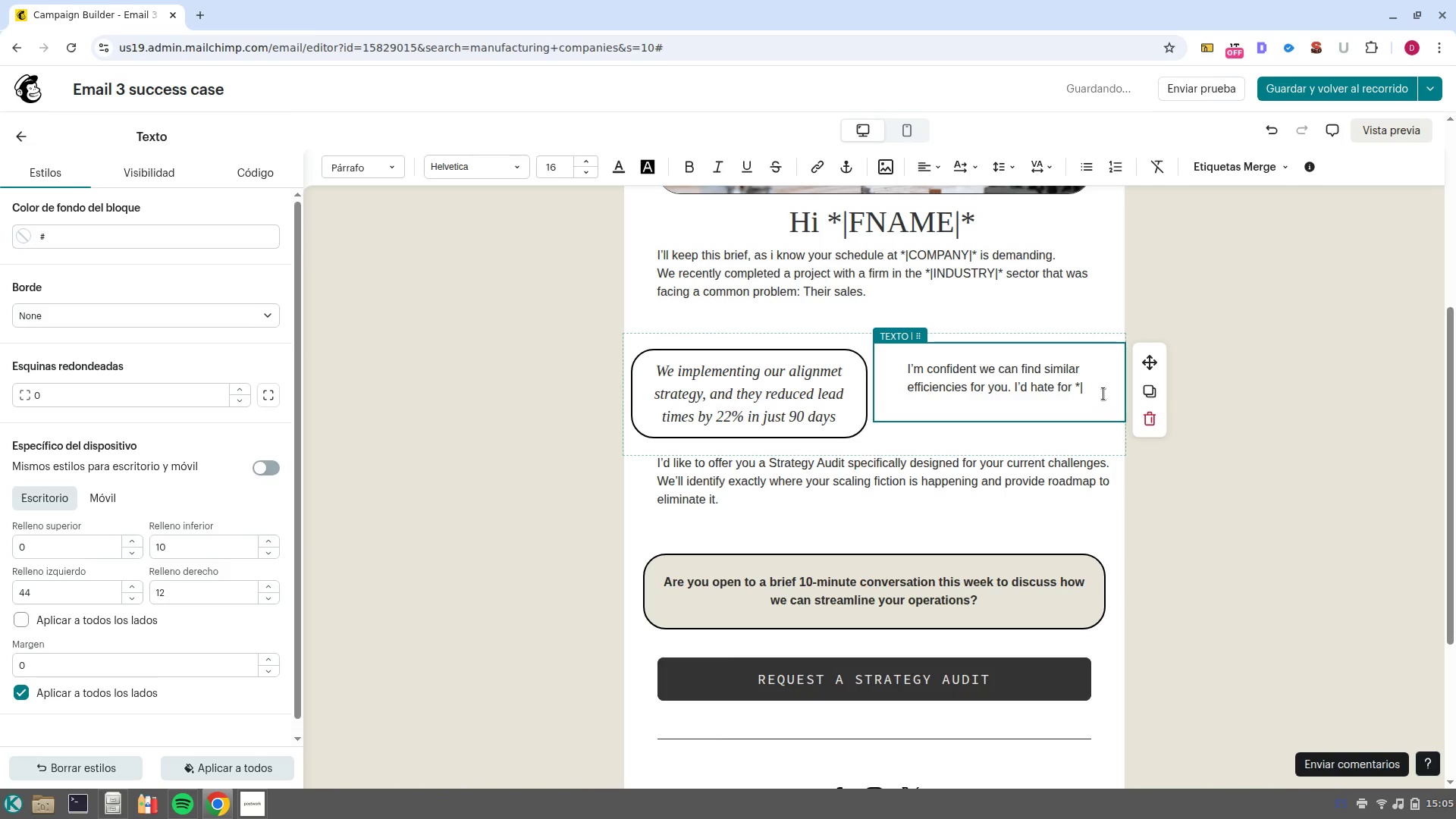 
left_click([1103, 391])
 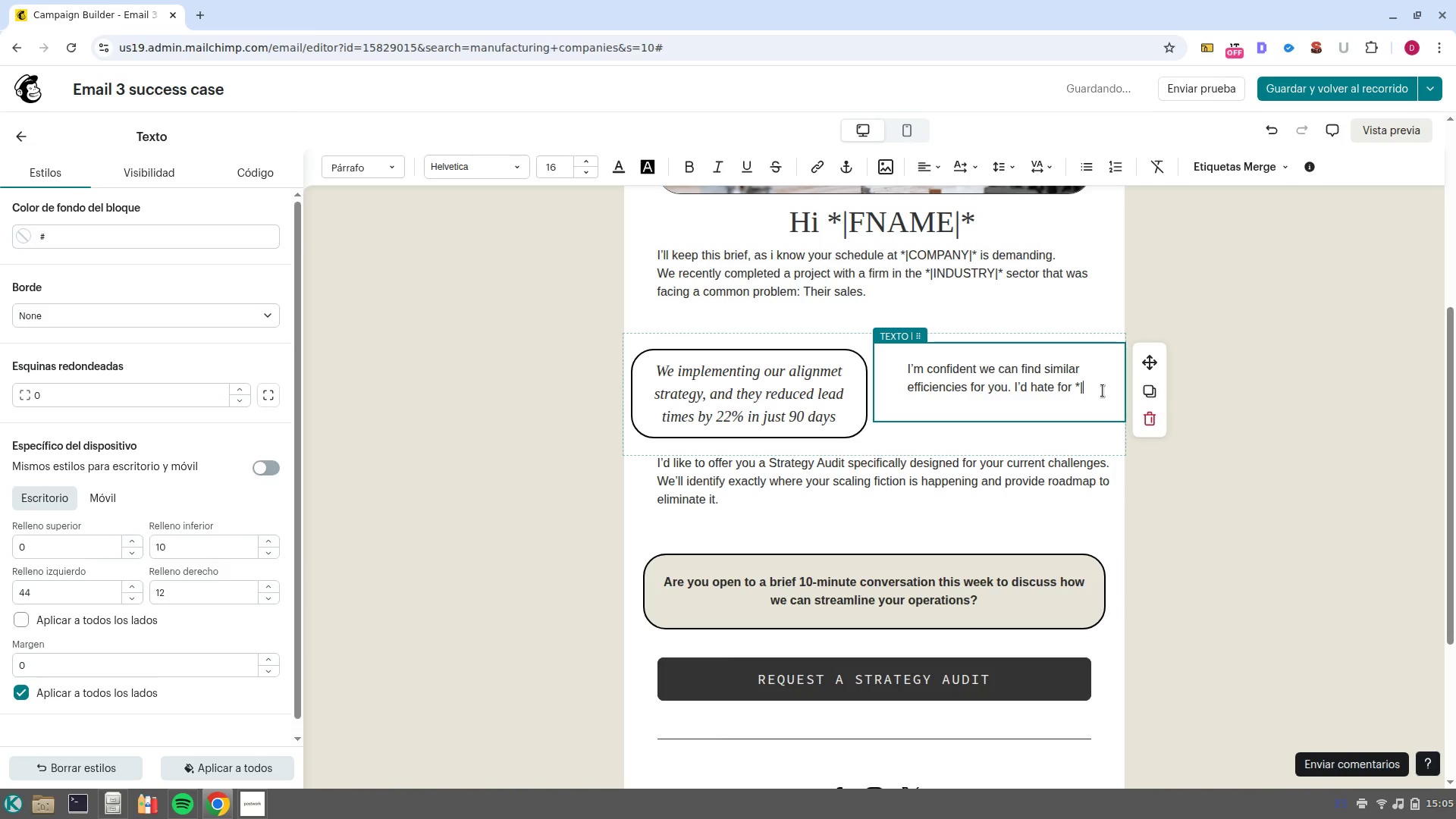 
key(Backspace)
 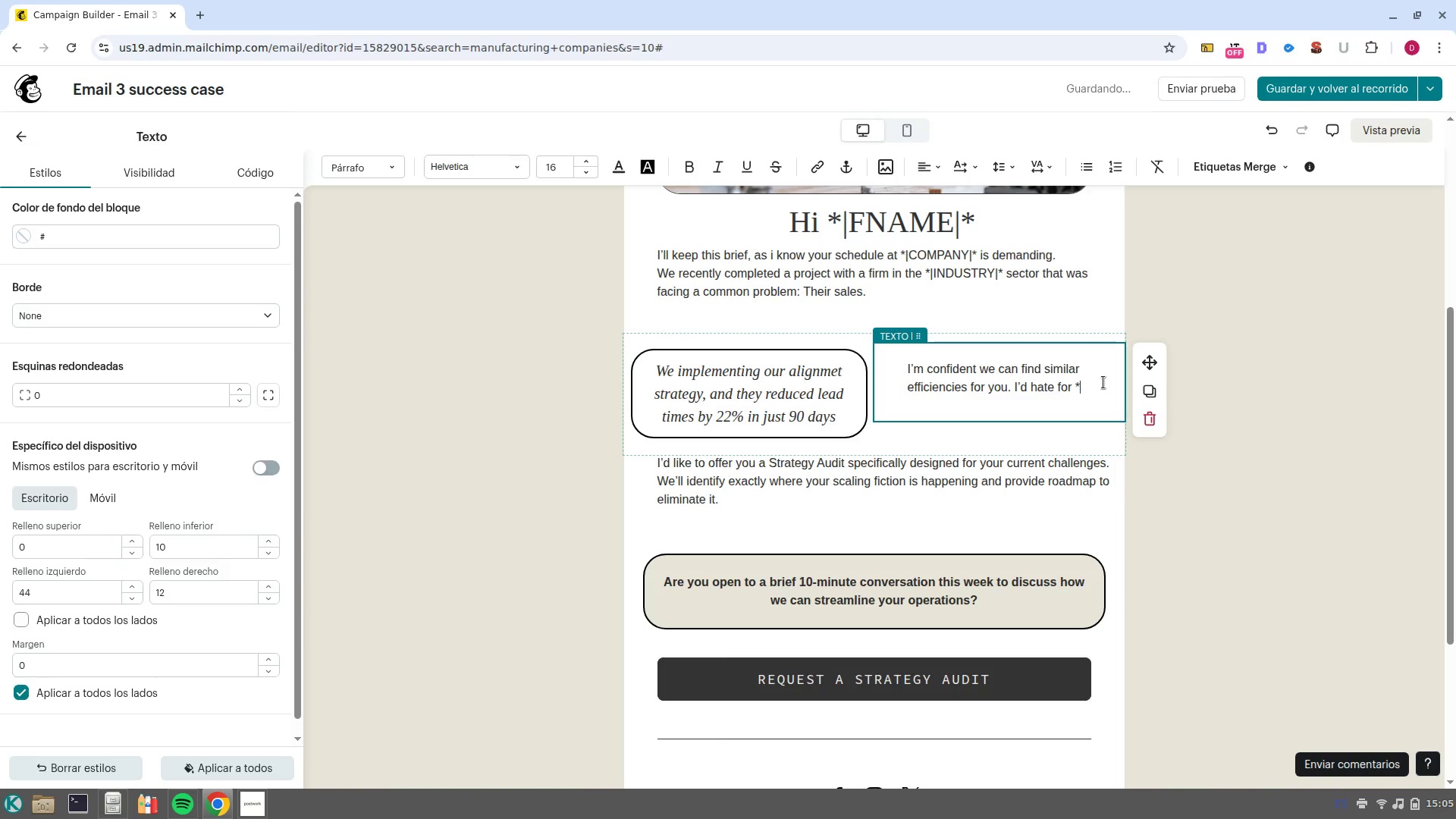 
left_click([1263, 167])
 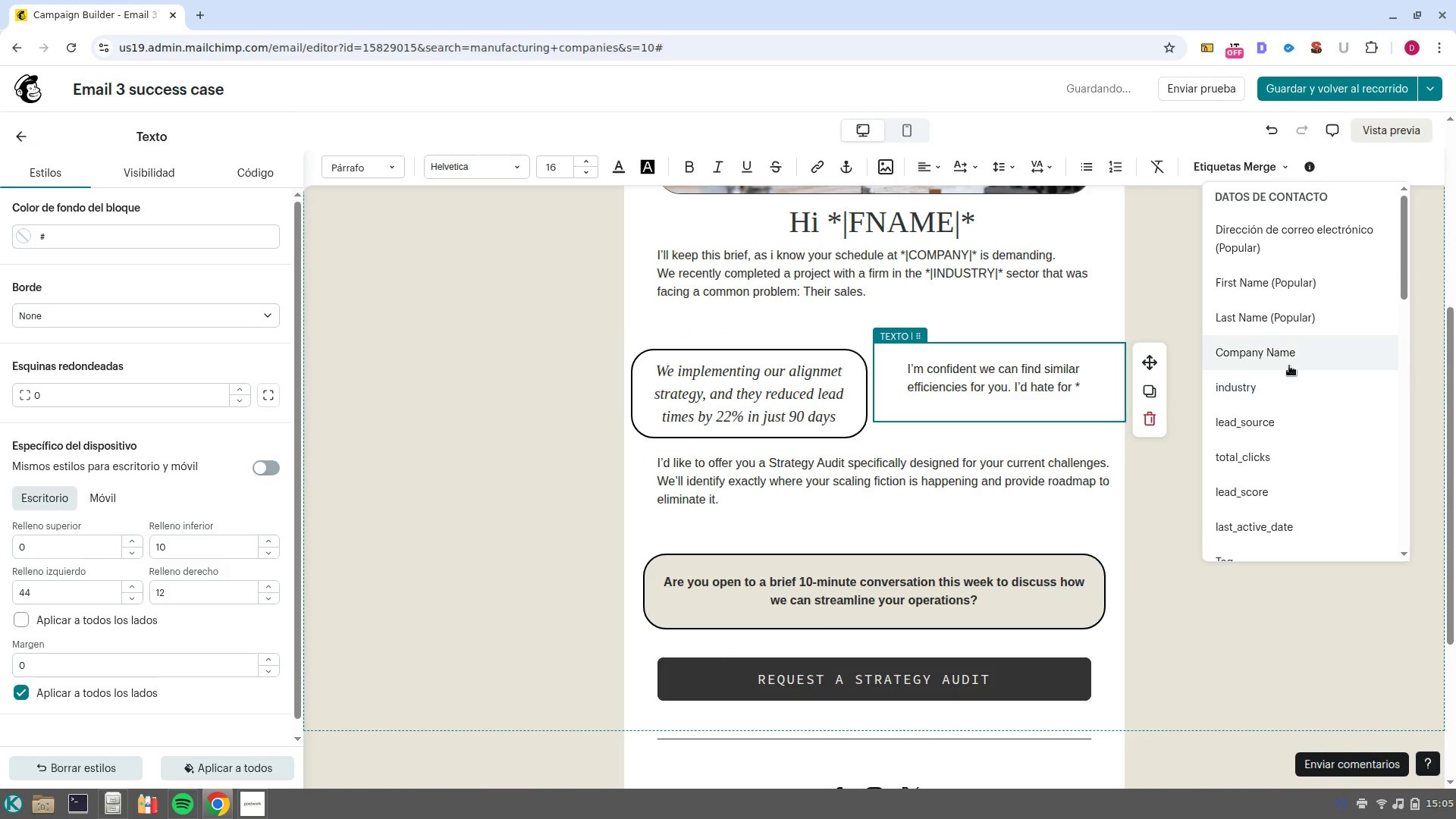 
left_click([1288, 357])
 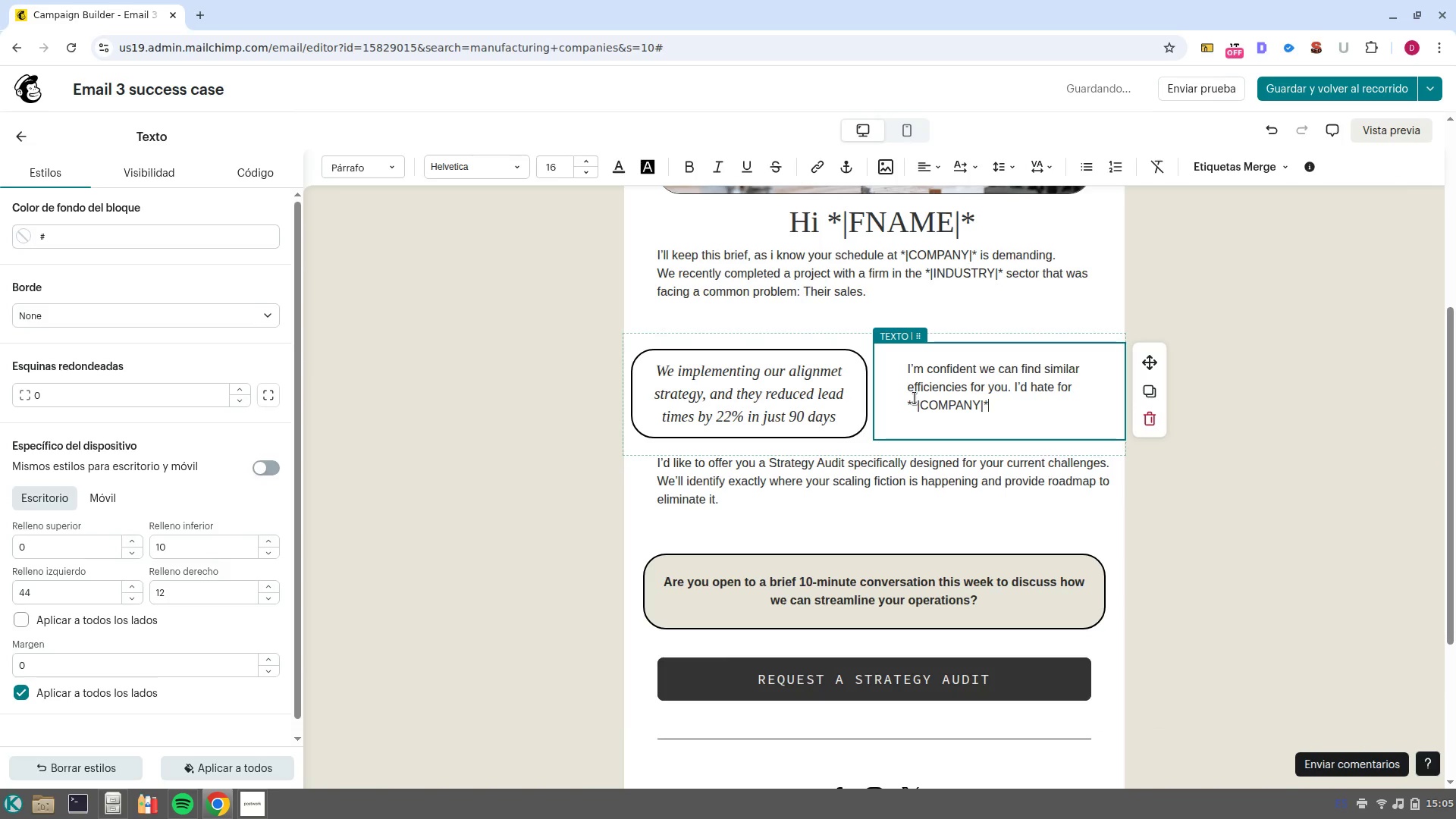 
left_click([912, 402])
 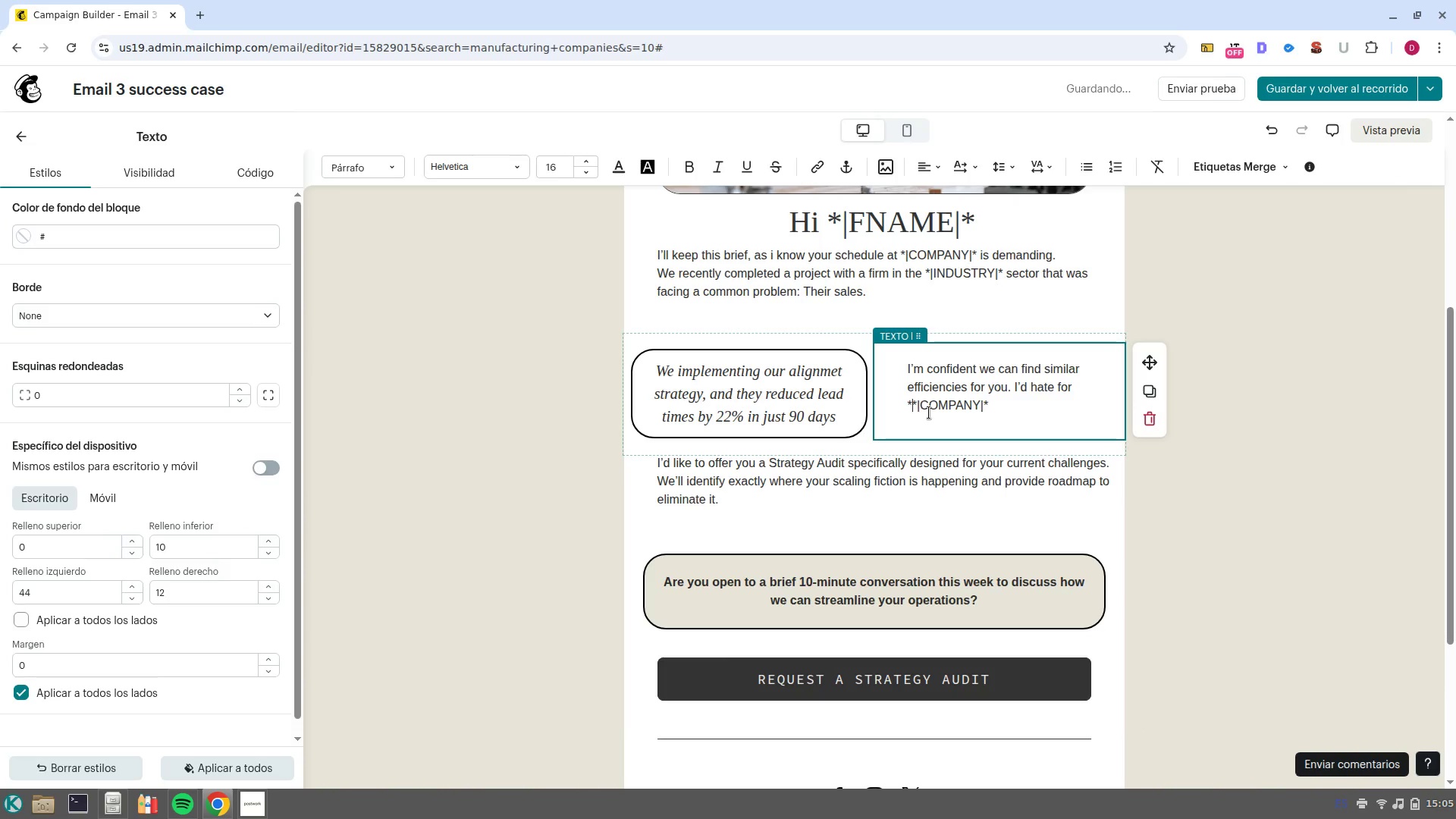 
key(Backspace)
 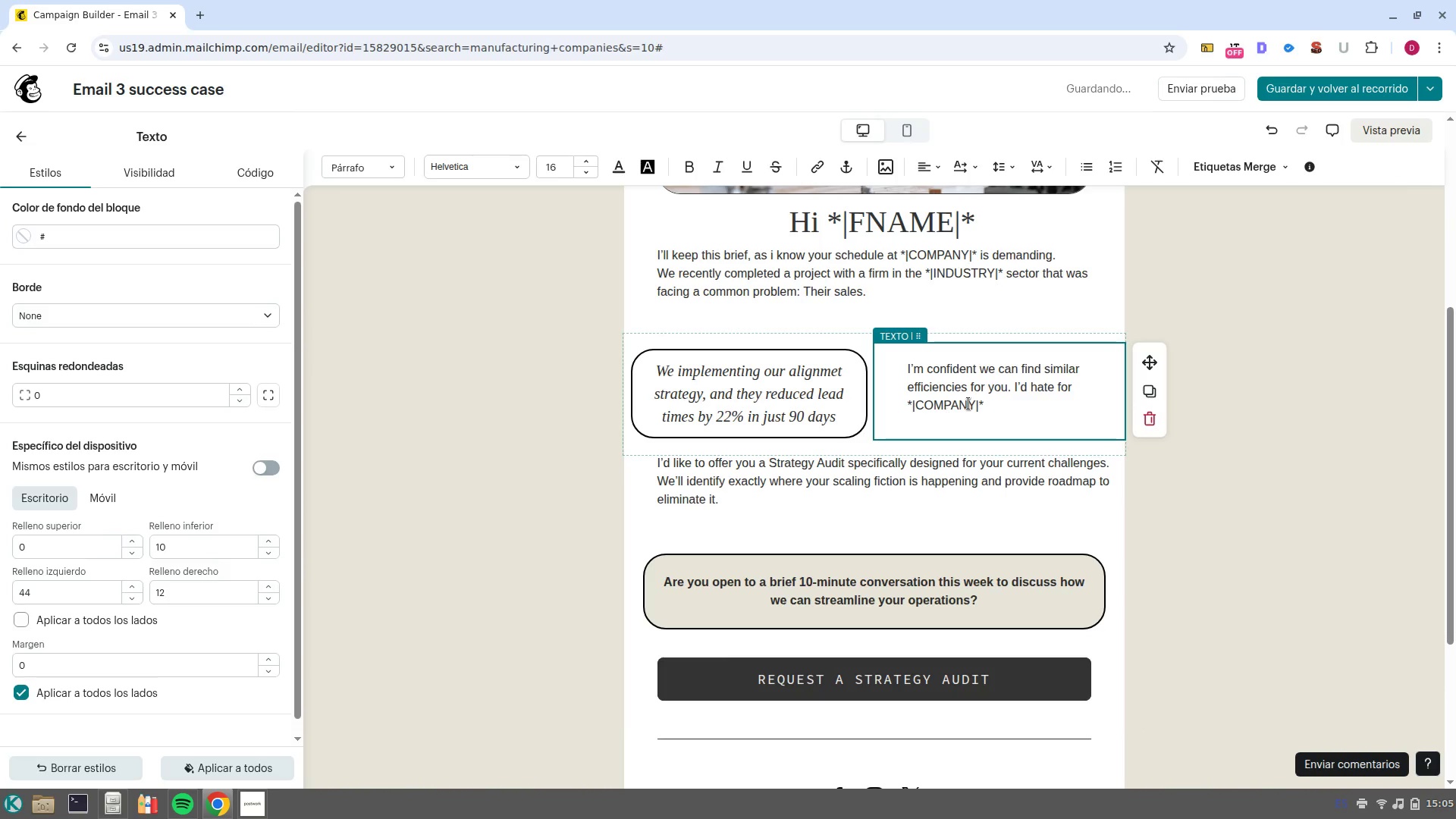 
left_click([993, 410])
 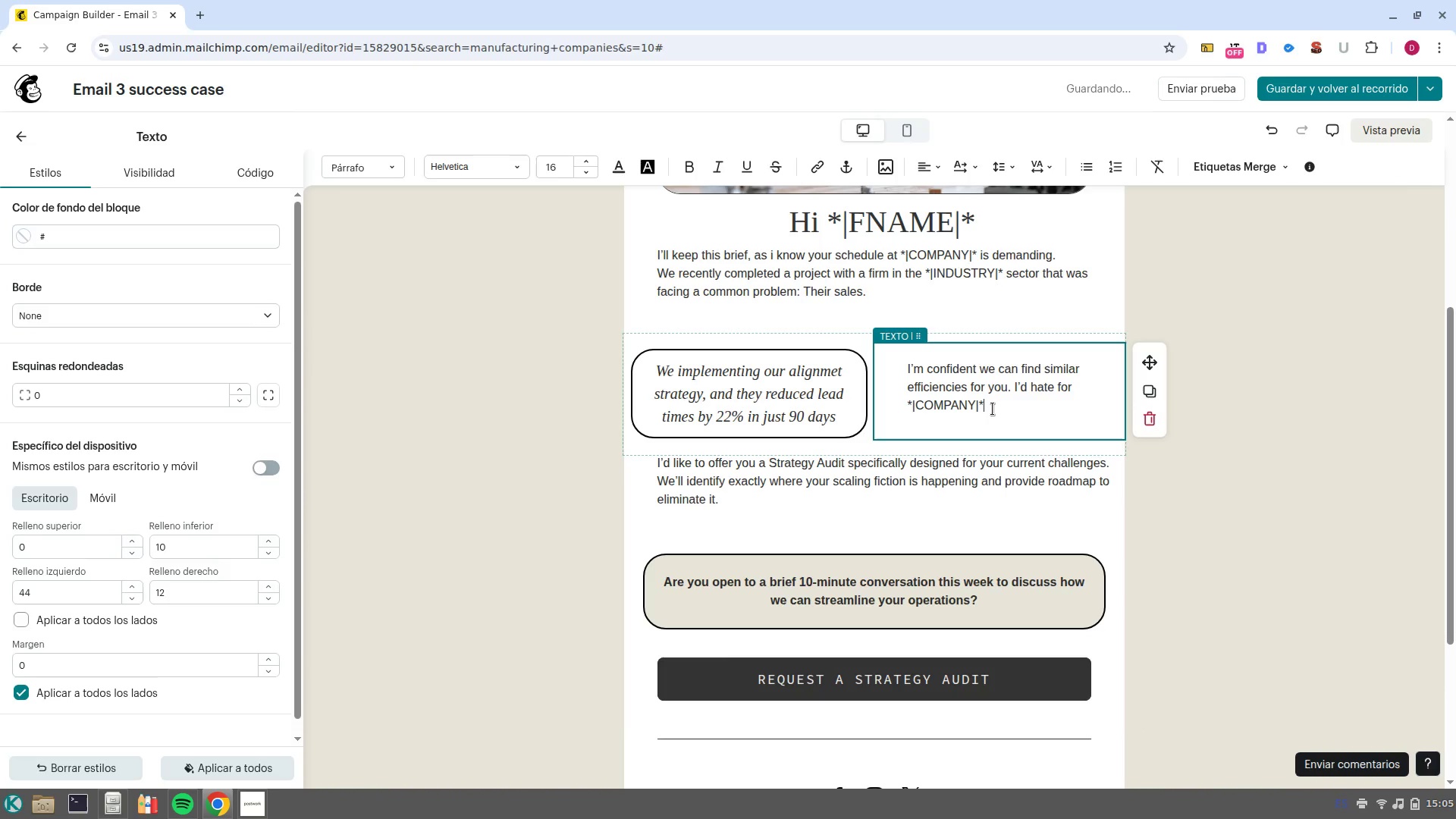 
type( to miss out on this quarter-s optimization window.)
 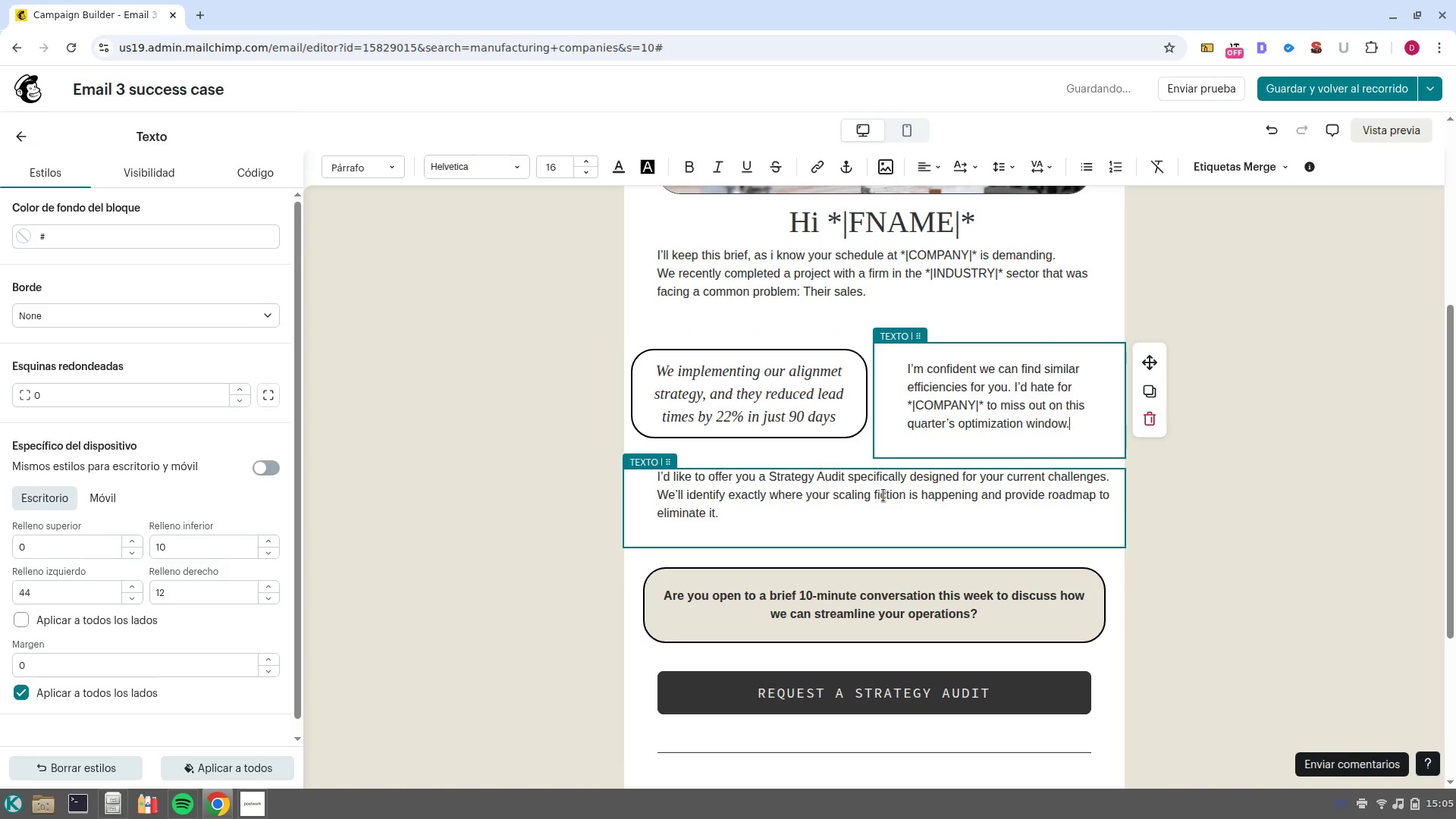 
left_click([884, 500])
 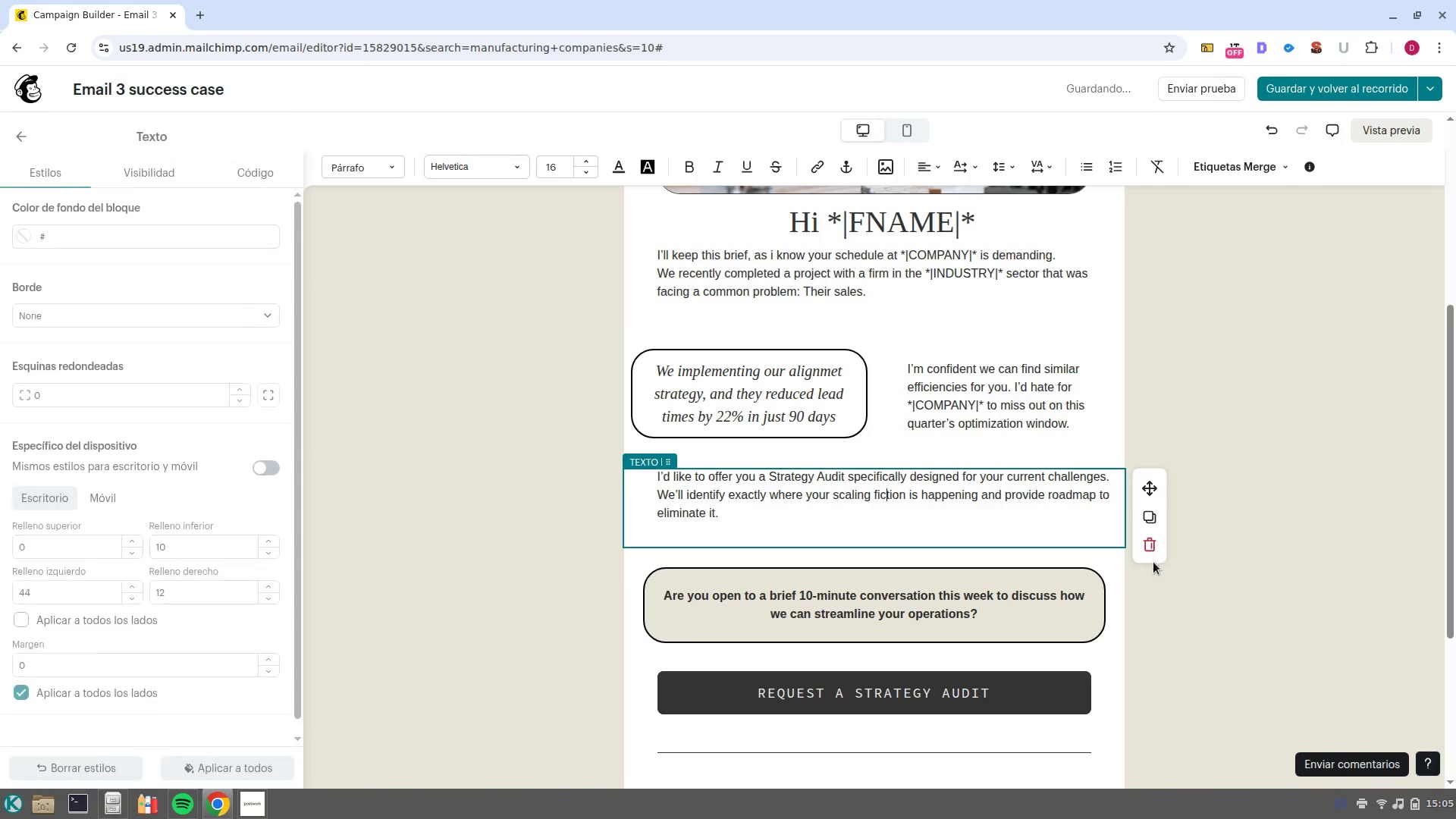 
left_click([1155, 551])
 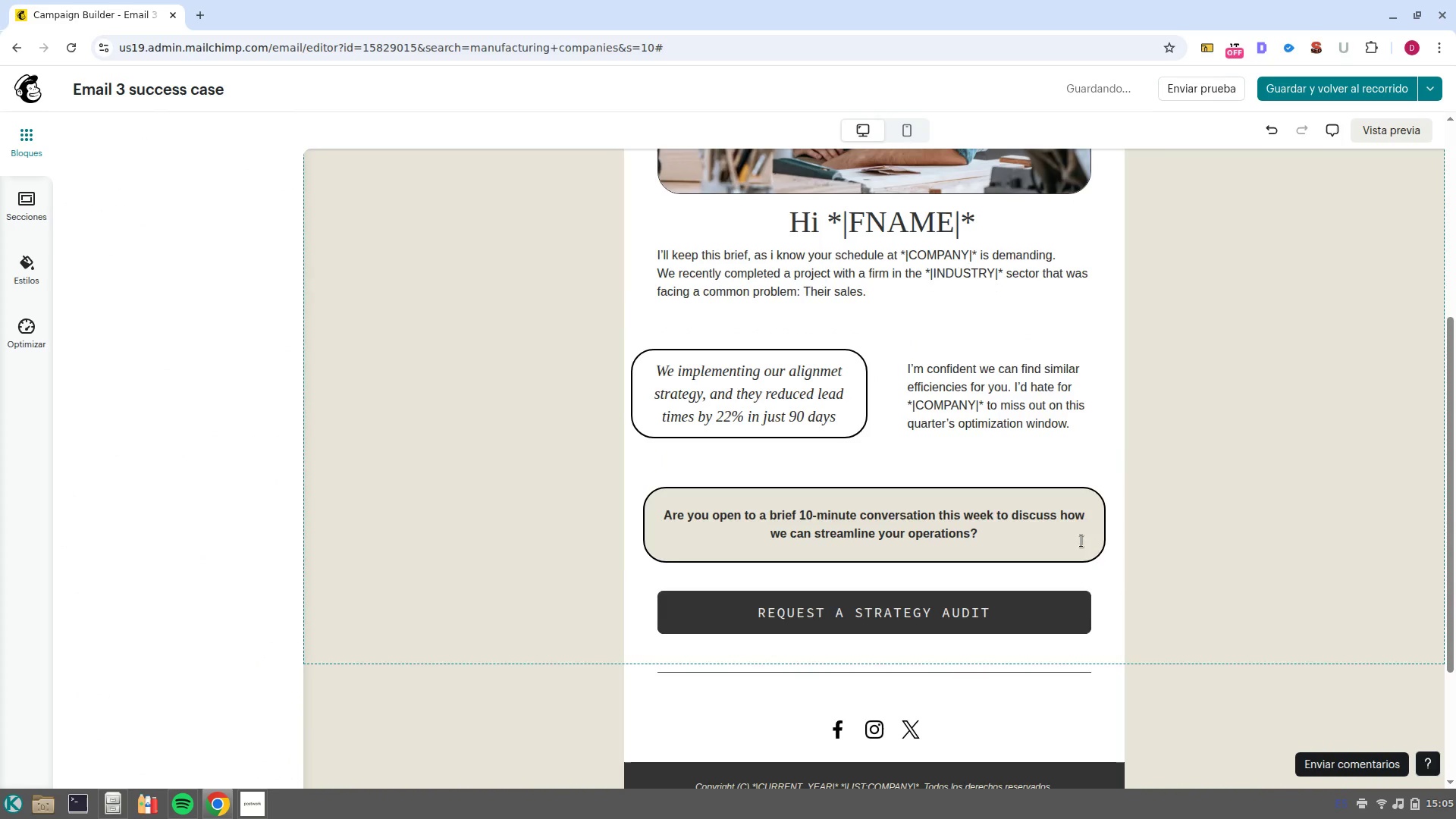 
left_click([1074, 528])
 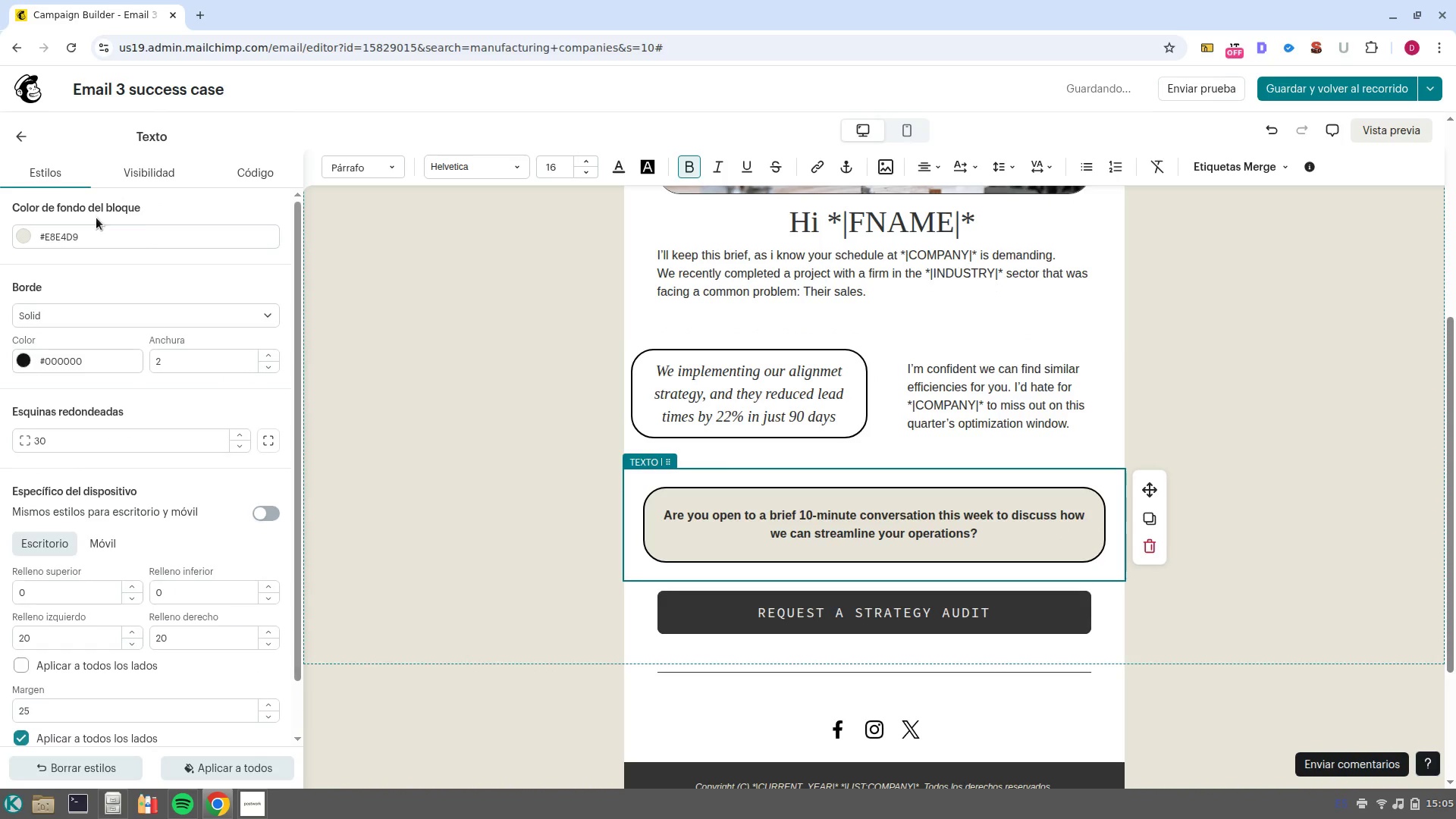 
left_click([100, 237])
 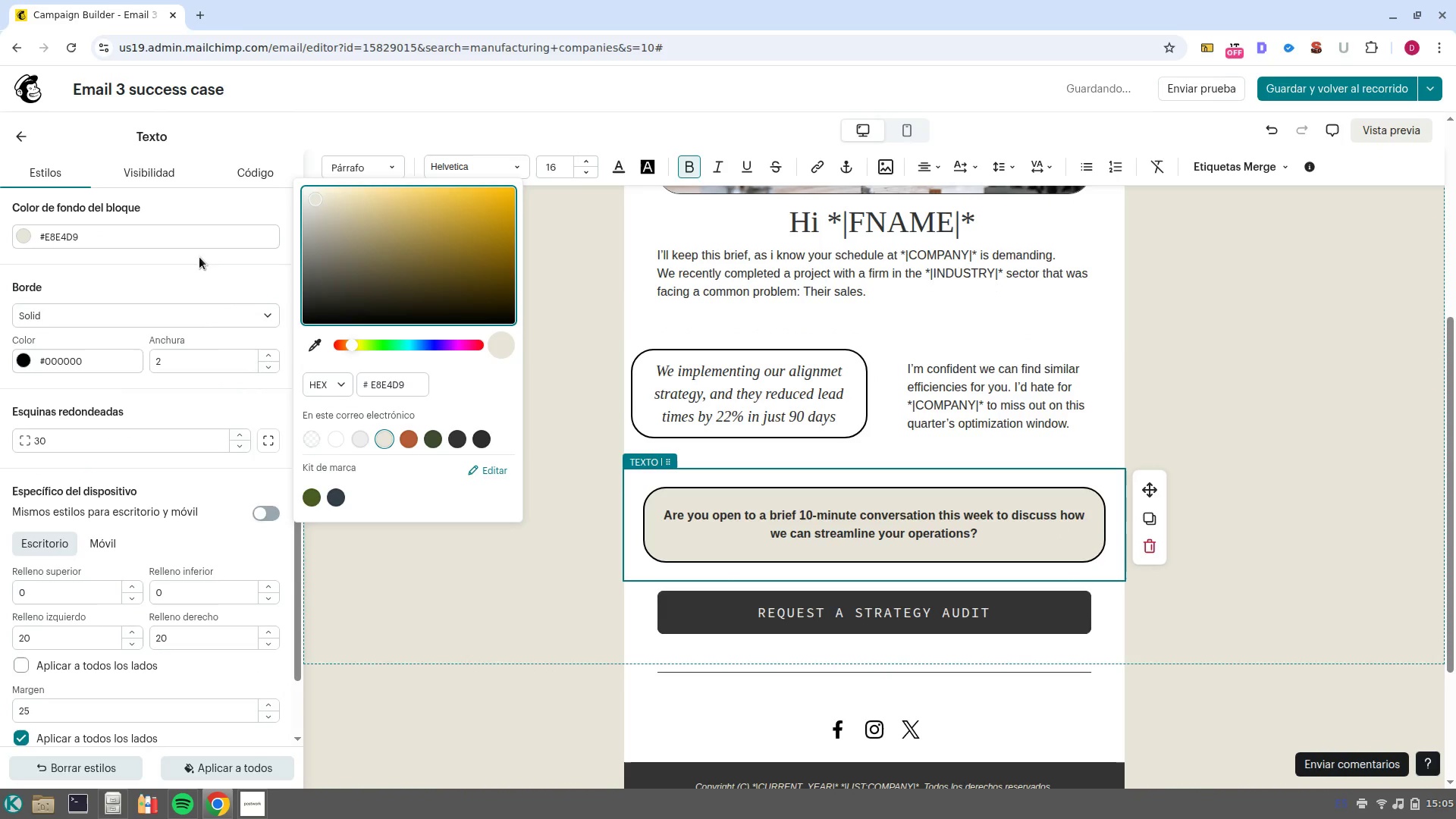 
left_click([228, 313])
 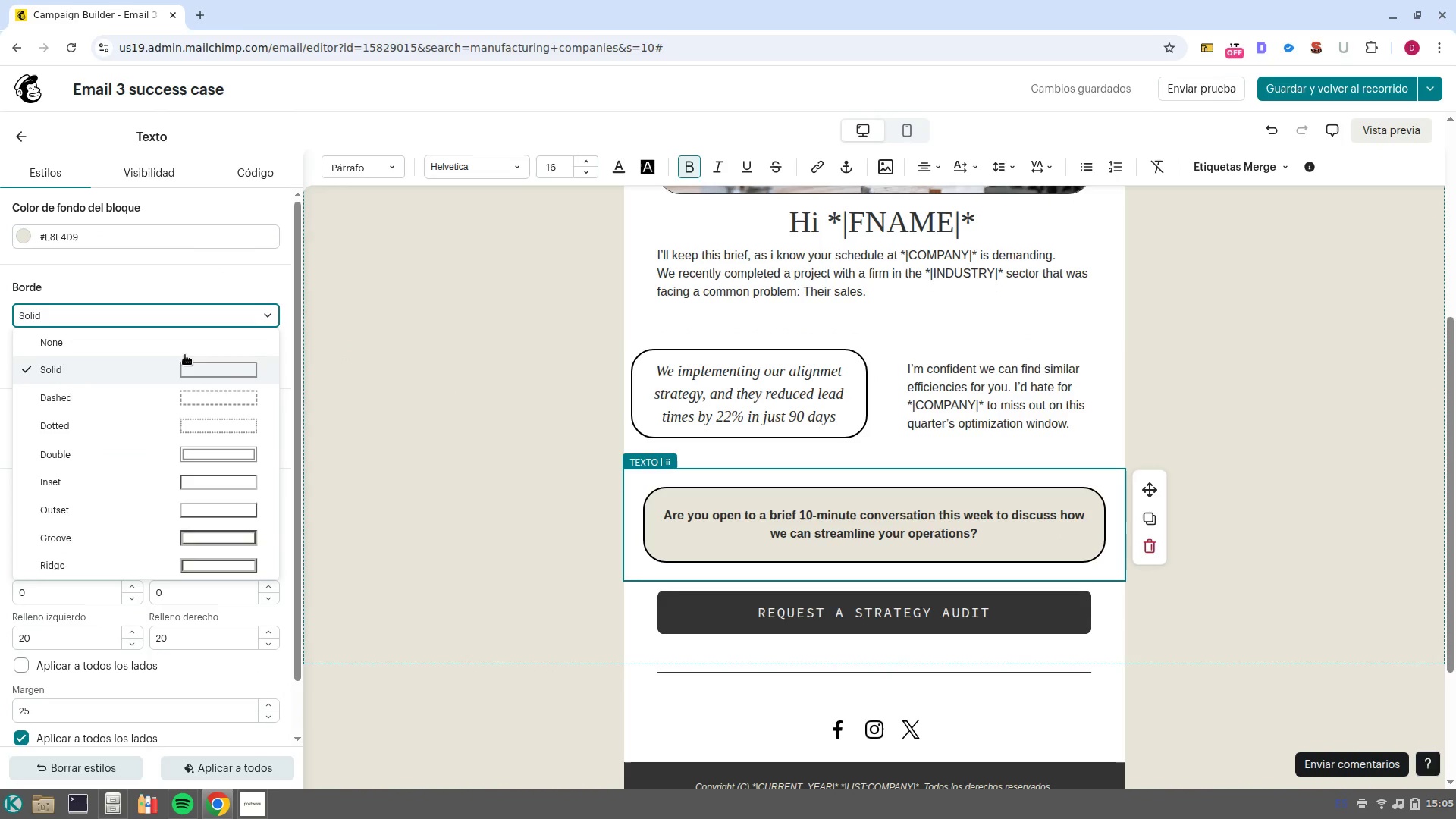 
left_click([184, 352])
 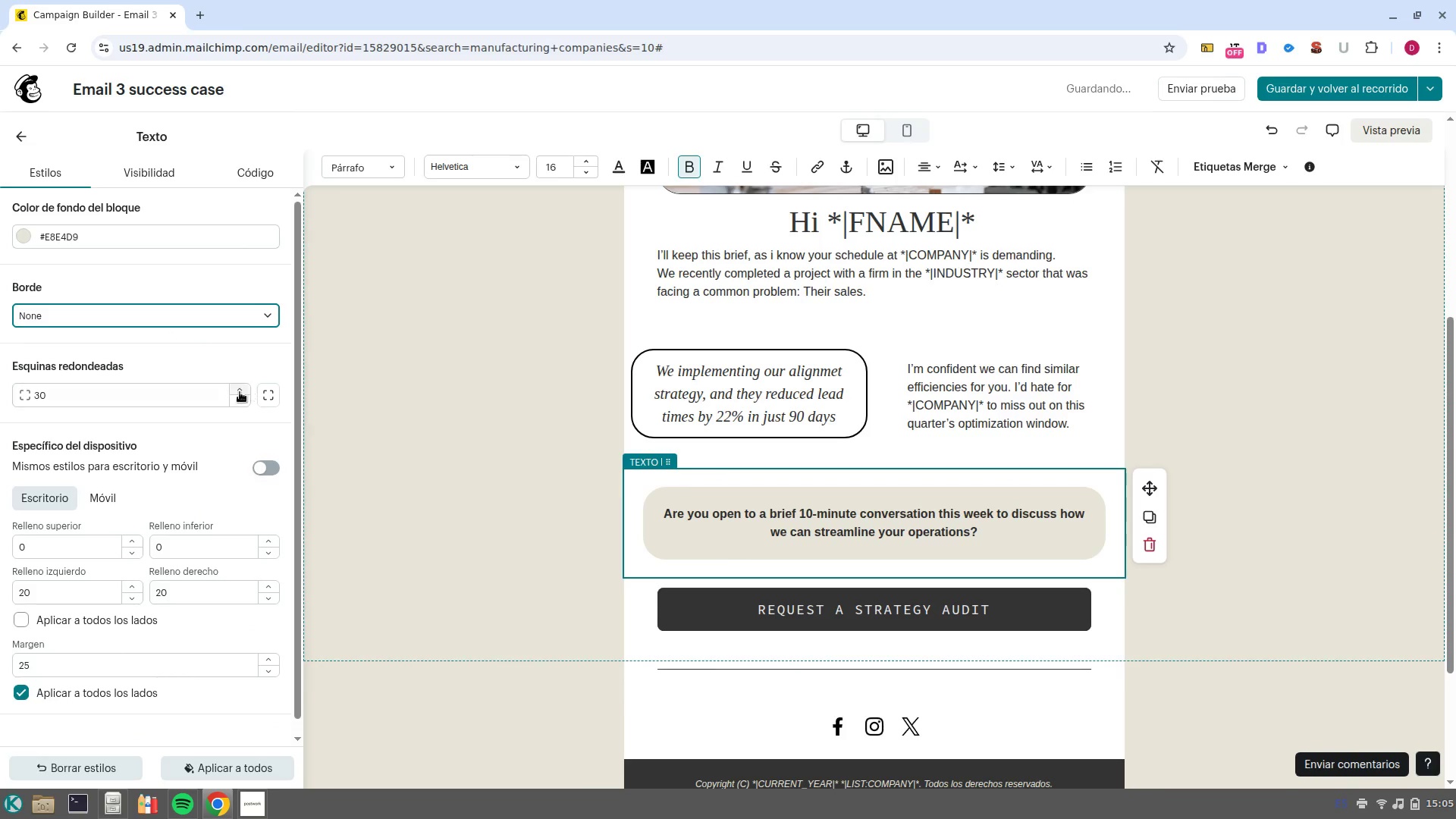 
left_click([193, 394])
 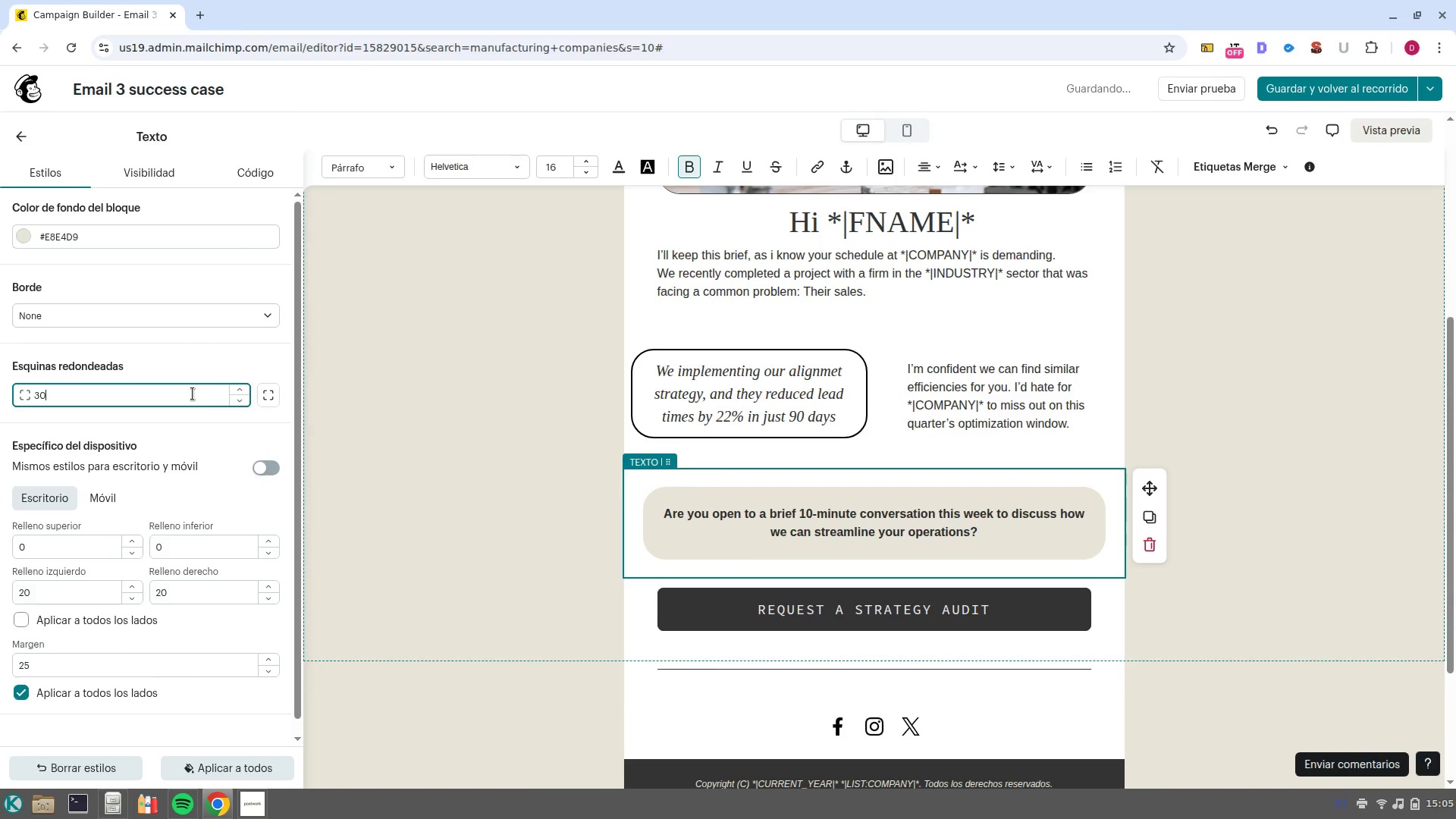 
key(Backspace)
 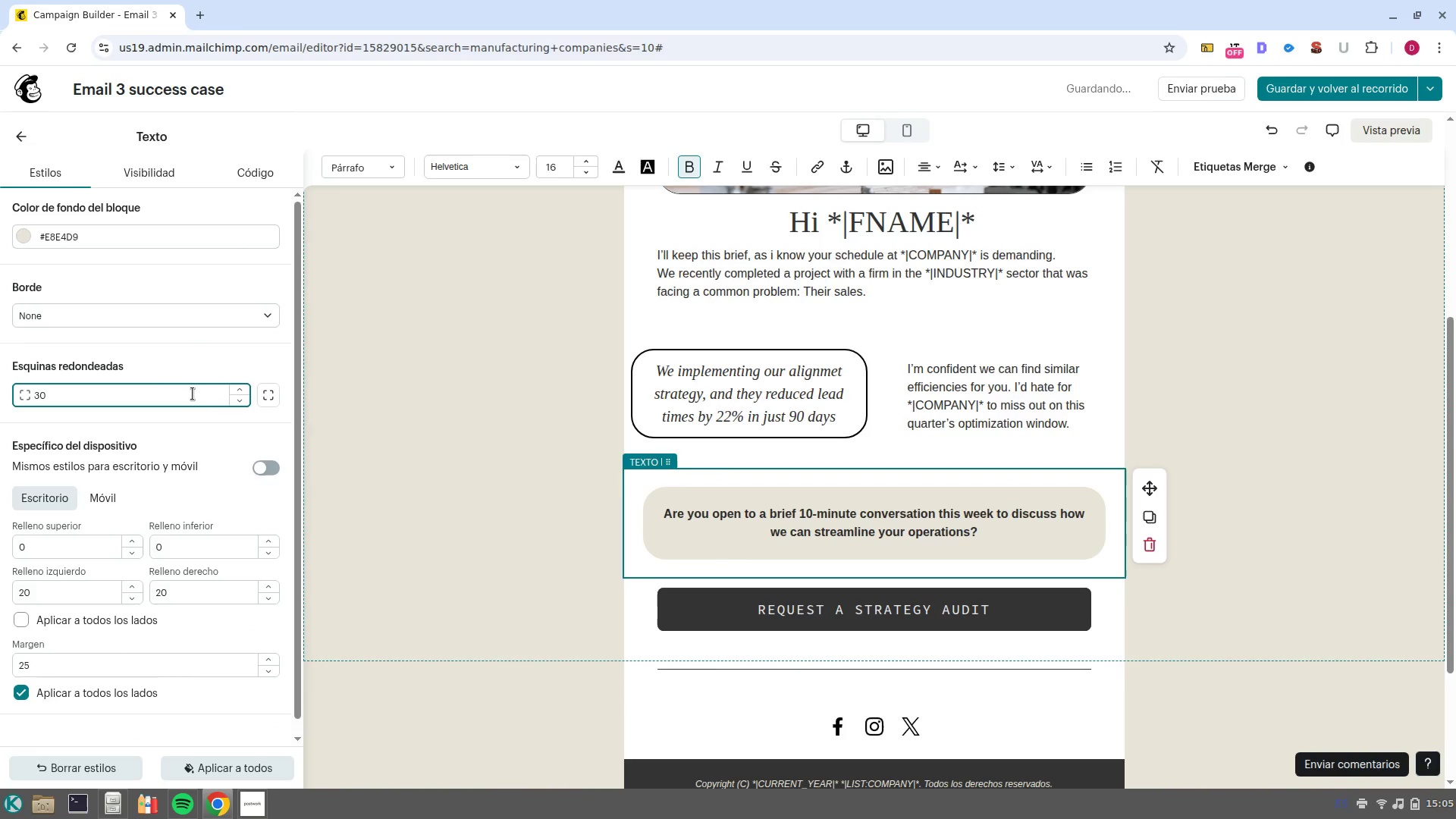 
key(Backspace)
 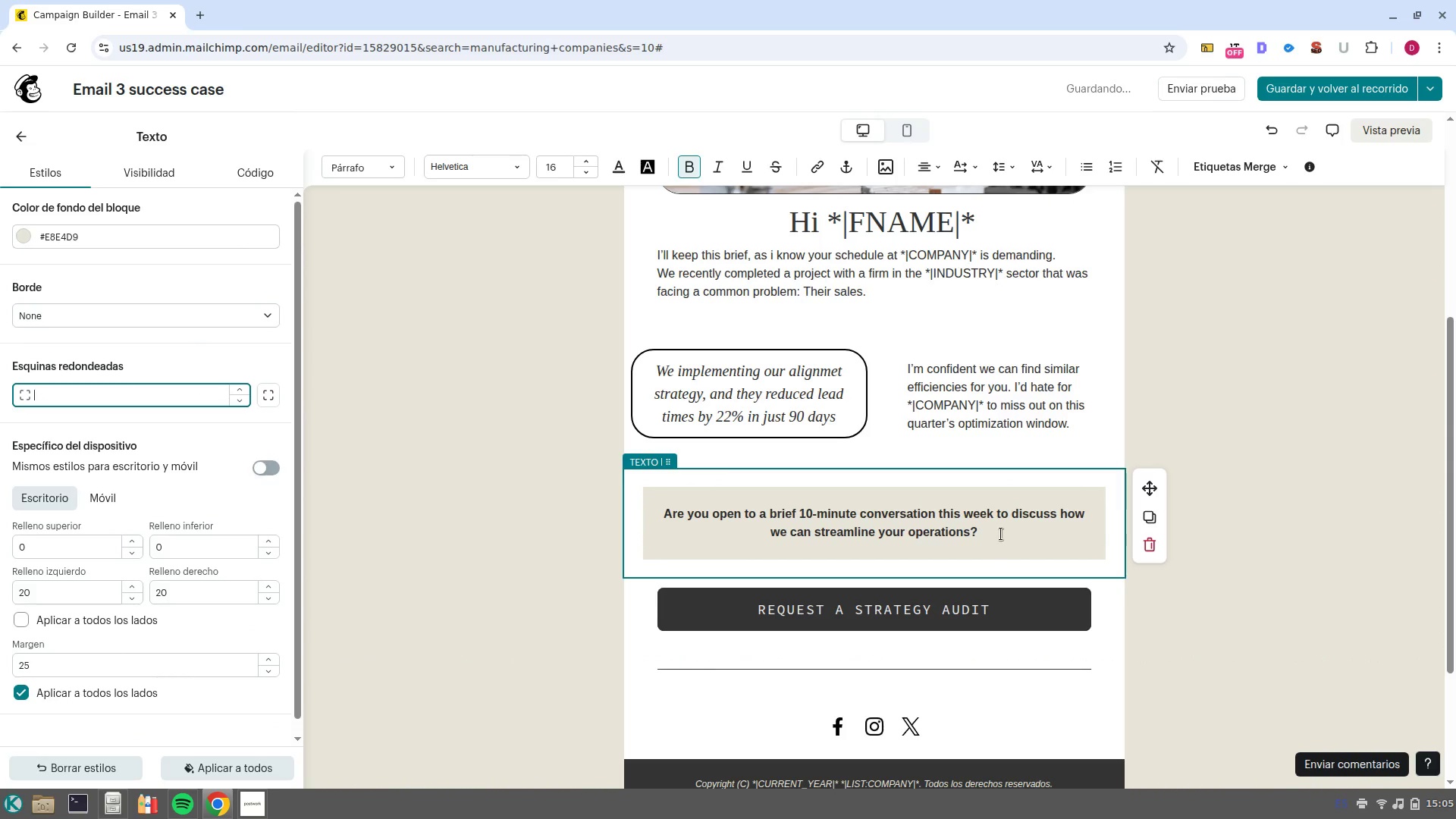 
left_click_drag(start_coordinate=[1001, 533], to_coordinate=[660, 516])